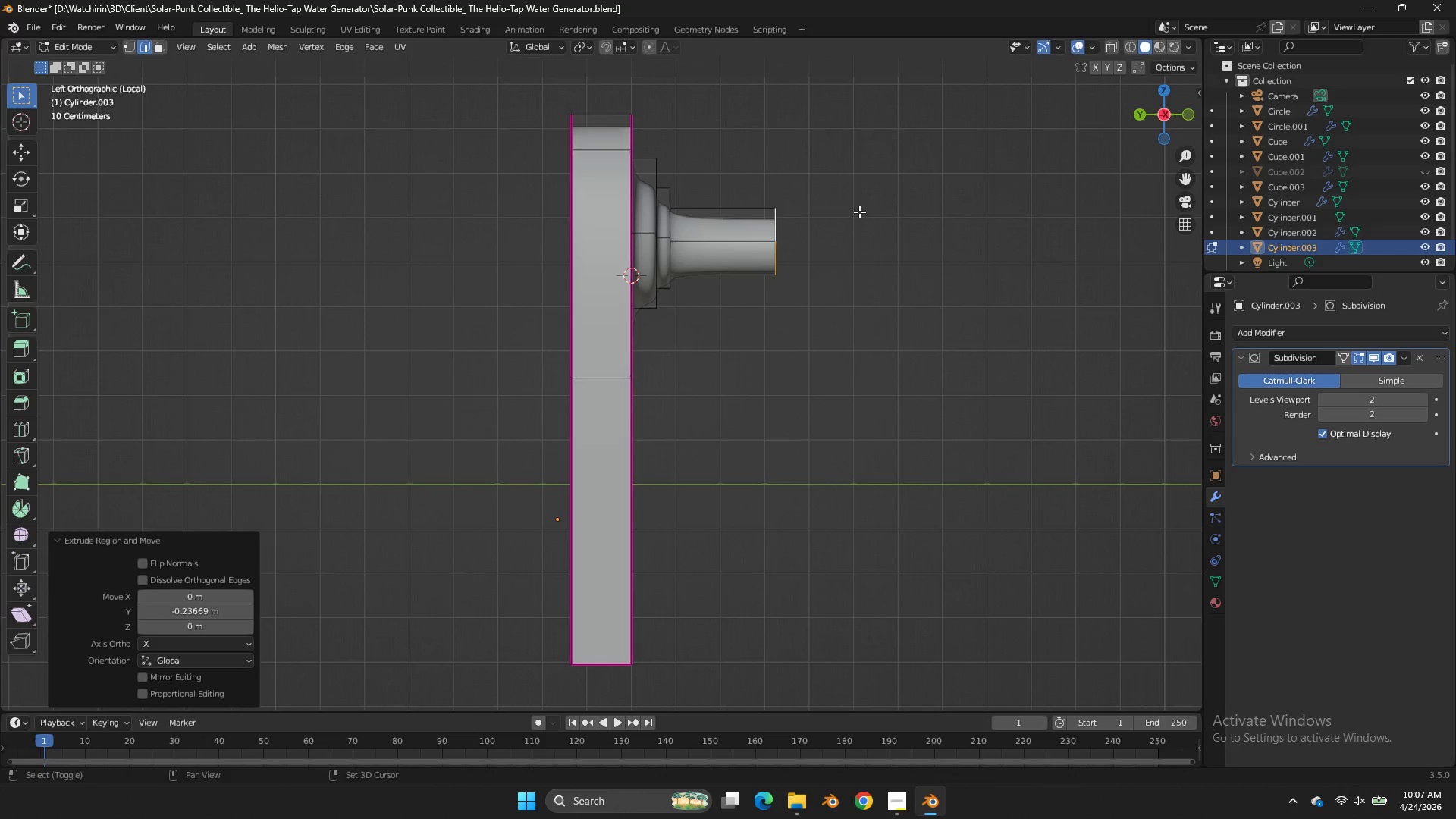 
hold_key(key=ShiftLeft, duration=1.08)
 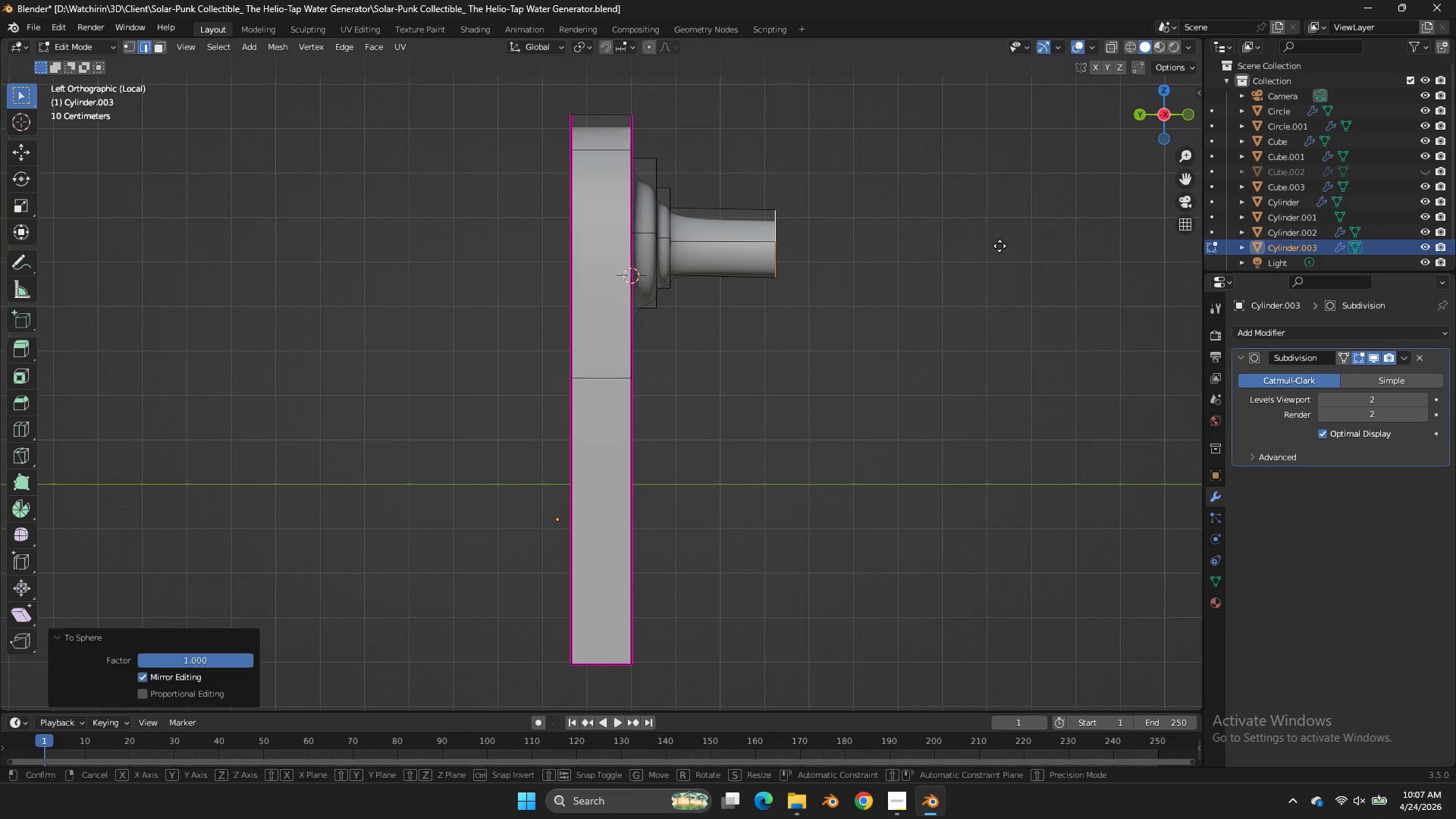 
hold_key(key=AltLeft, duration=0.89)
 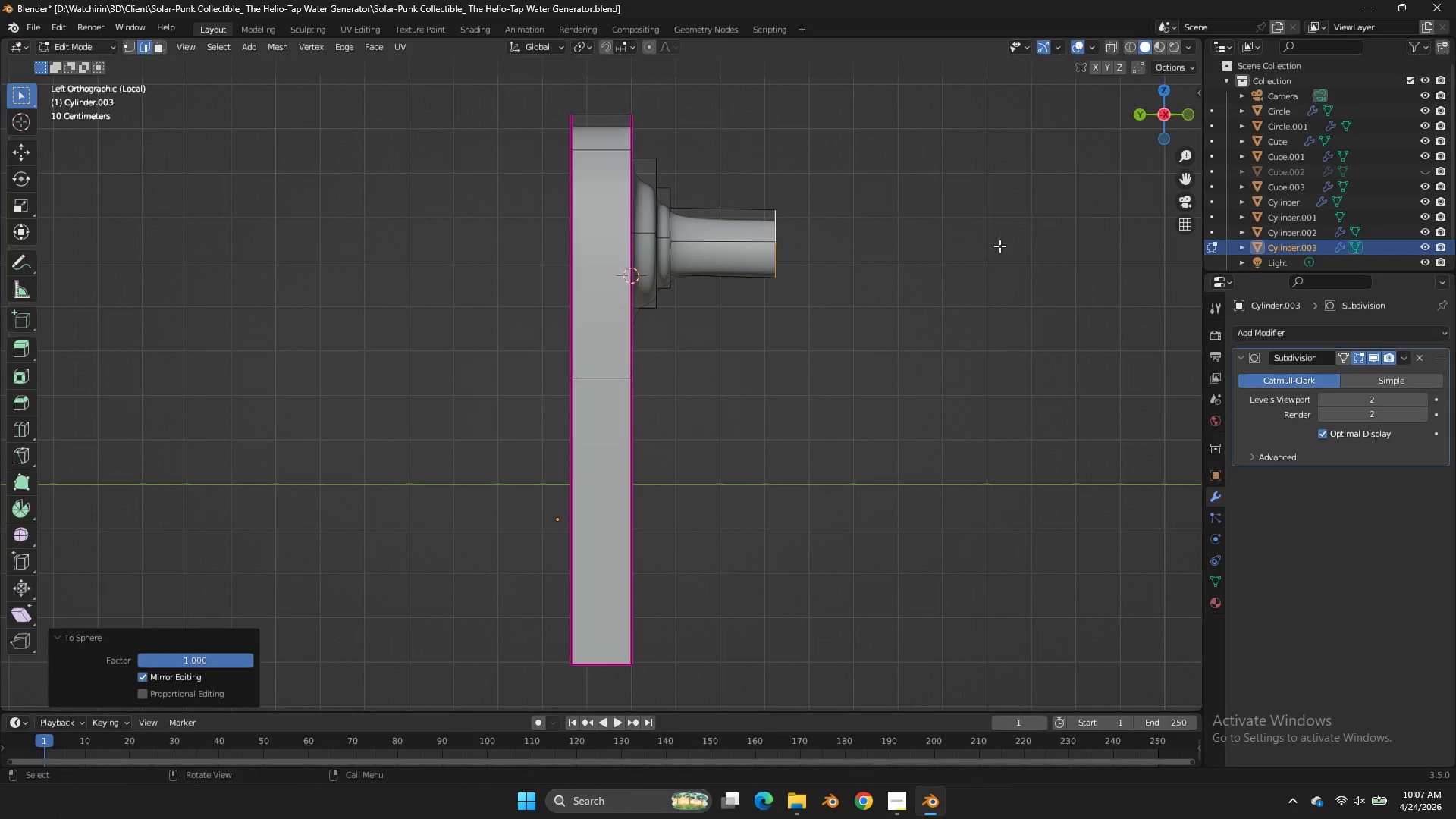 
hold_key(key=S, duration=0.89)
 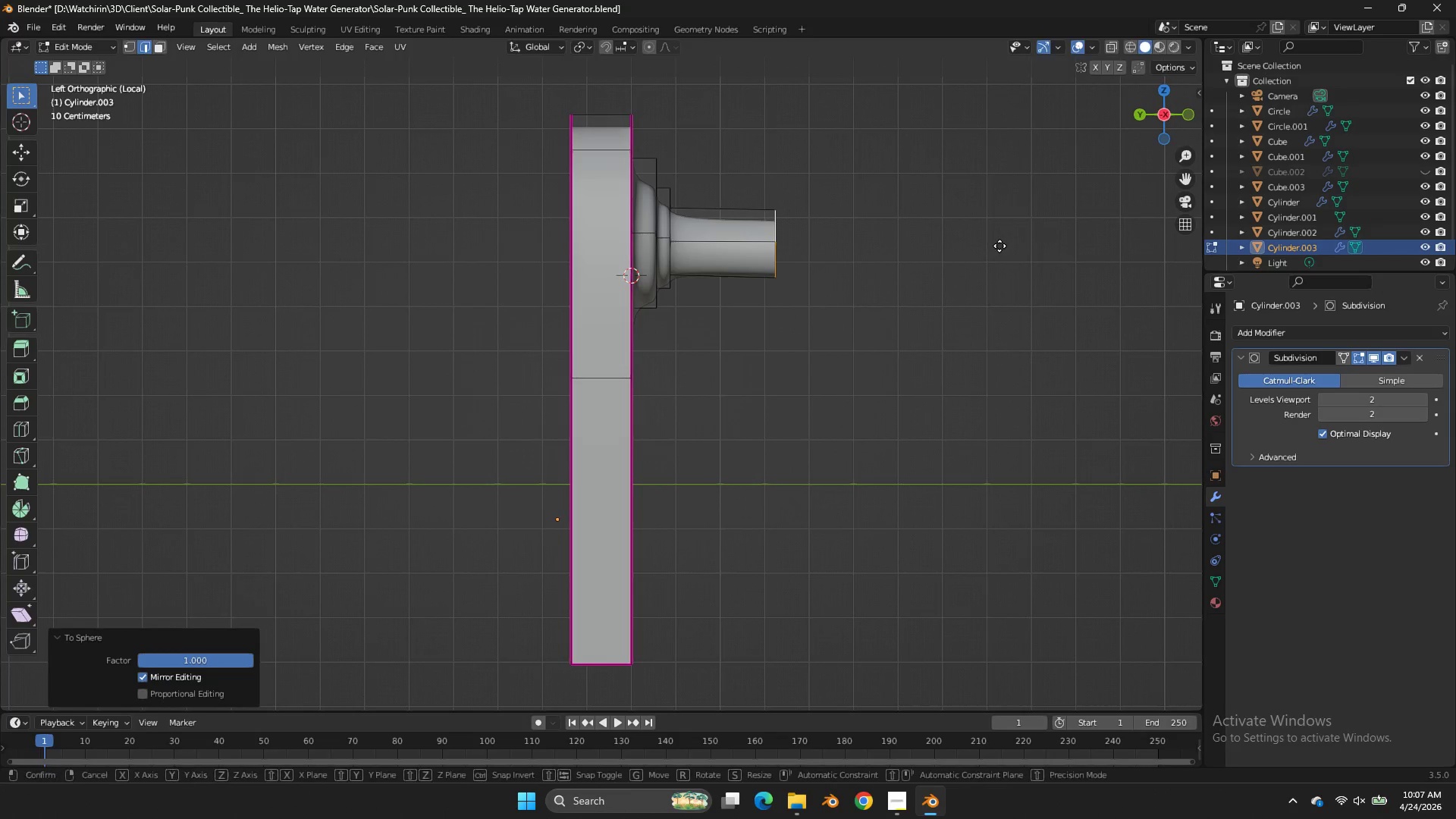 
left_click_drag(start_coordinate=[362, 142], to_coordinate=[364, 129])
 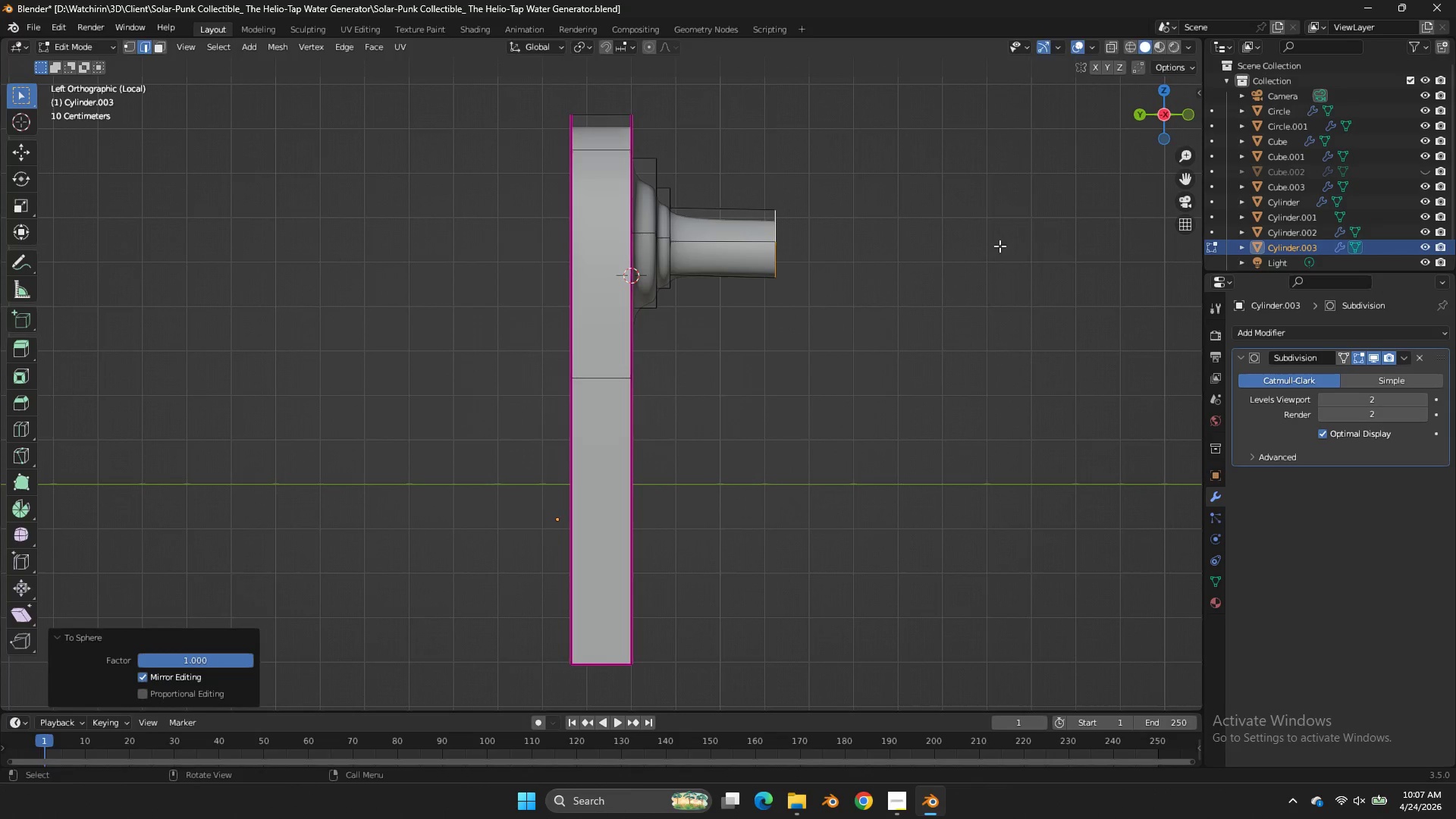 
type(gz)
 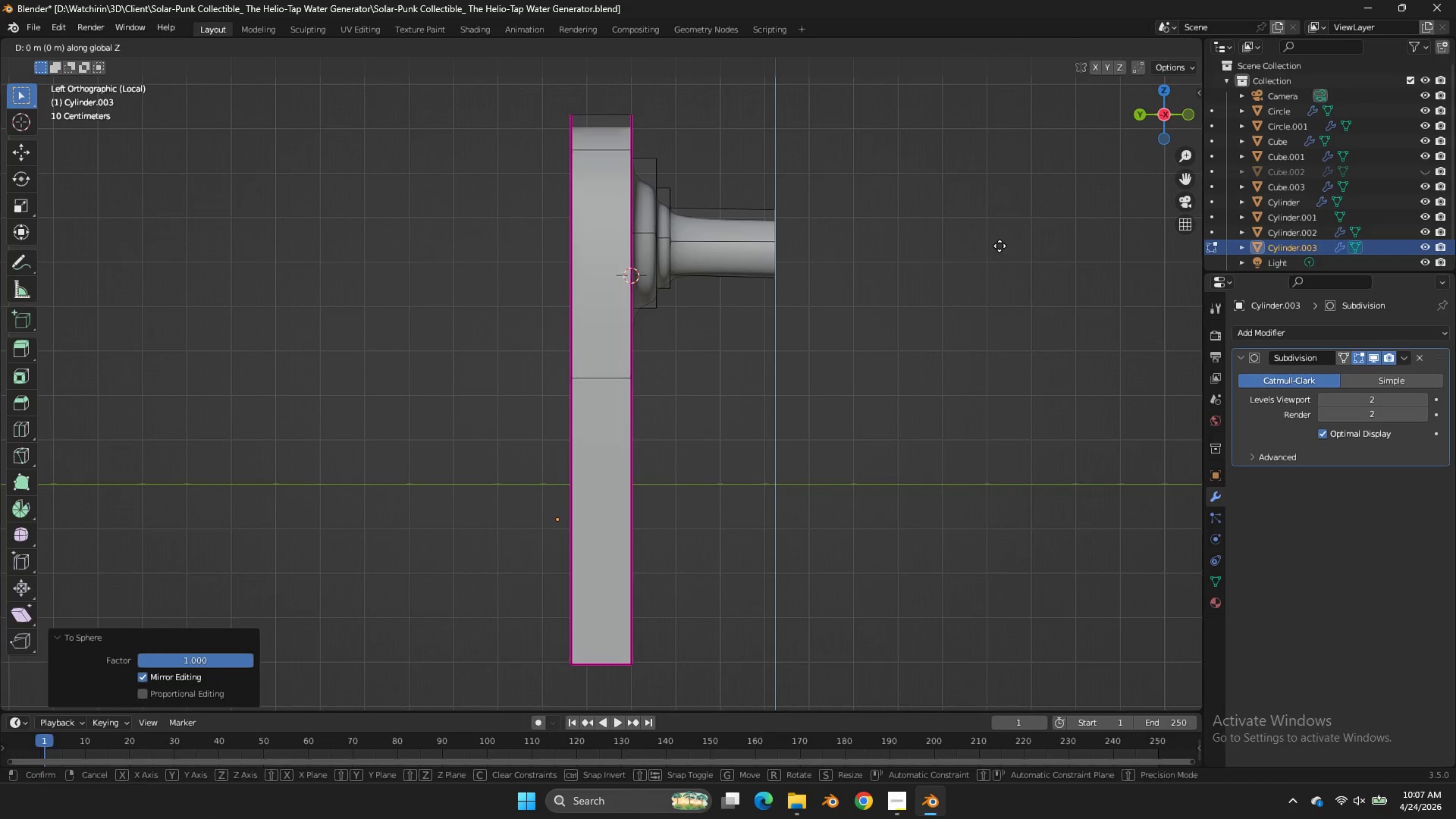 
hold_key(key=ShiftLeft, duration=0.53)
left_click([999, 224])
 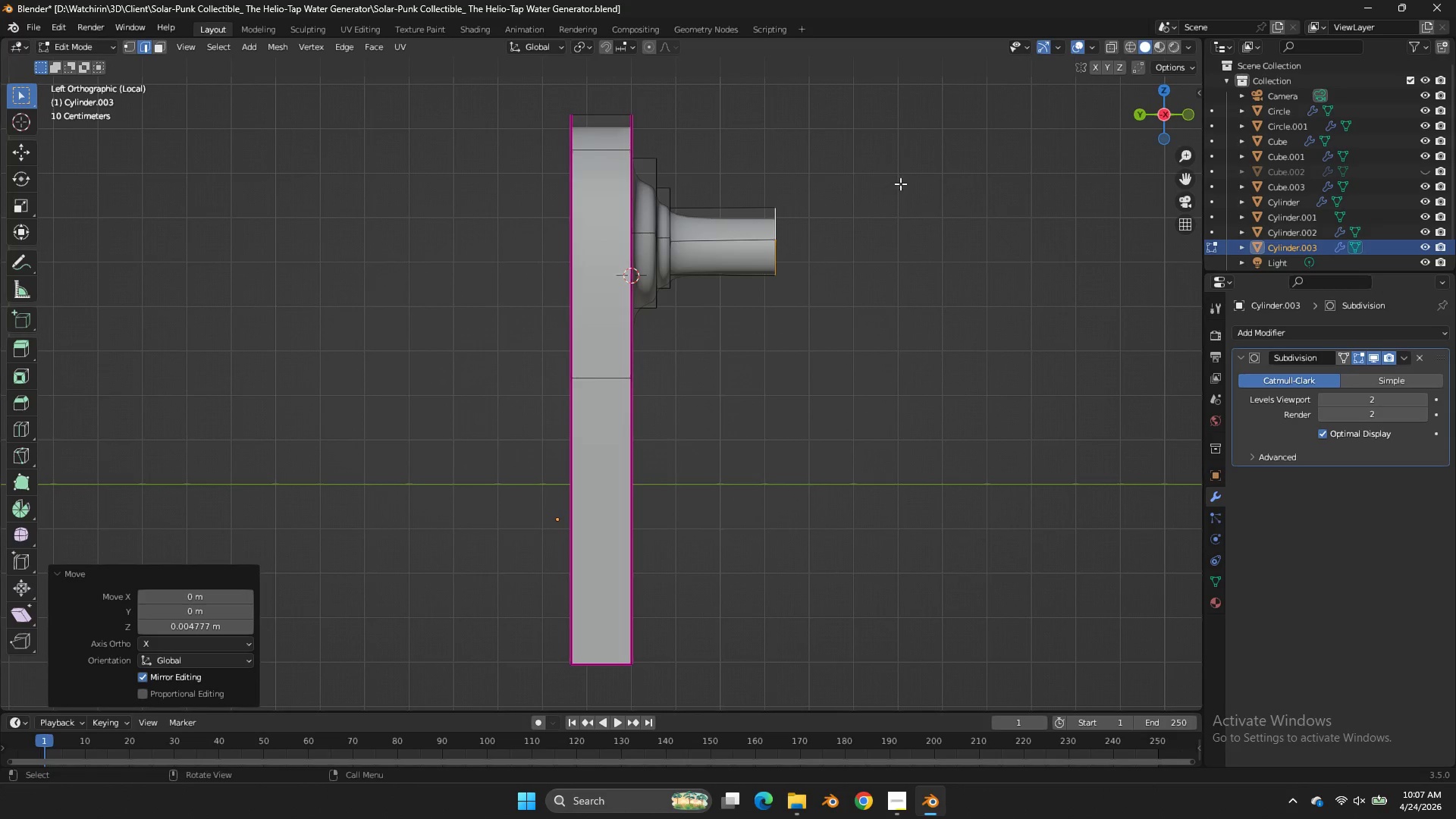 
type(gy)
 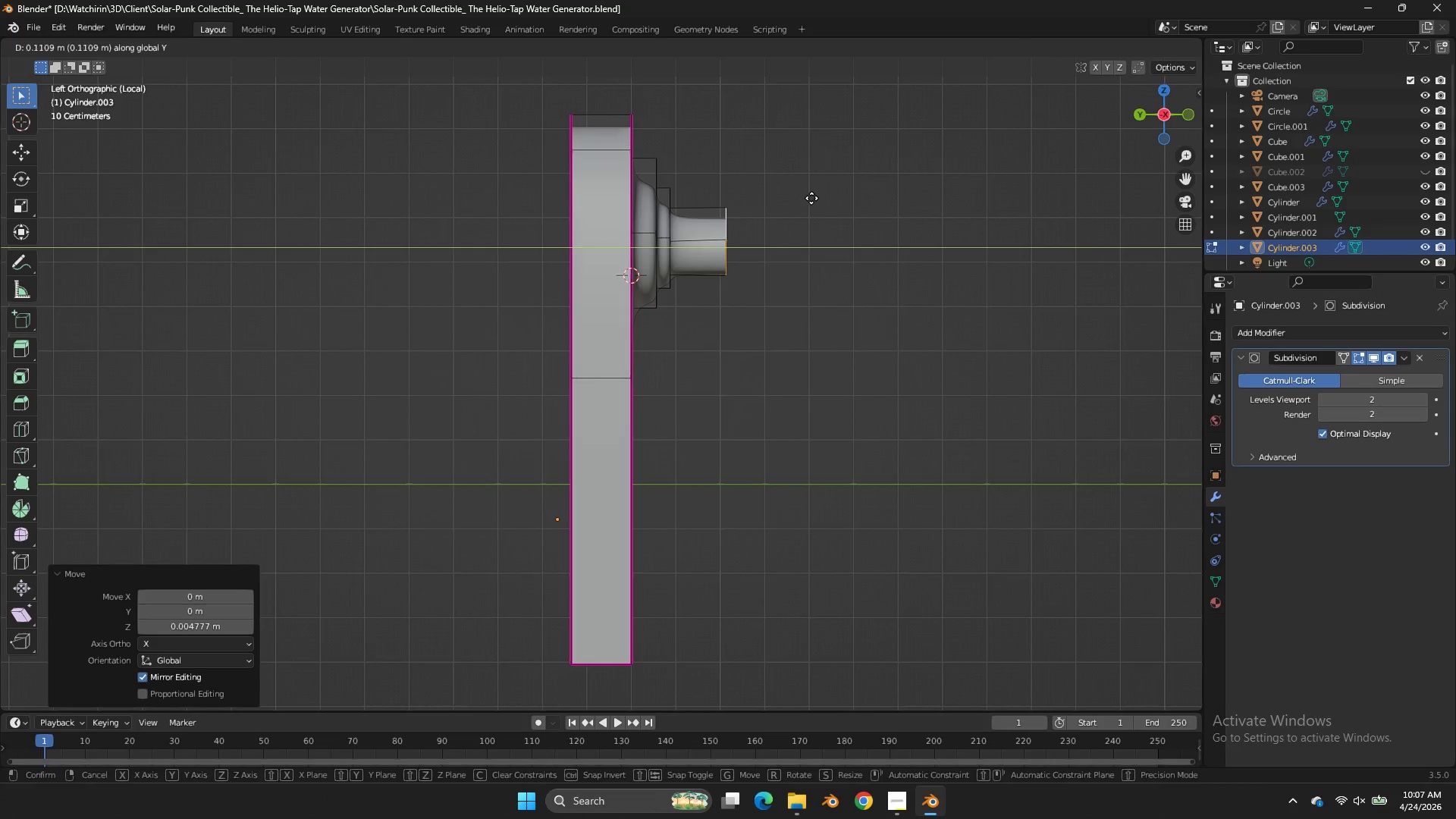 
left_click([811, 198])
 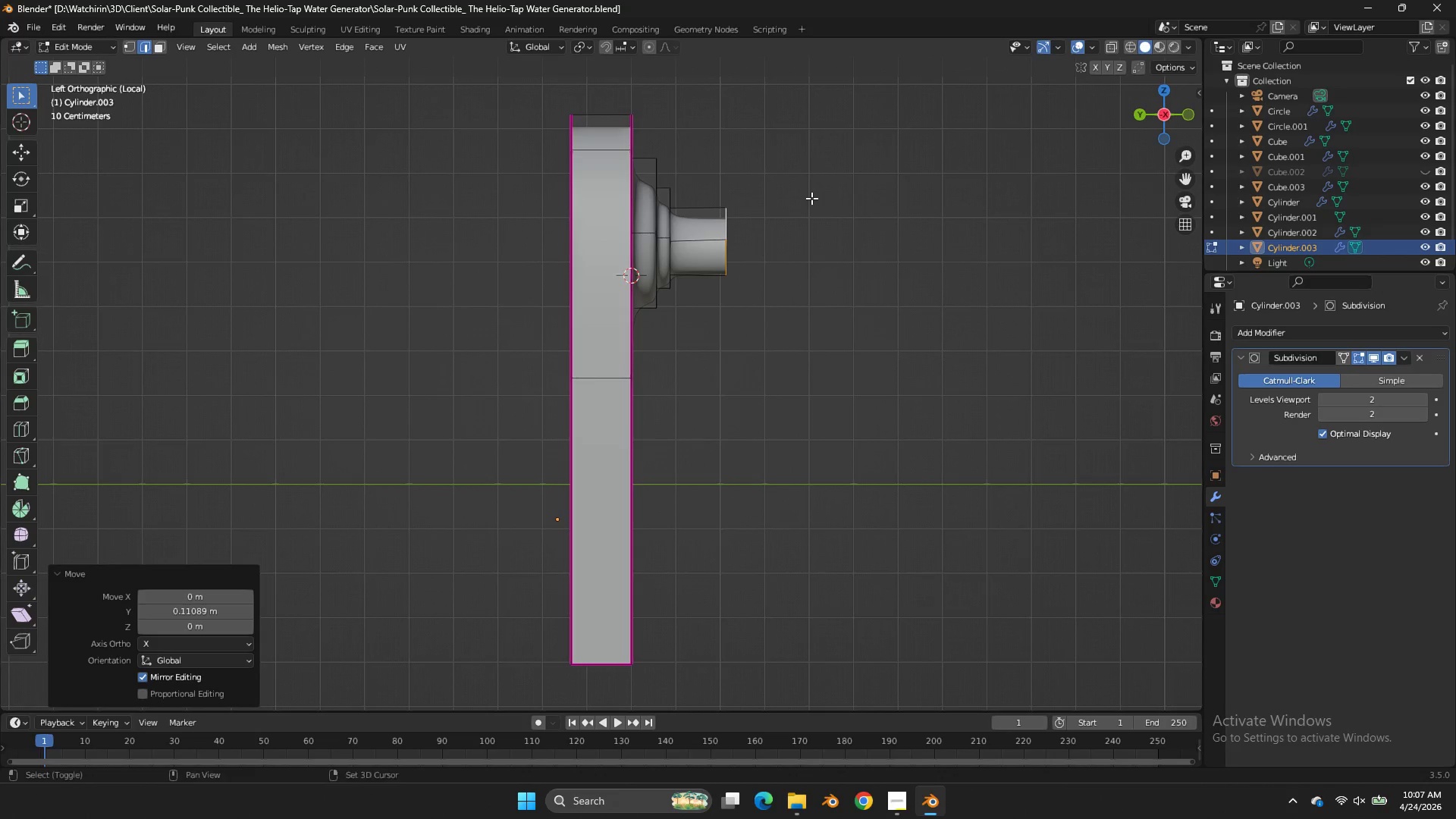 
key(Shift+ShiftLeft)
 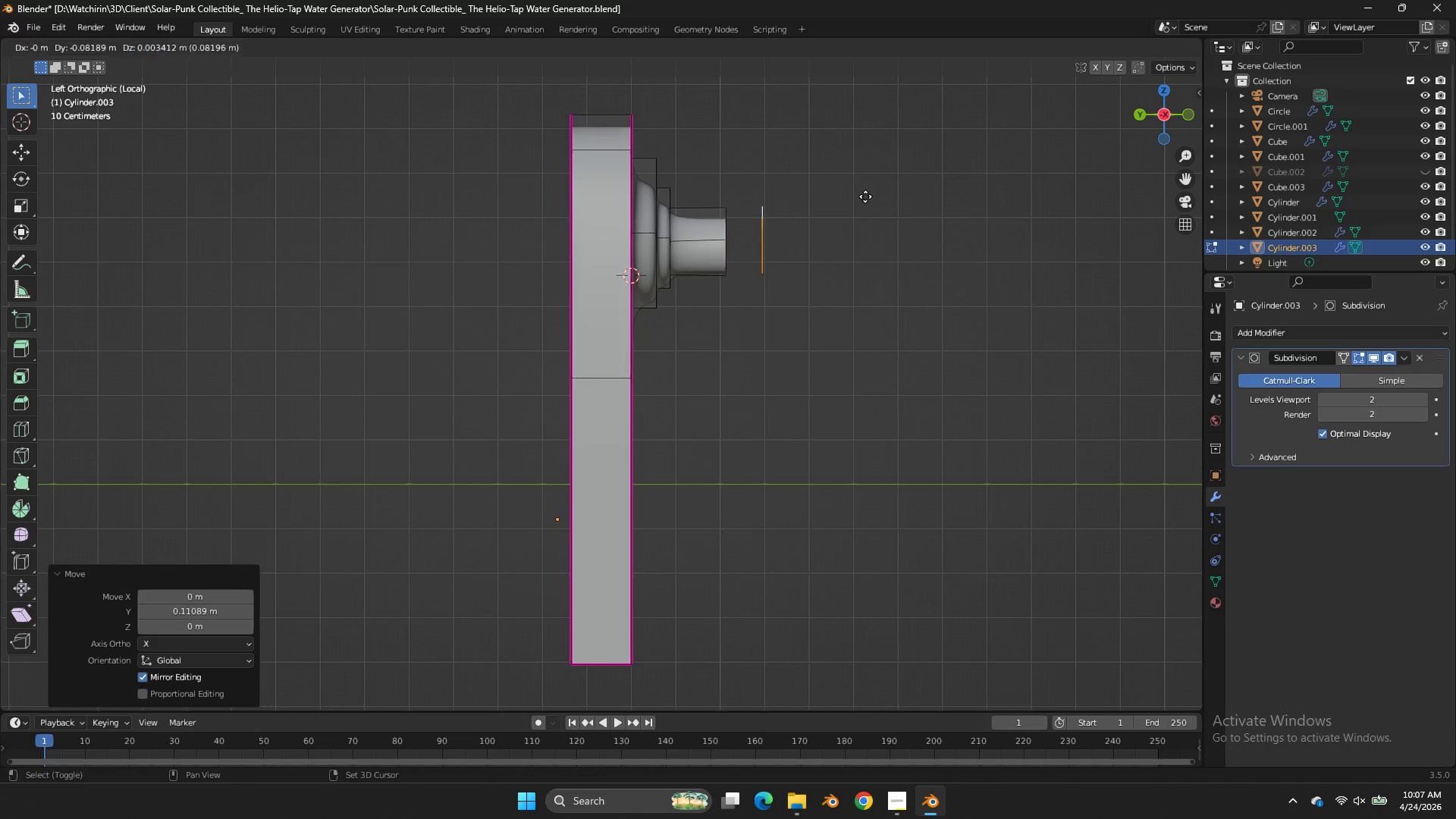 
key(Shift+D)
 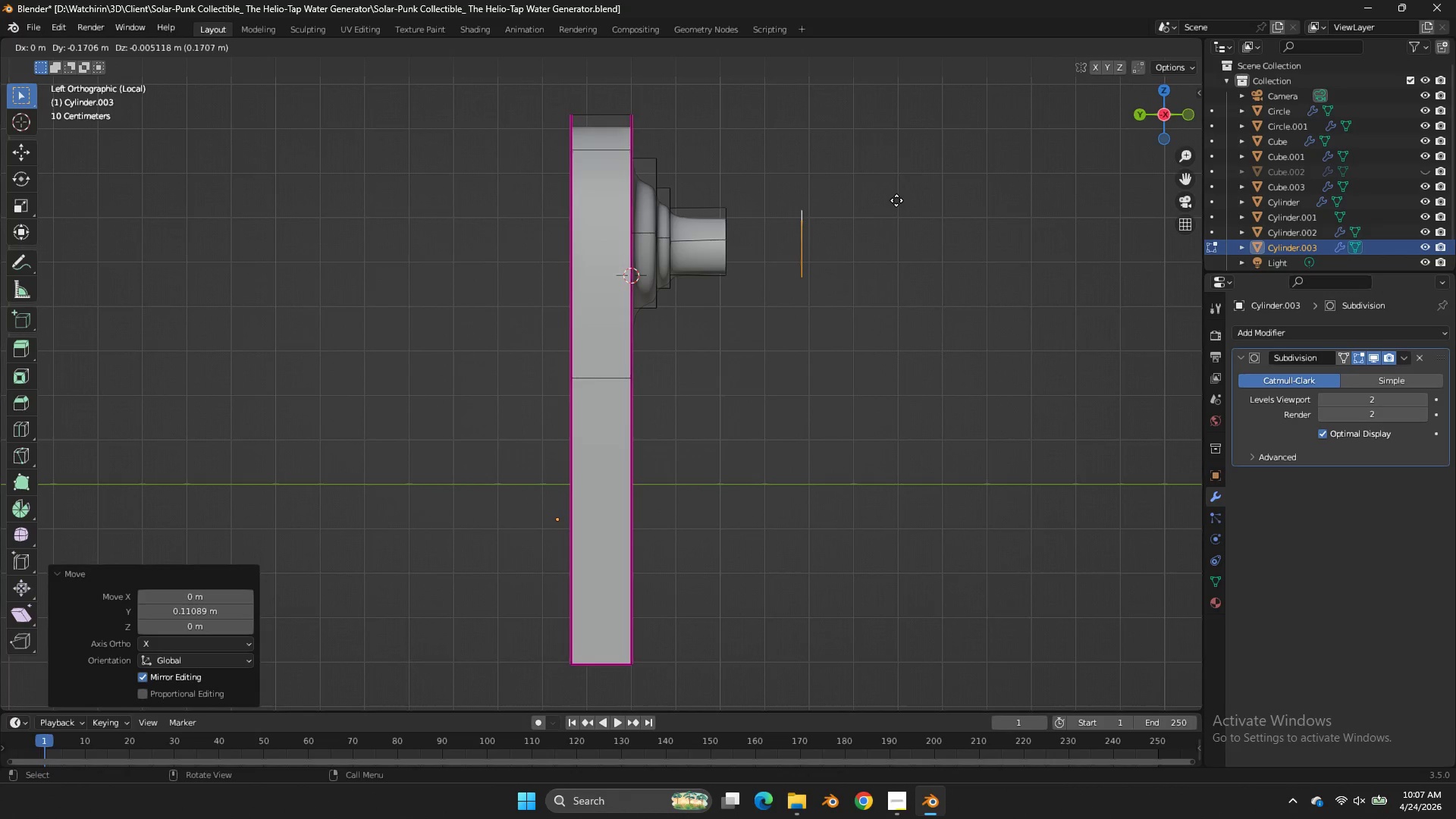 
key(Y)
 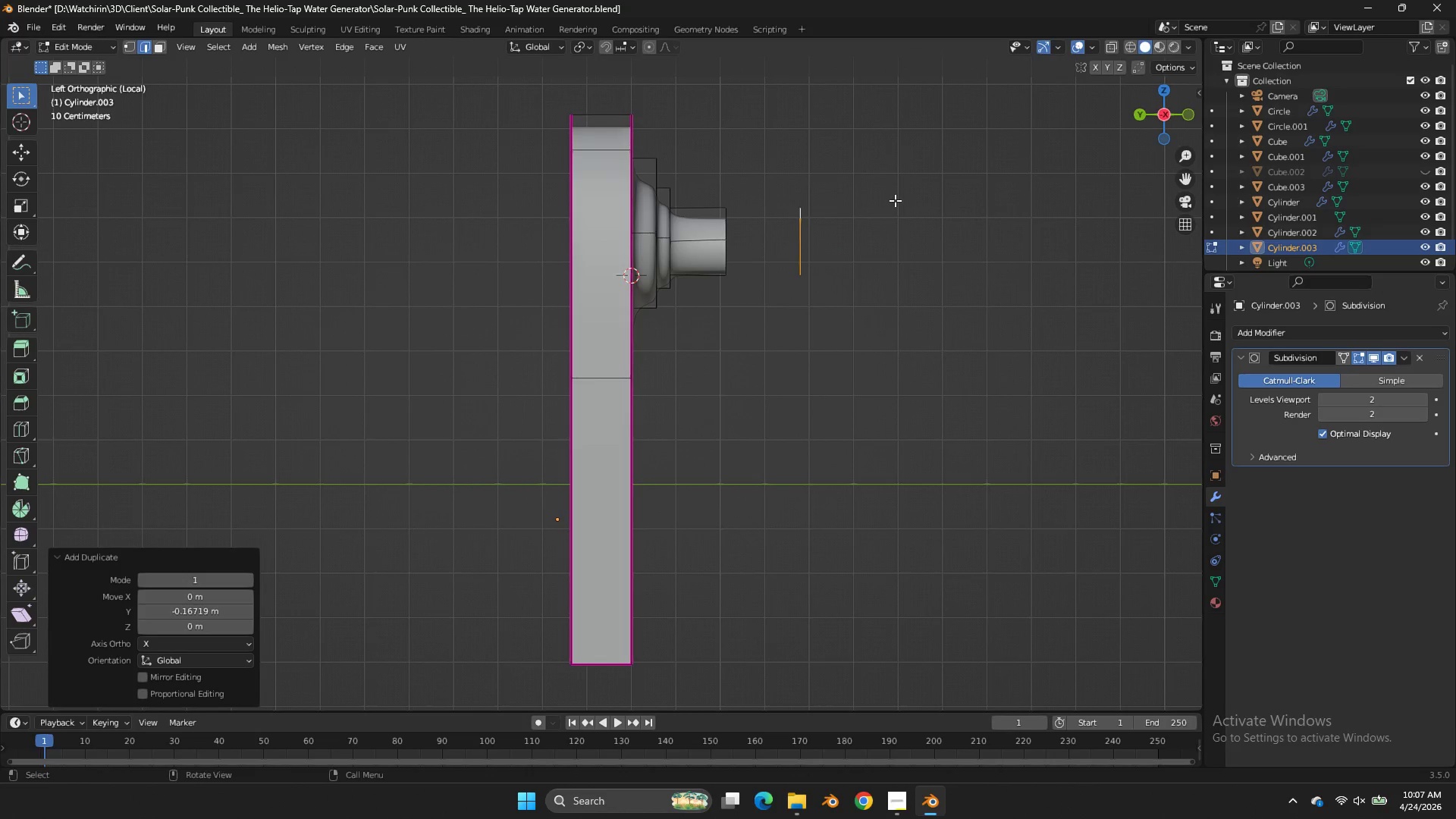 
left_click([895, 200])
 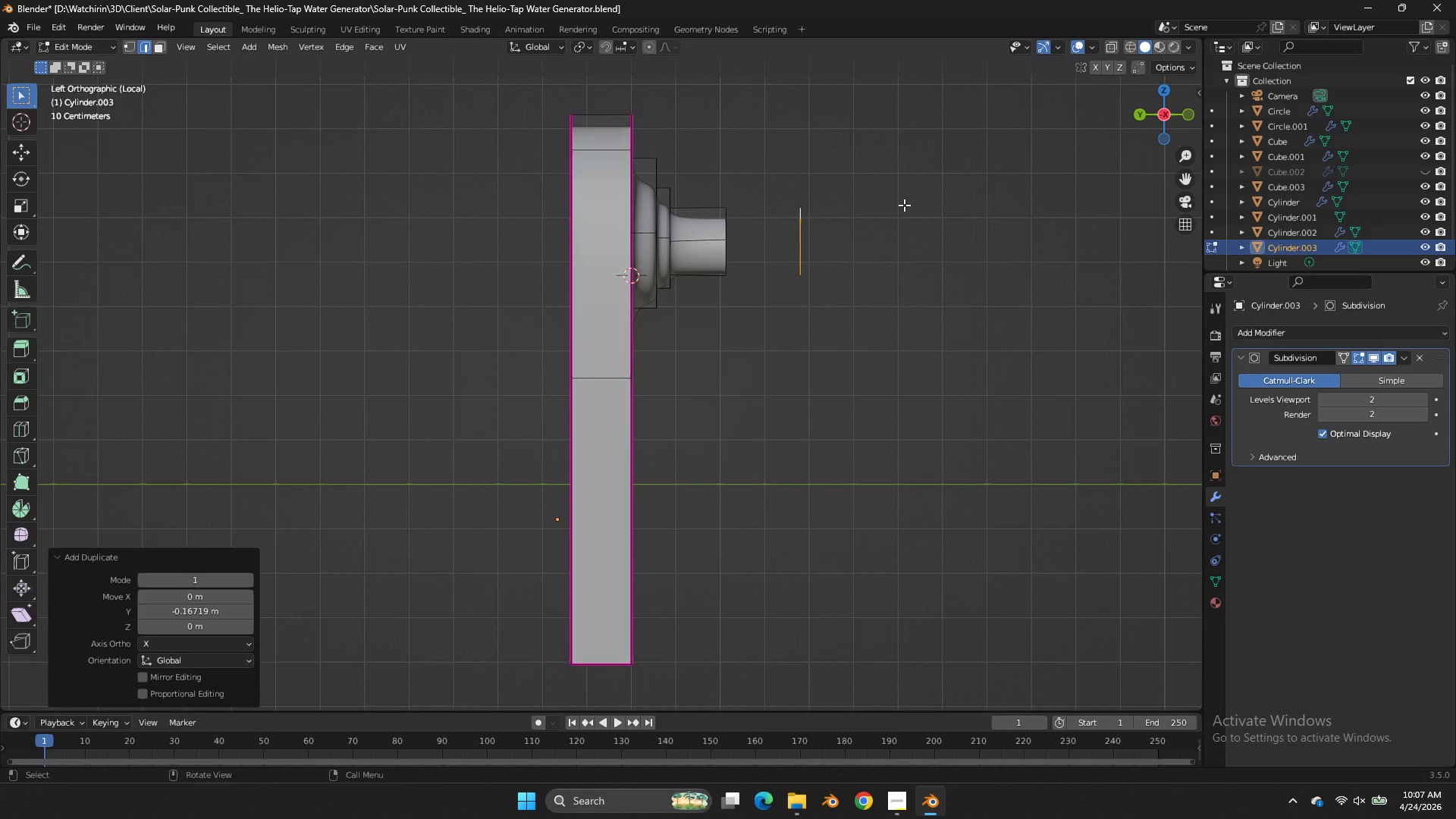 
key(Shift+ShiftLeft)
 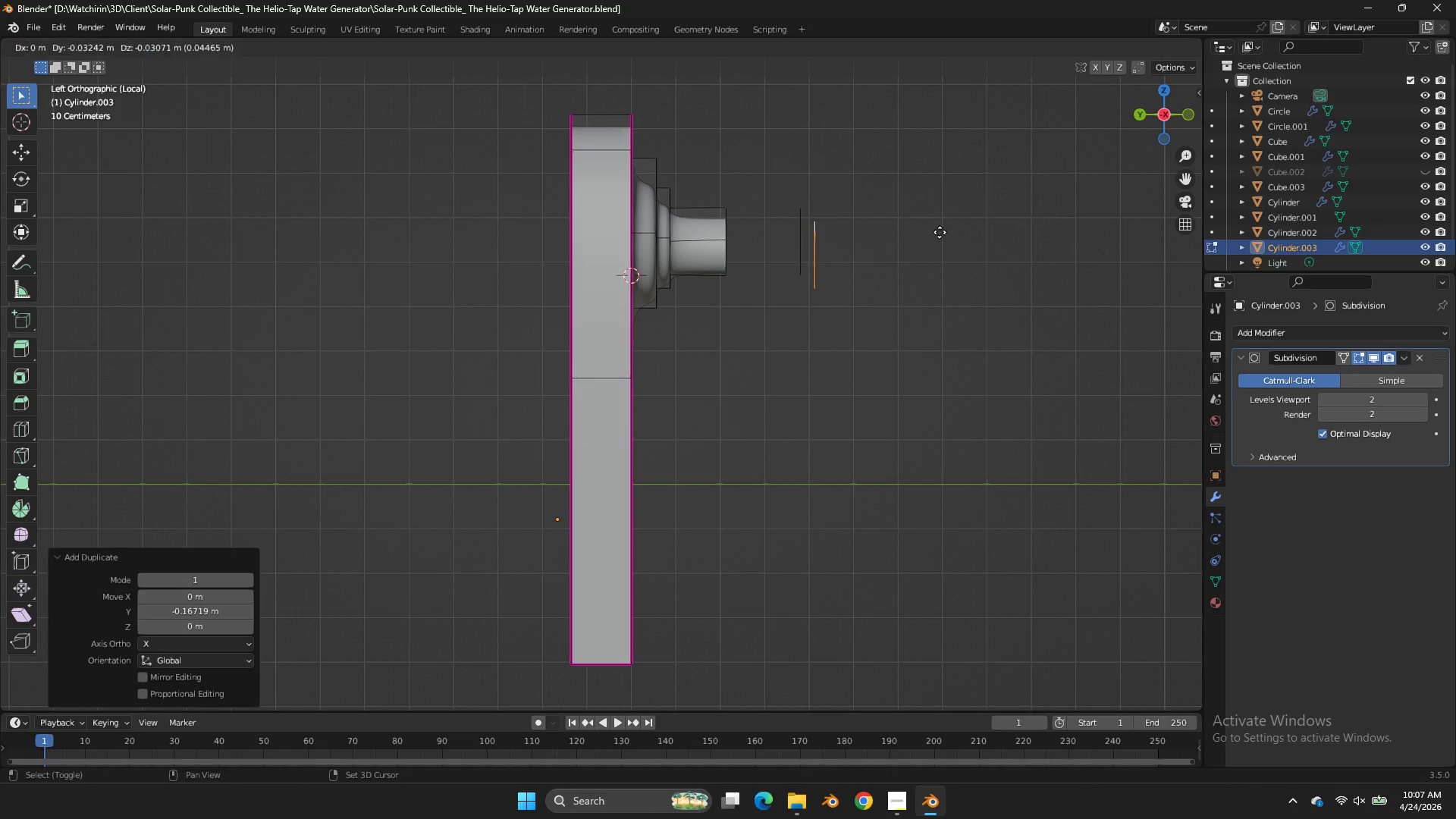 
key(Shift+D)
 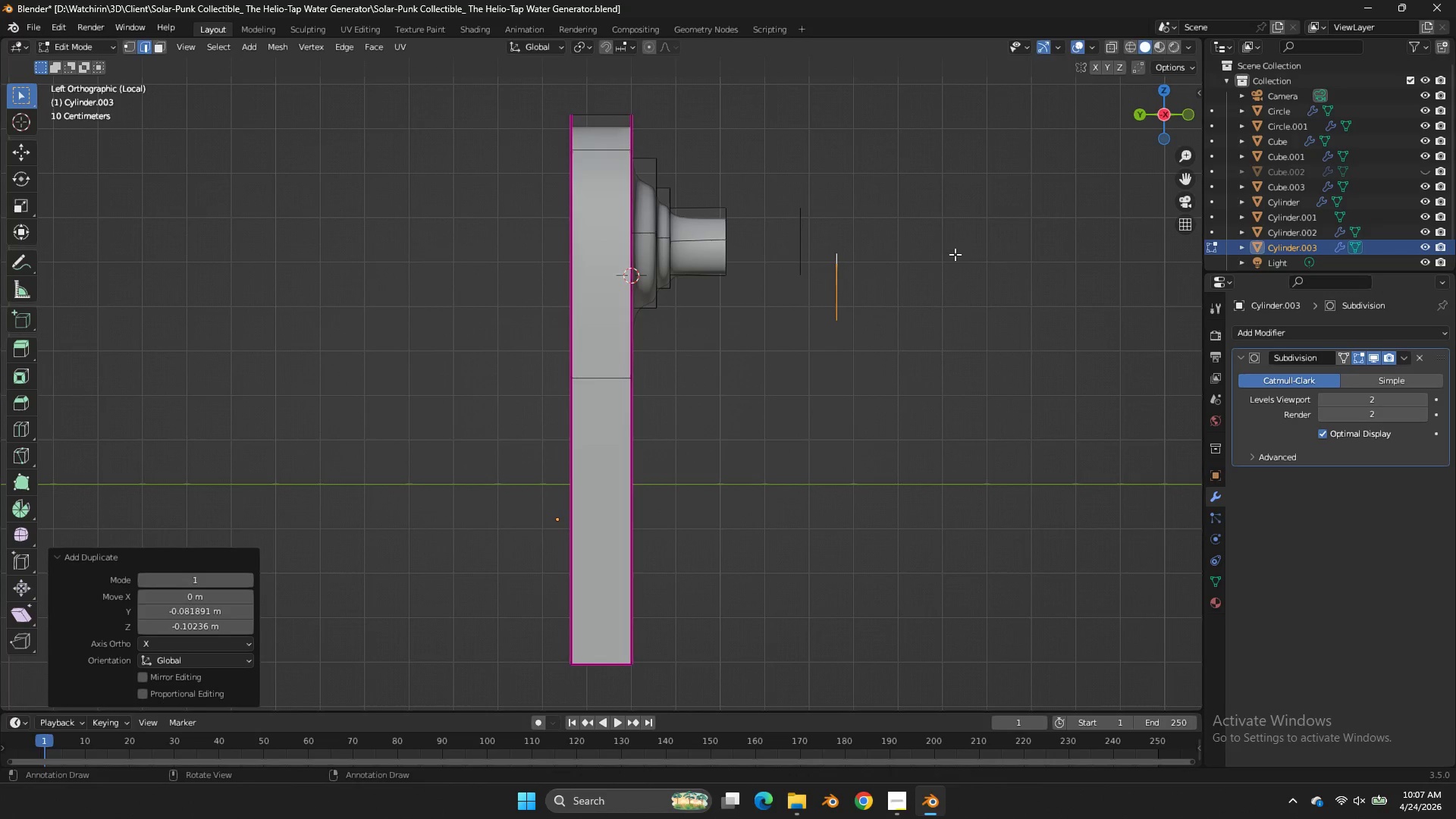 
left_click([955, 254])
 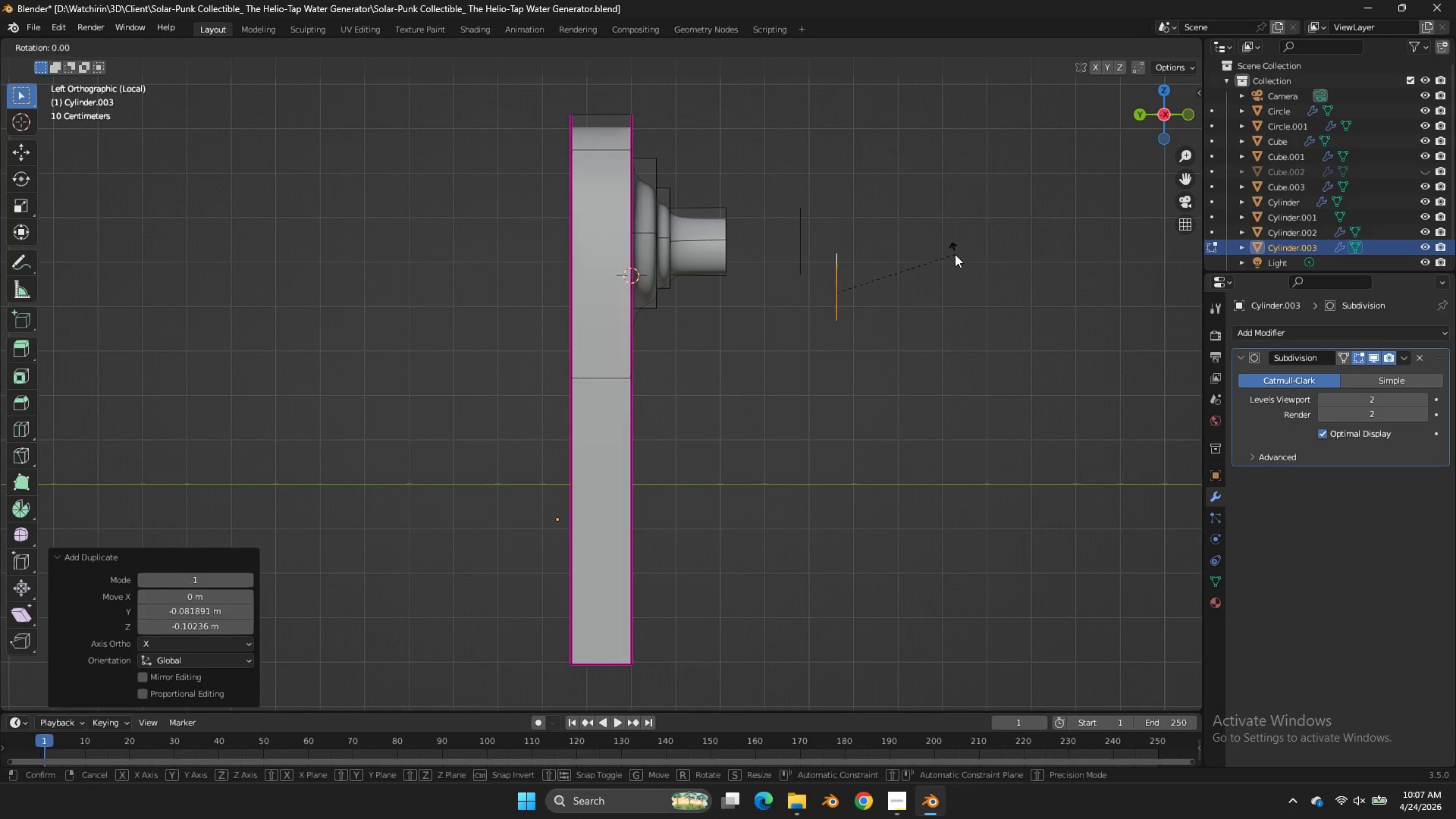 
key(R)
 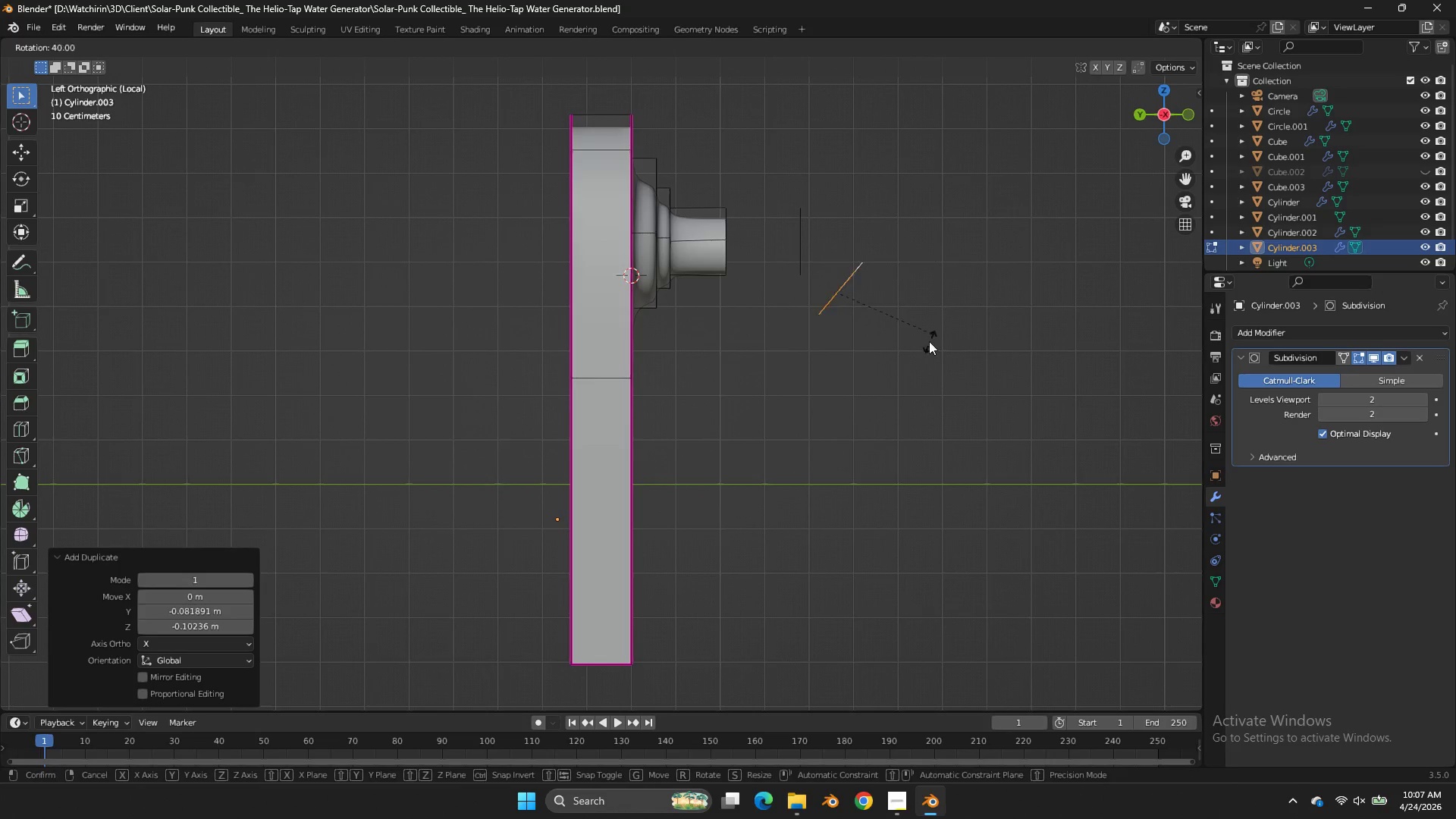 
hold_key(key=ControlLeft, duration=2.12)
left_click([877, 404])
 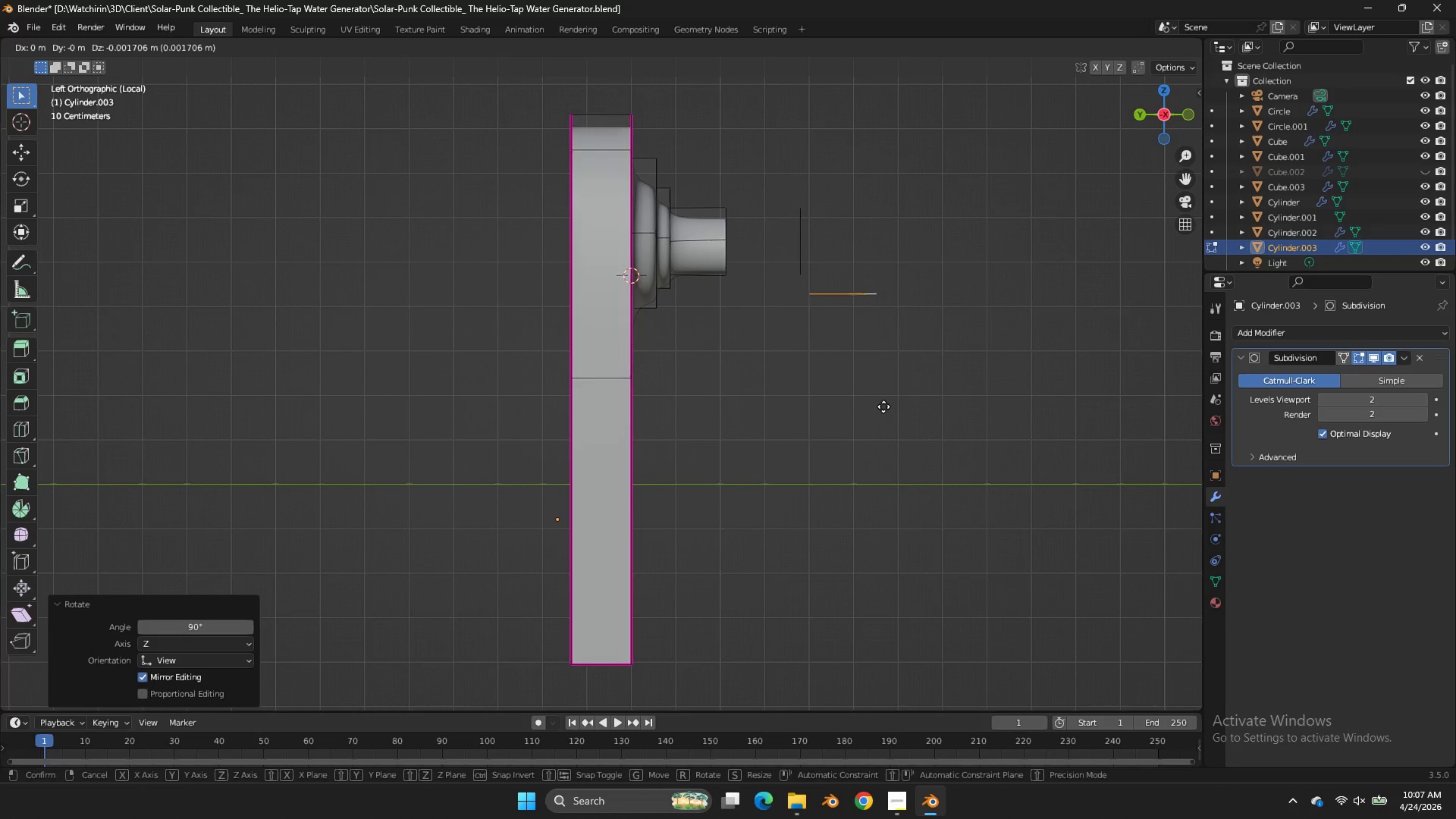 
type(gzzzz)
 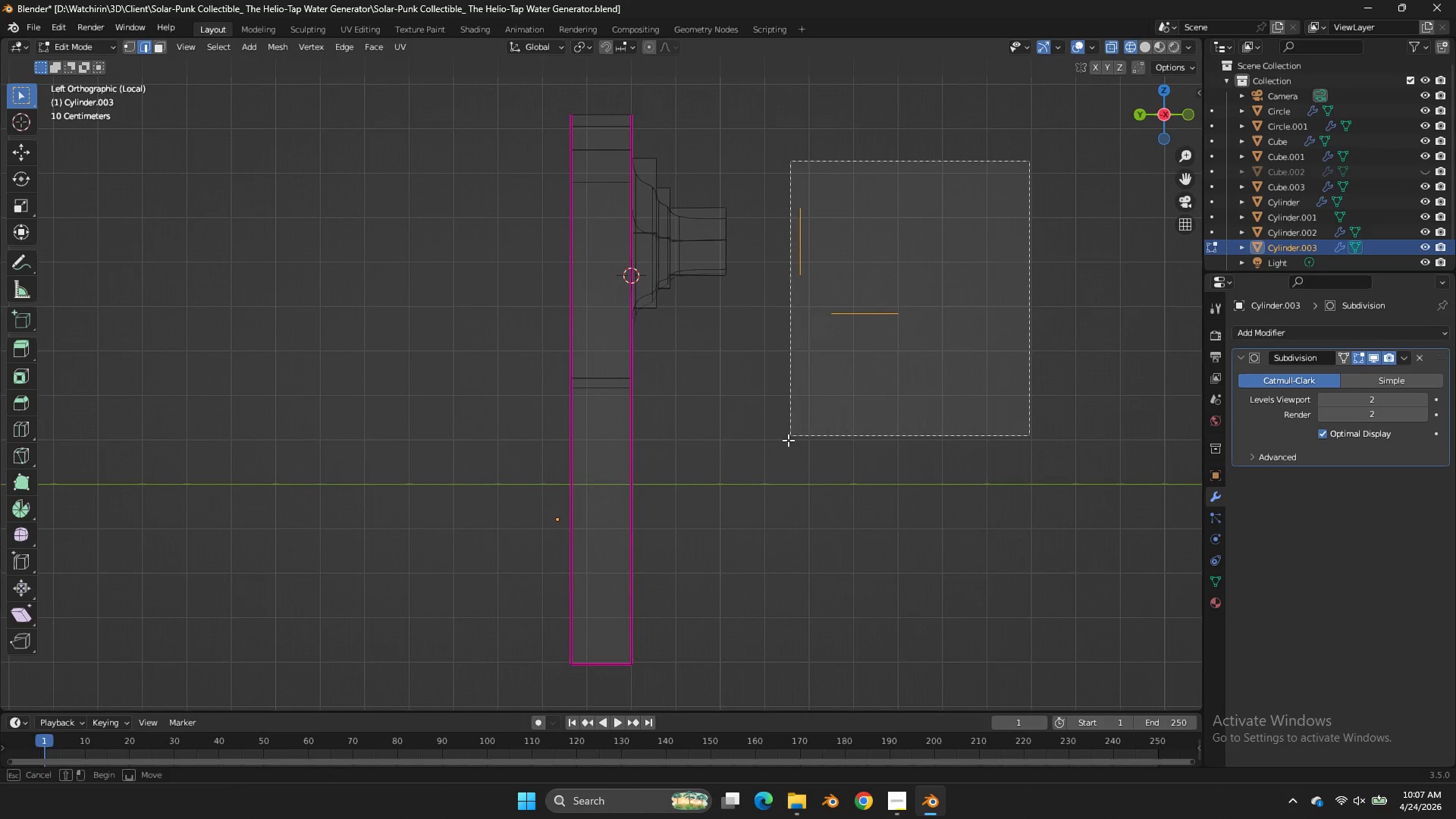 
left_click_drag(start_coordinate=[904, 425], to_coordinate=[912, 410])
 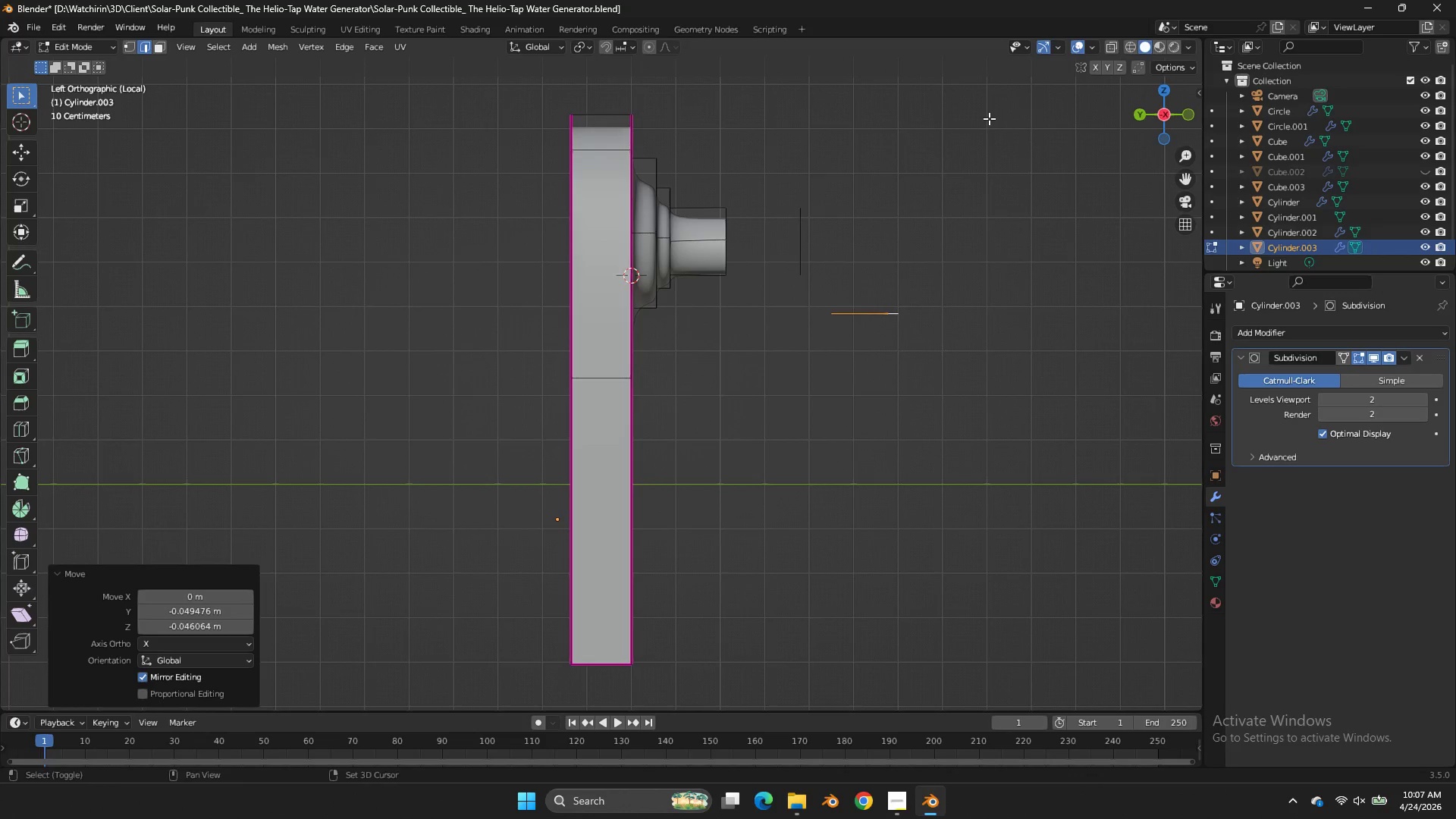 
left_click_drag(start_coordinate=[987, 124], to_coordinate=[770, 403])
 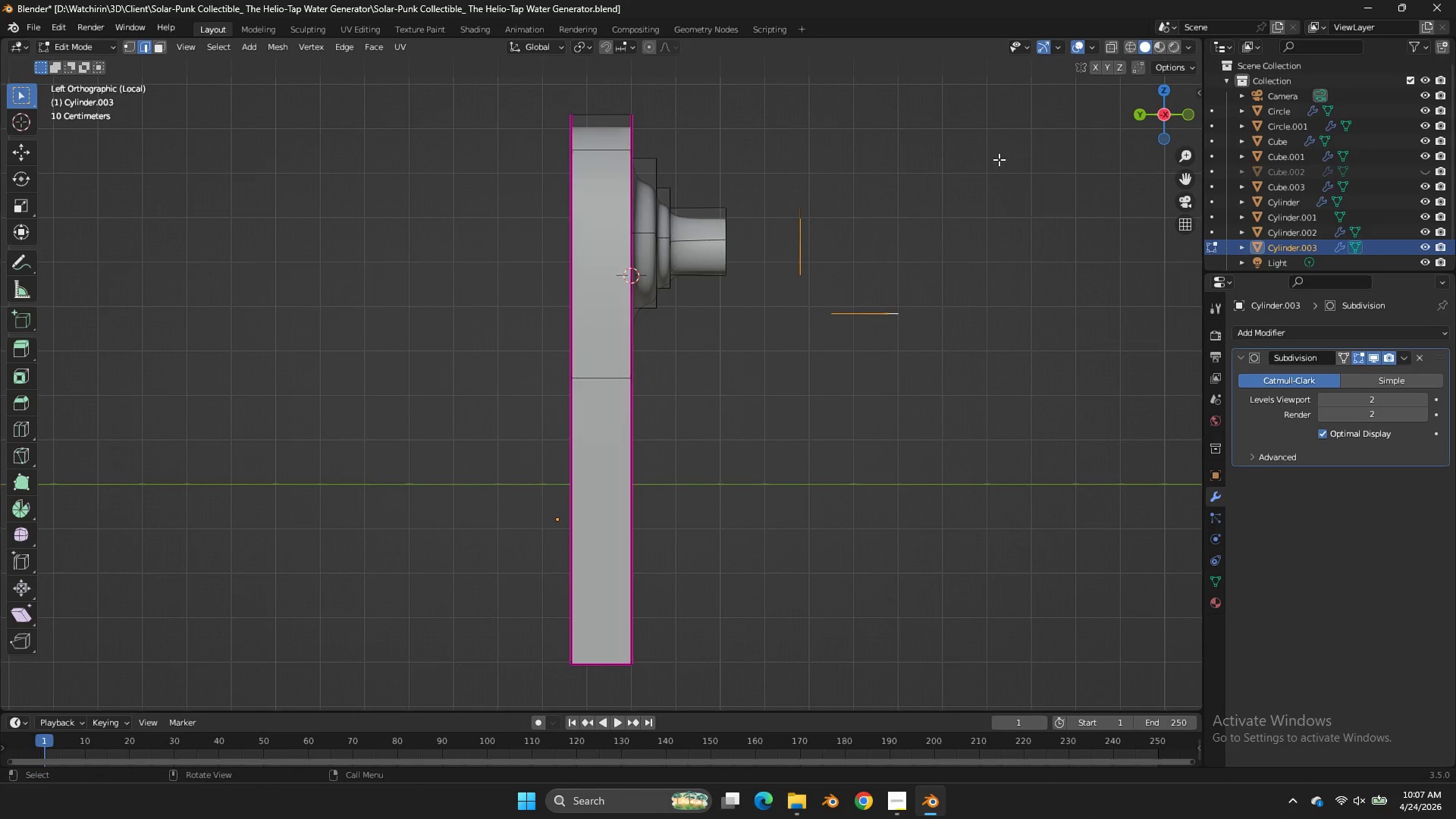 
left_click_drag(start_coordinate=[1008, 180], to_coordinate=[779, 400])
 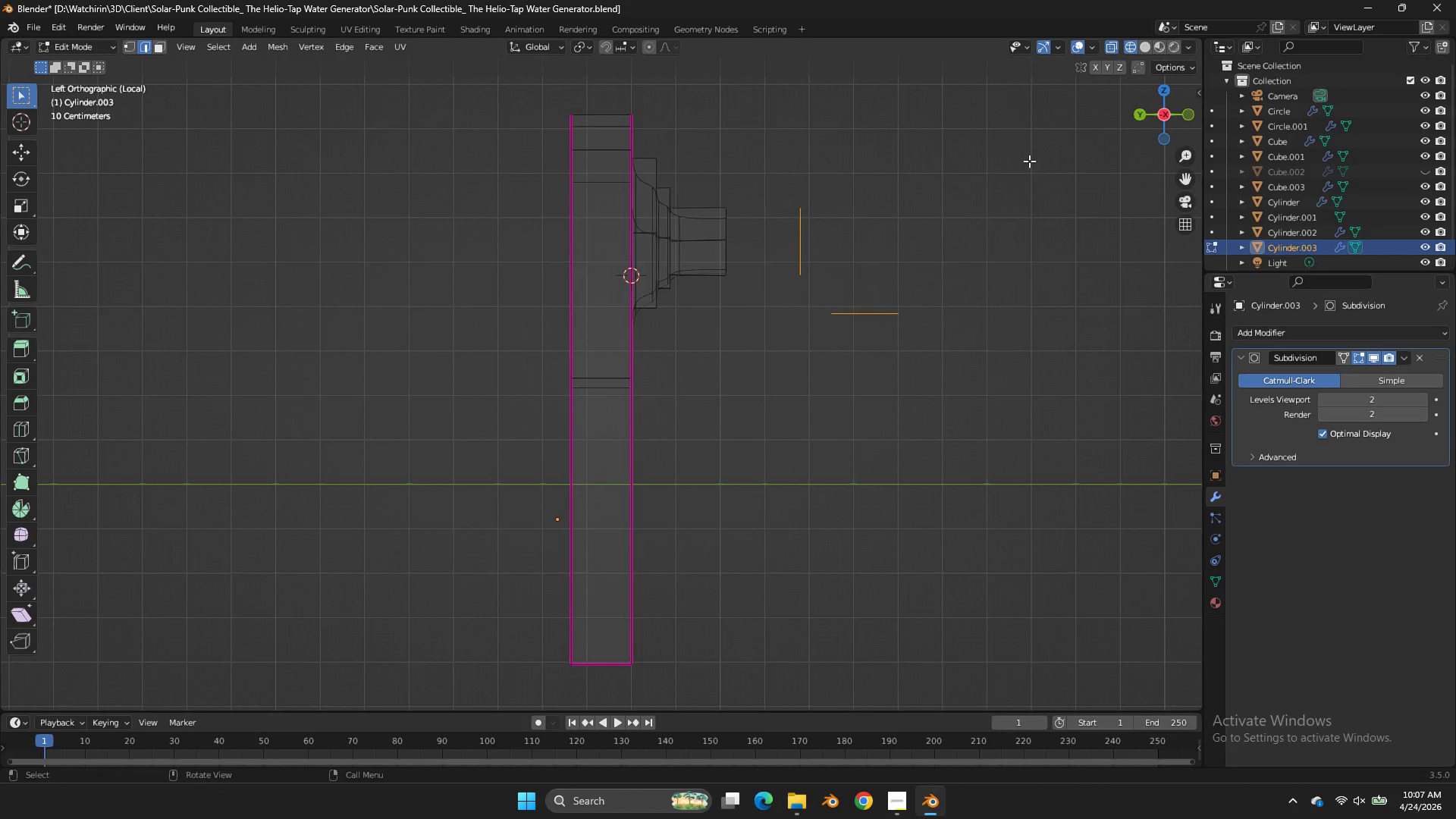 
left_click_drag(start_coordinate=[1029, 161], to_coordinate=[788, 440])
 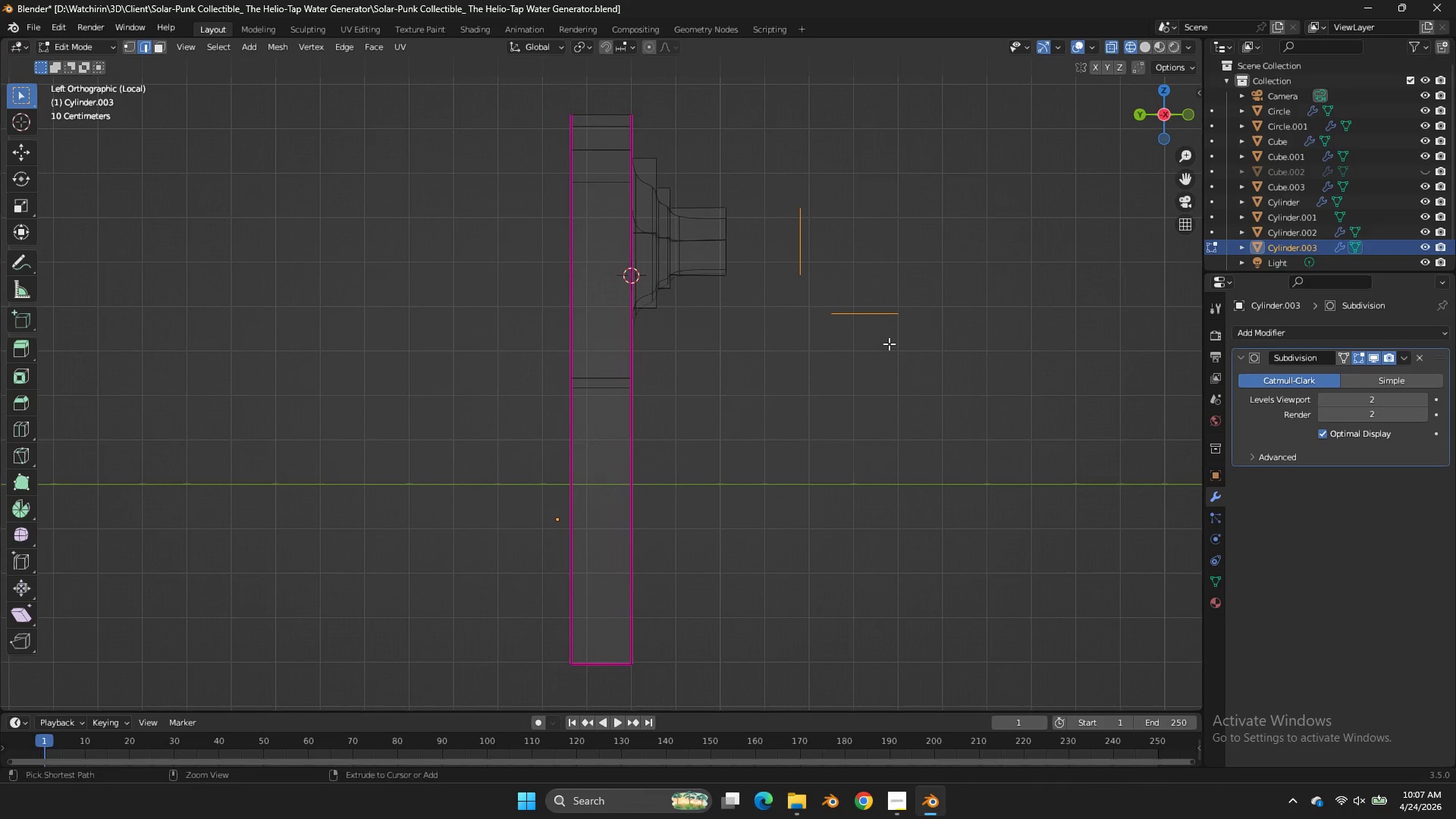 
key(Control+E)
 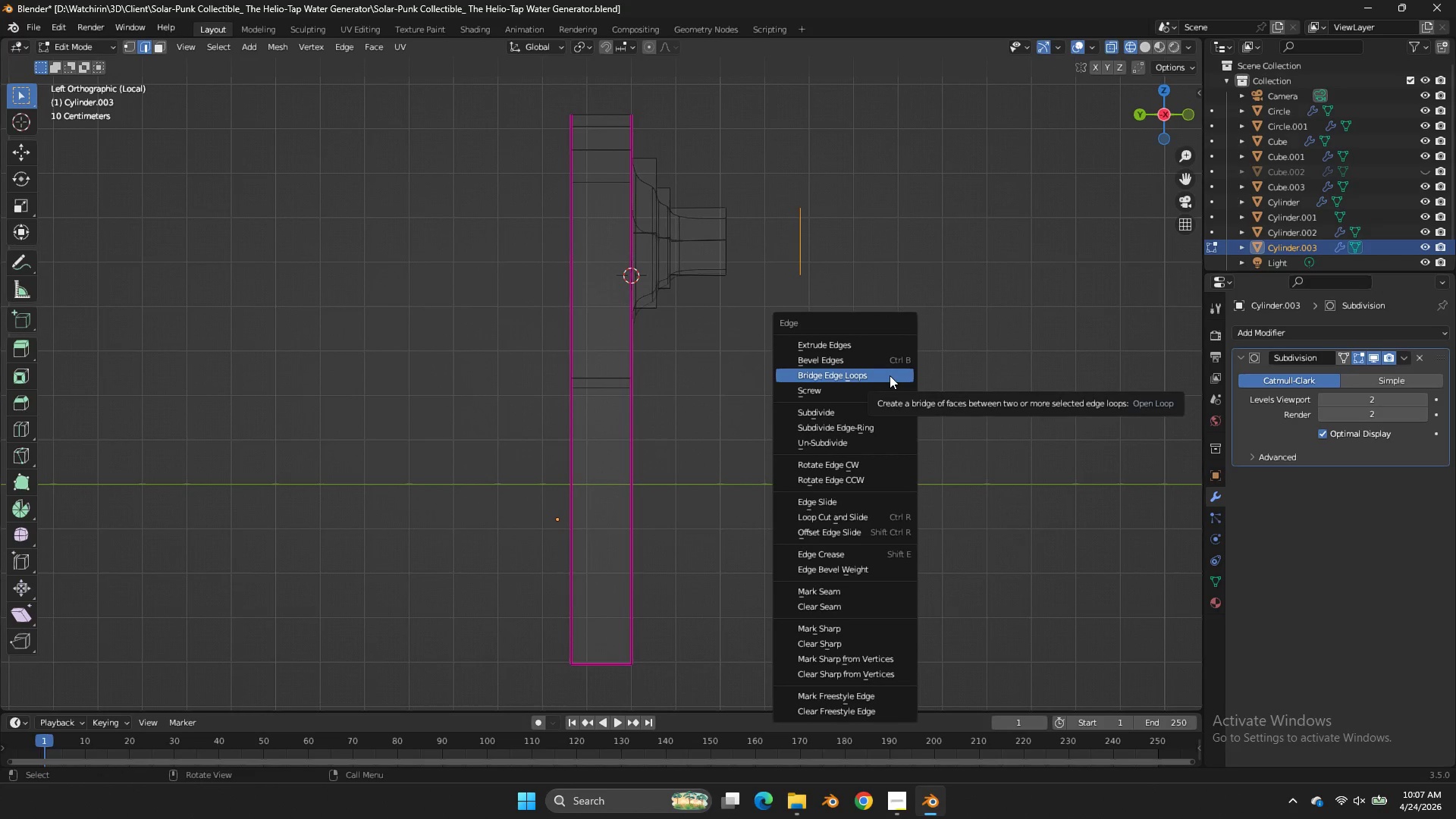 
left_click([890, 375])
 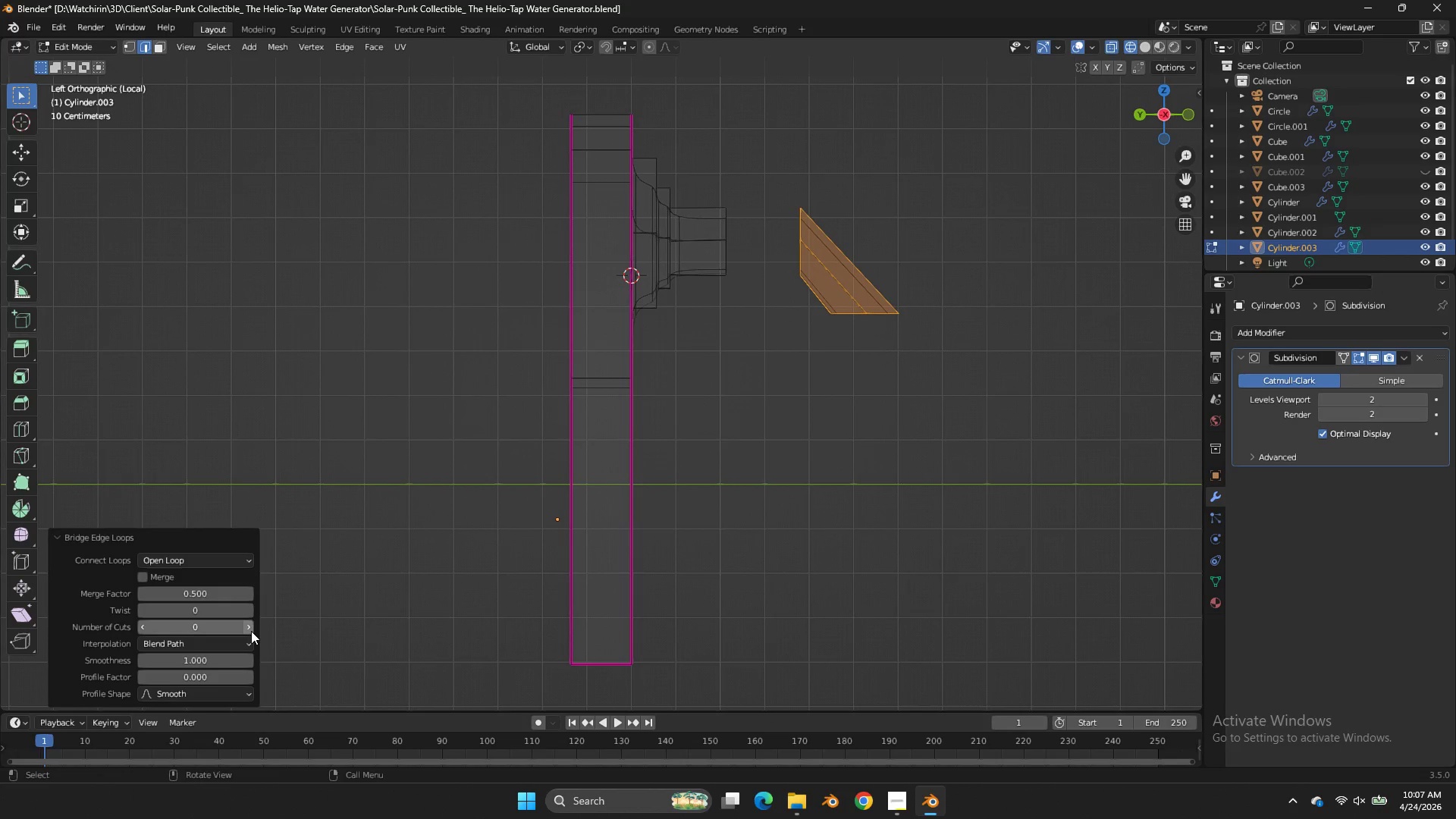 
left_click([251, 631])
 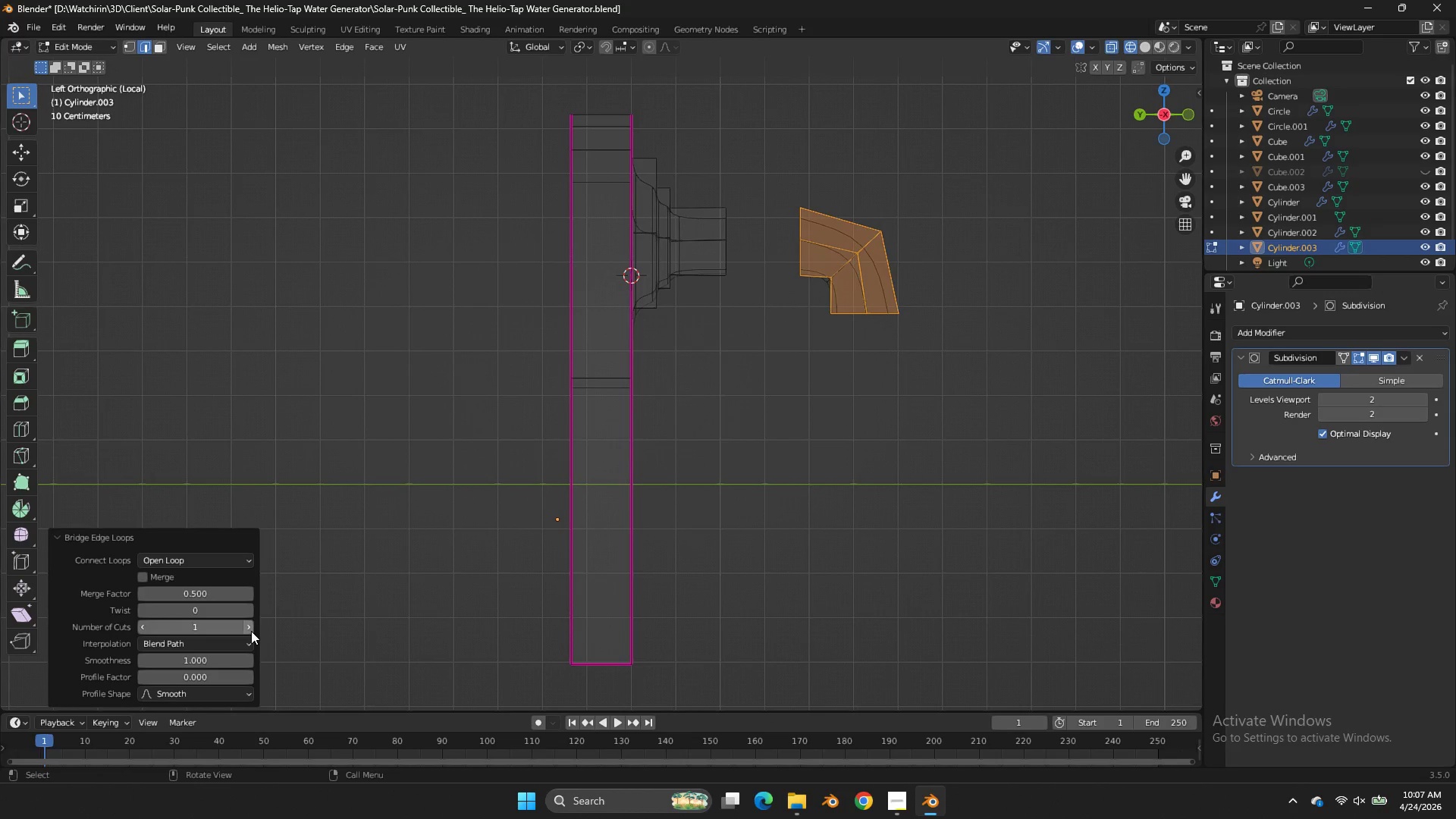 
left_click([251, 631])
 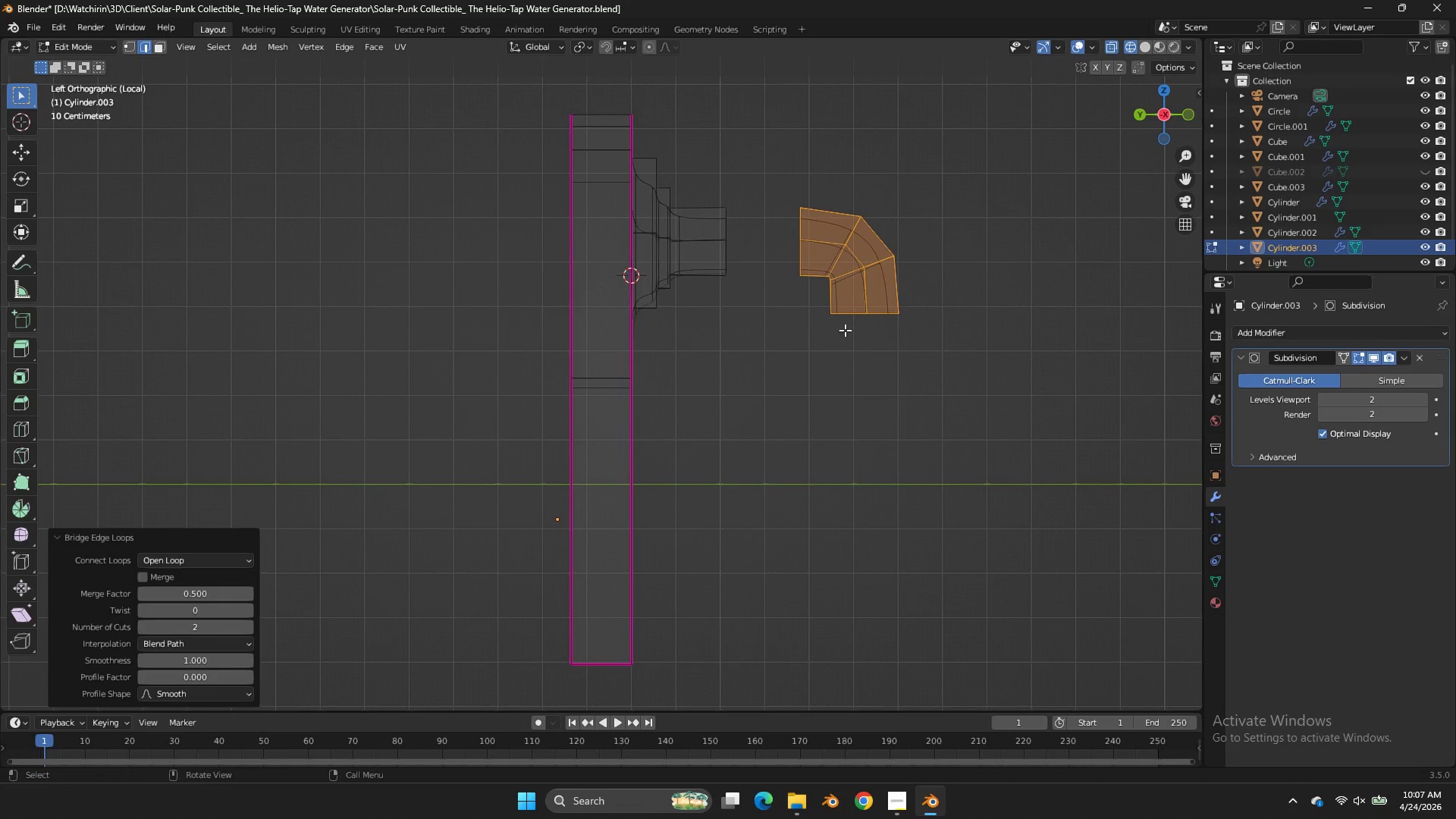 
key(Tab)
 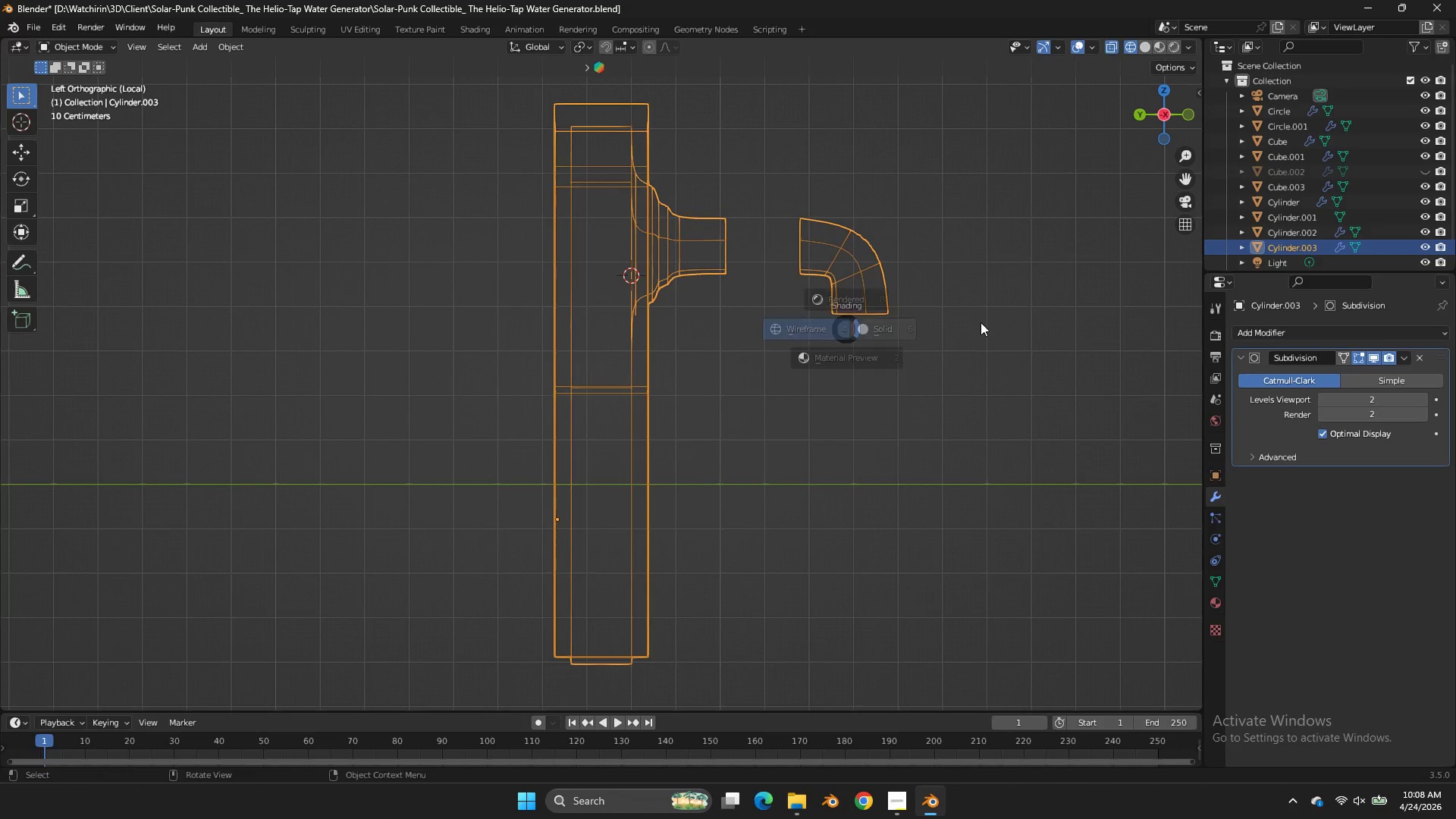 
key(Z)
 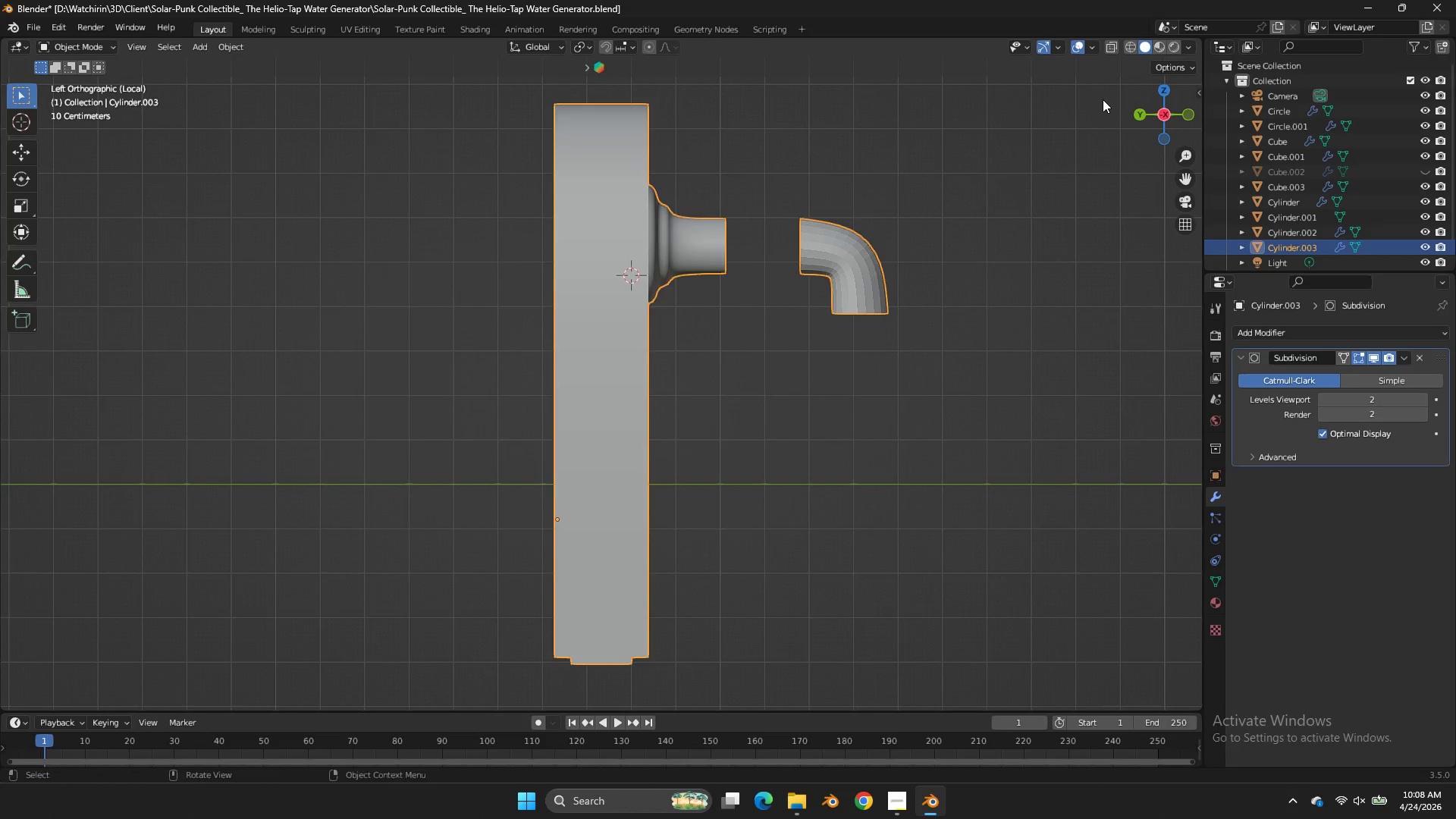 
key(Tab)
 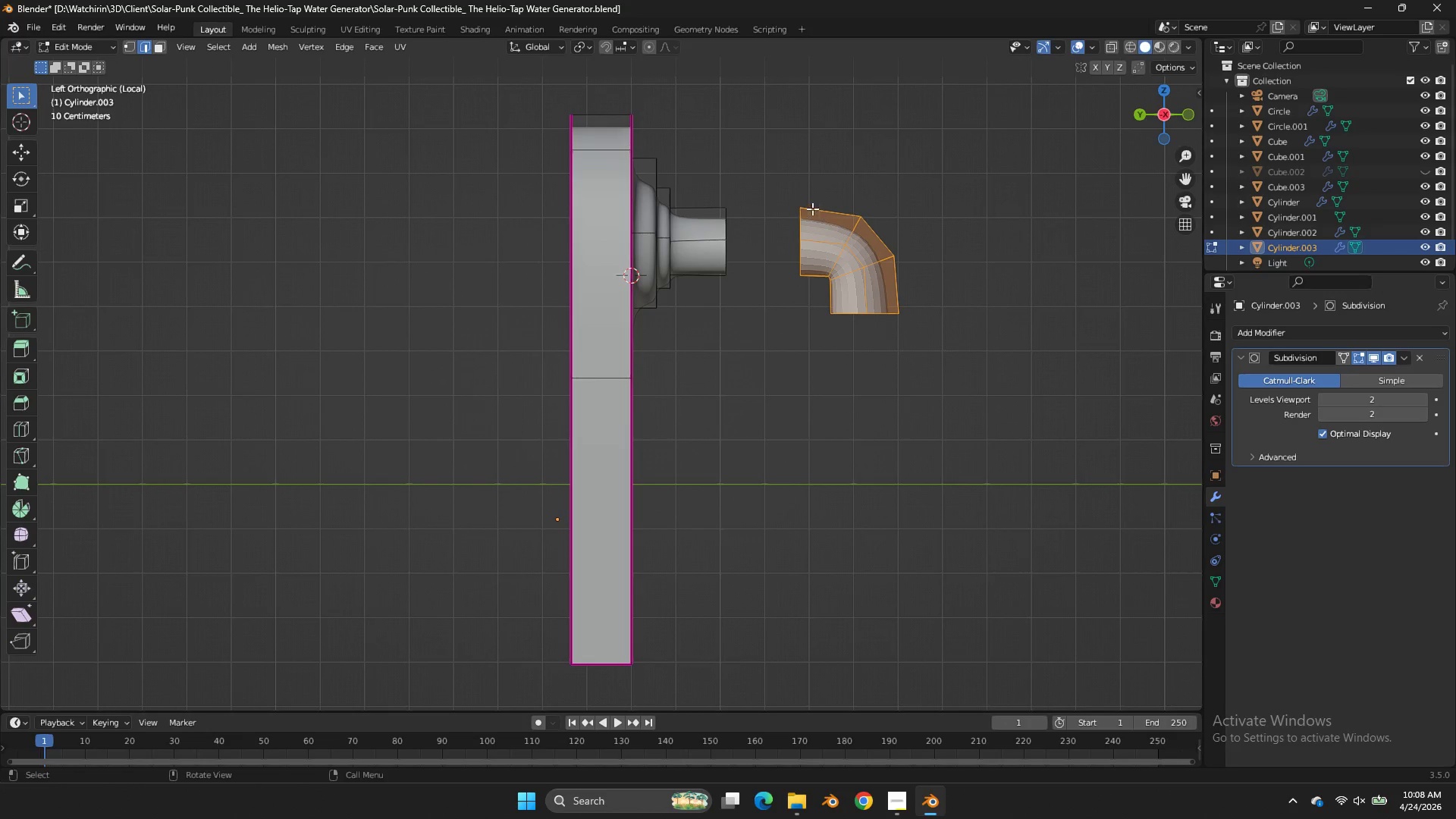 
key(Tab)
 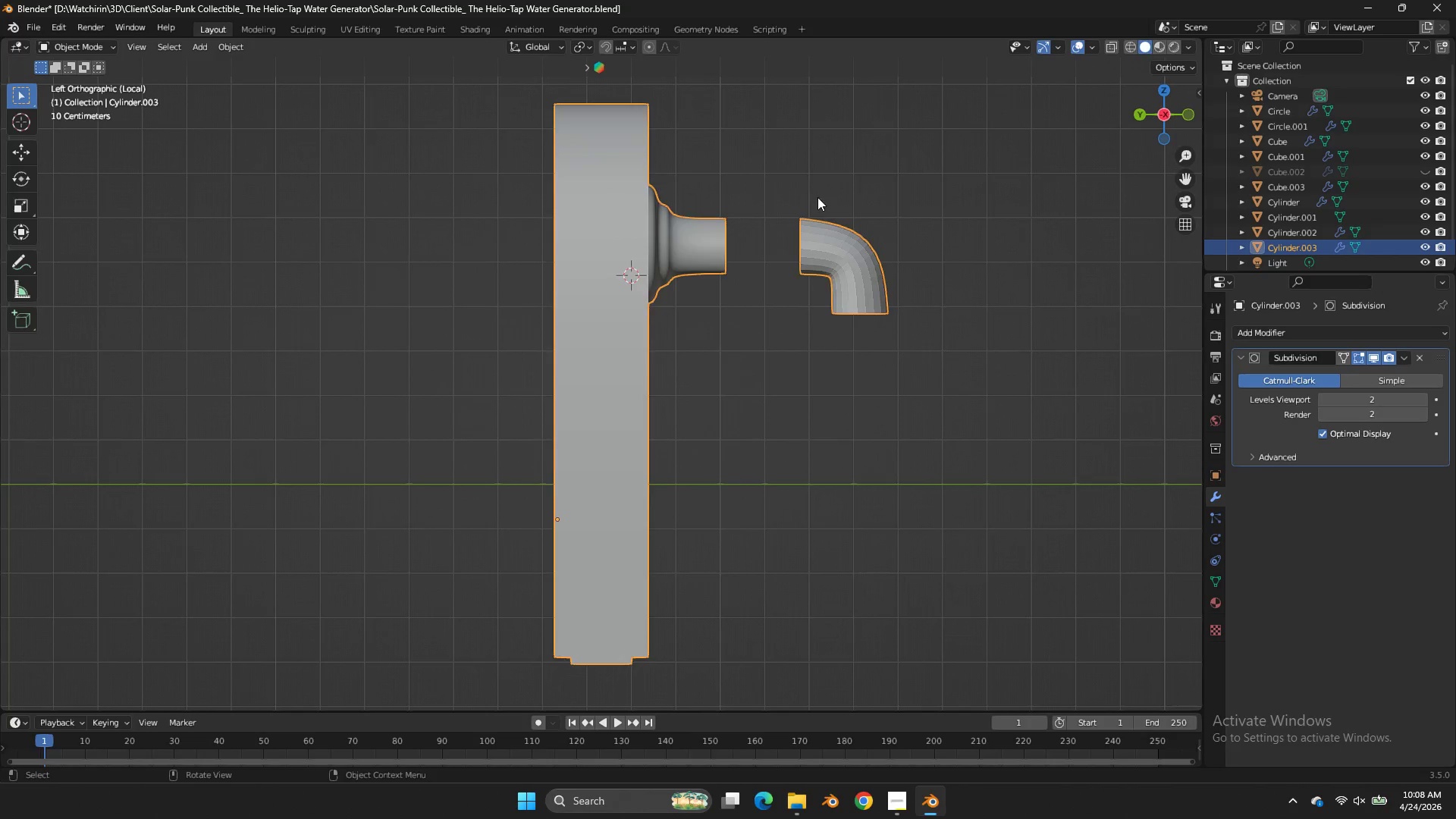 
key(Z)
 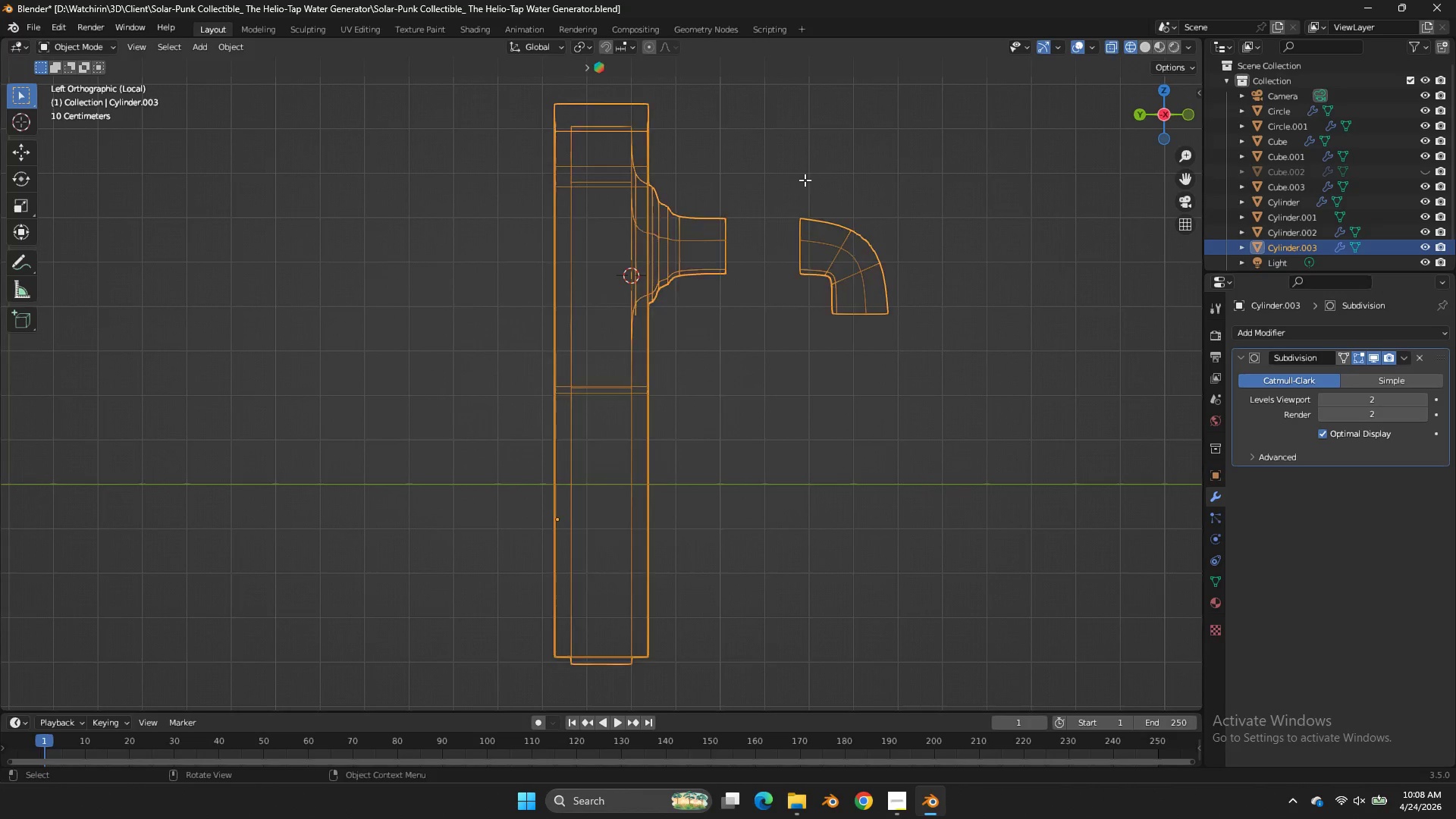 
key(Tab)
 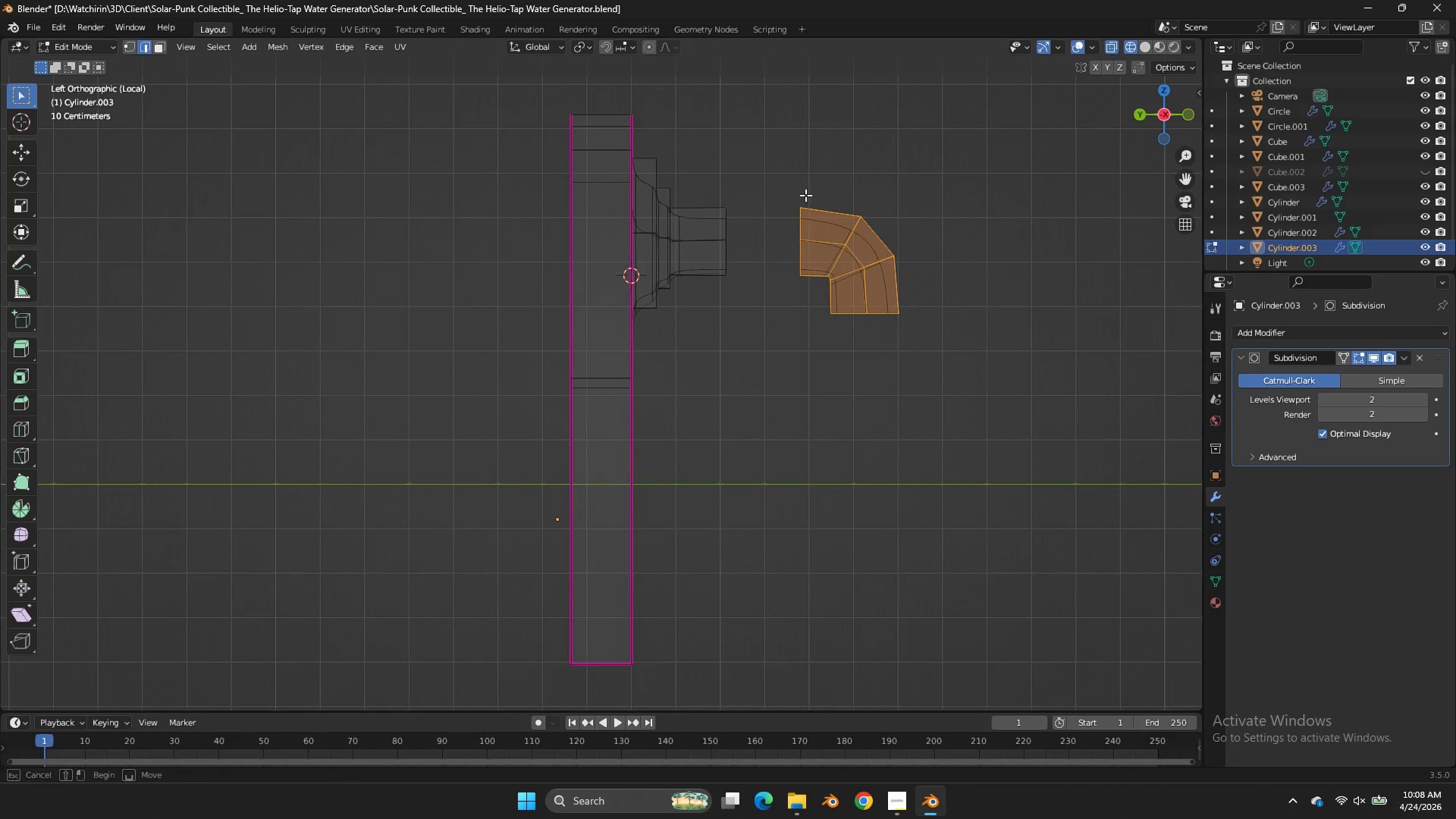 
left_click_drag(start_coordinate=[815, 182], to_coordinate=[706, 317])
 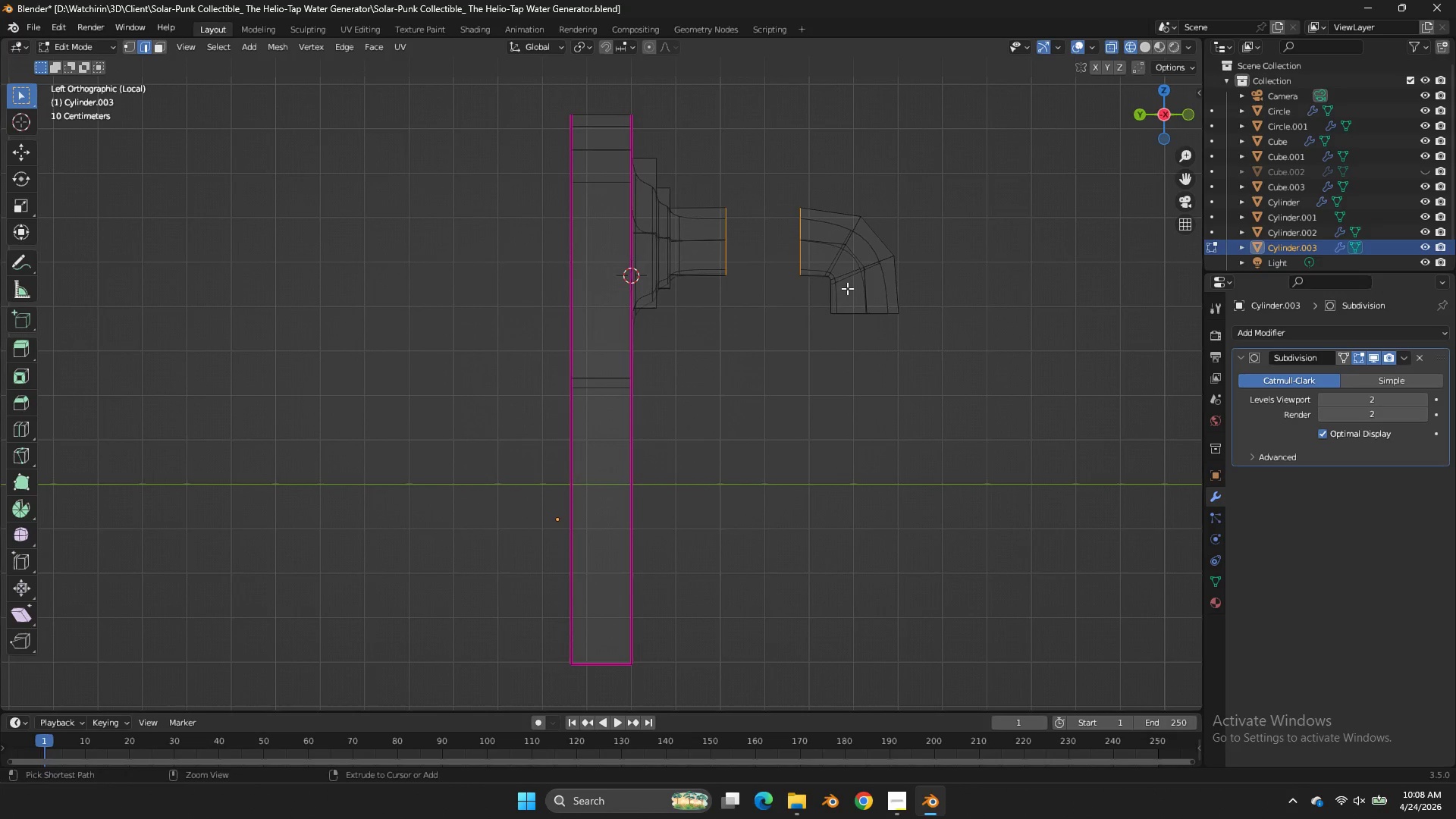 
key(Control+E)
 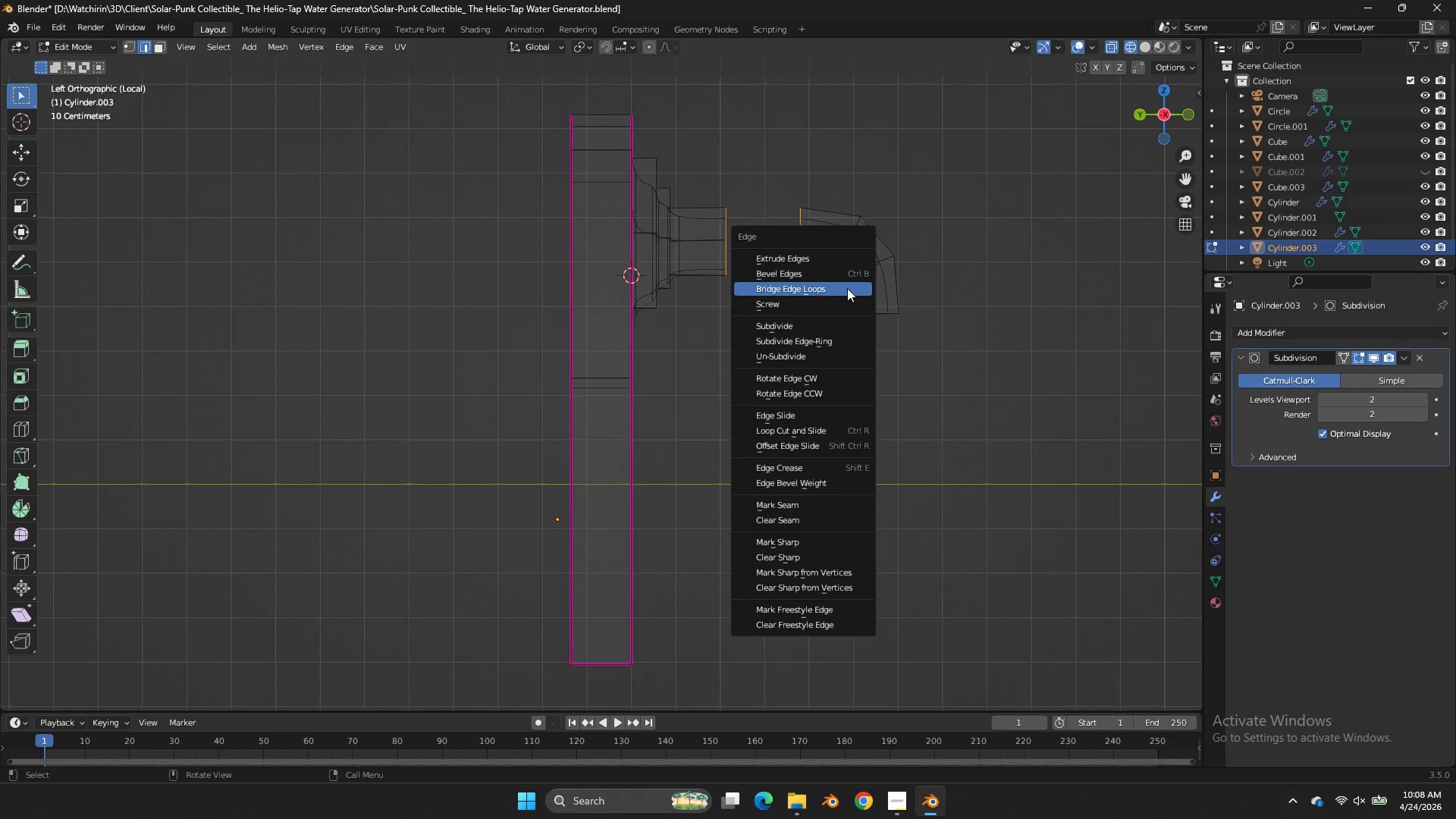 
left_click([847, 288])
 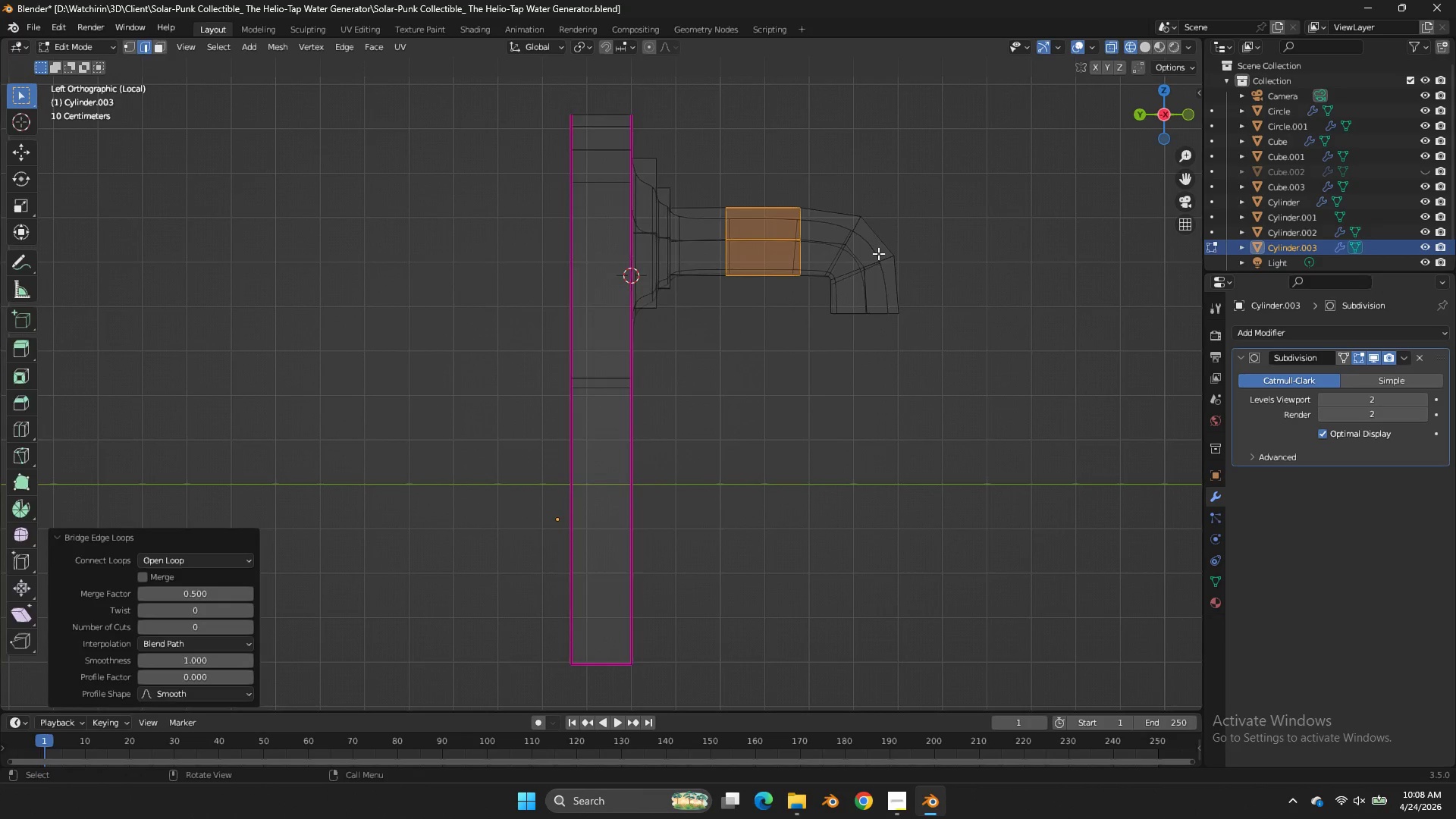 
key(Tab)
 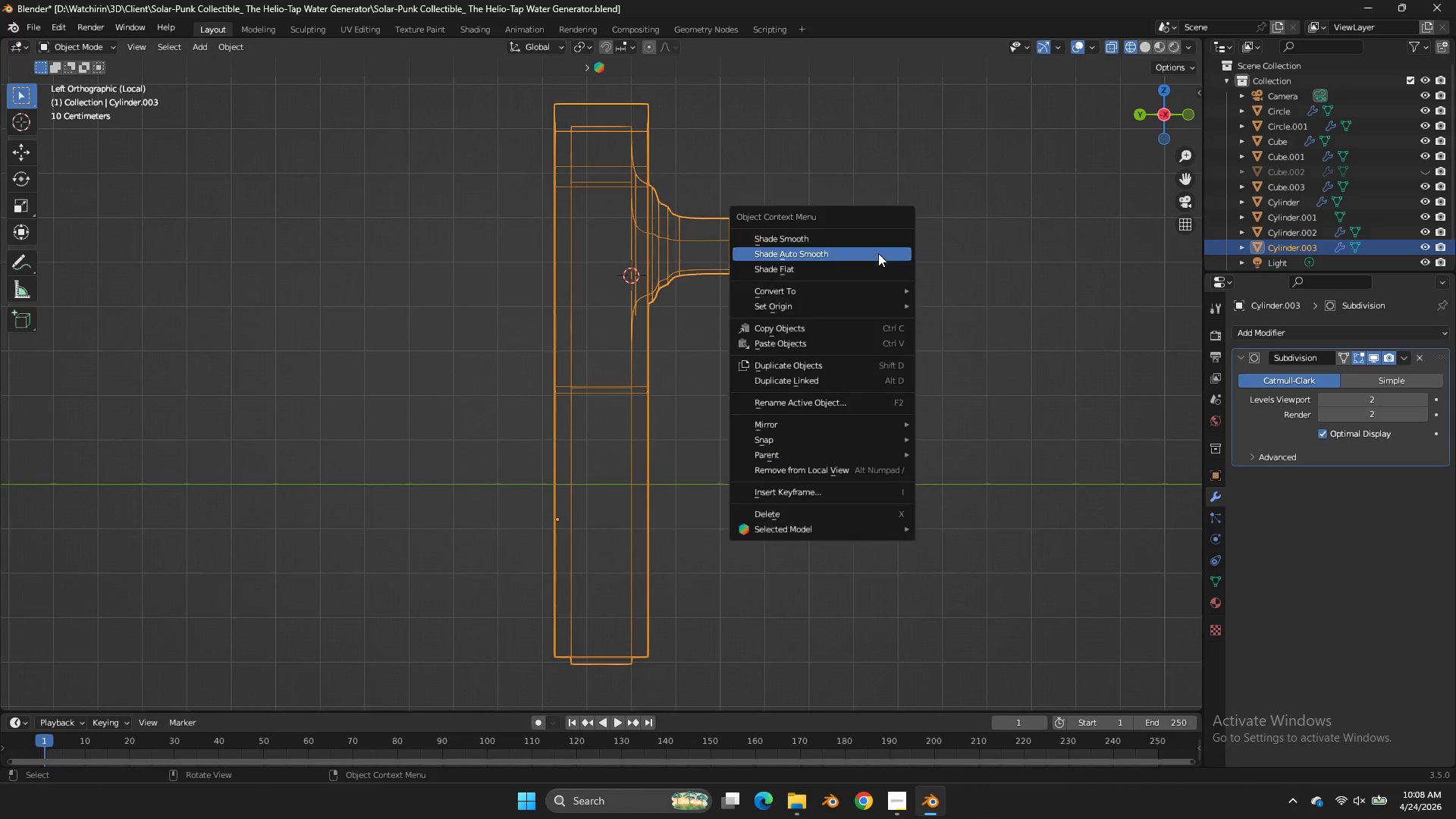 
right_click([878, 253])
 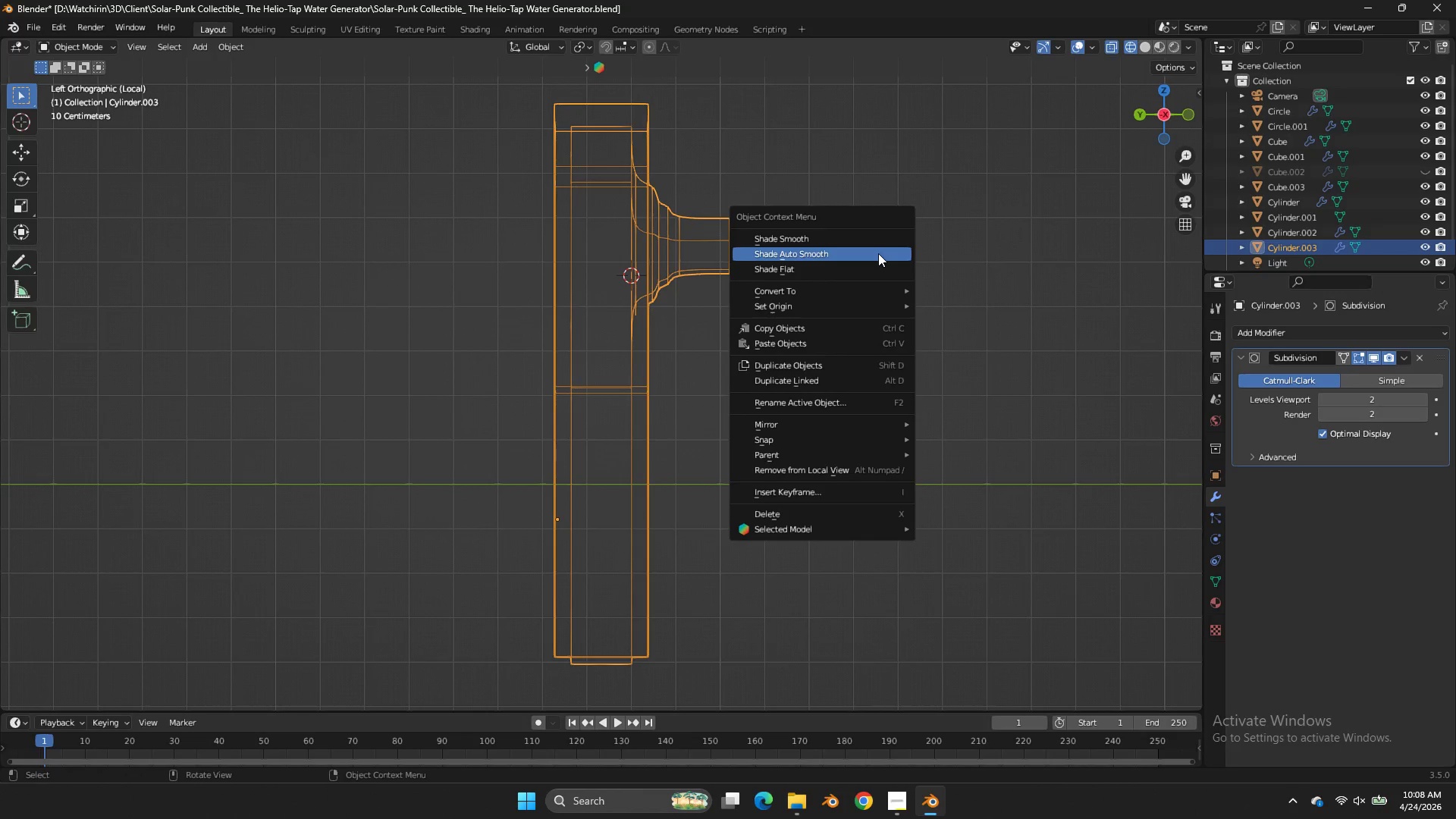 
left_click([878, 253])
 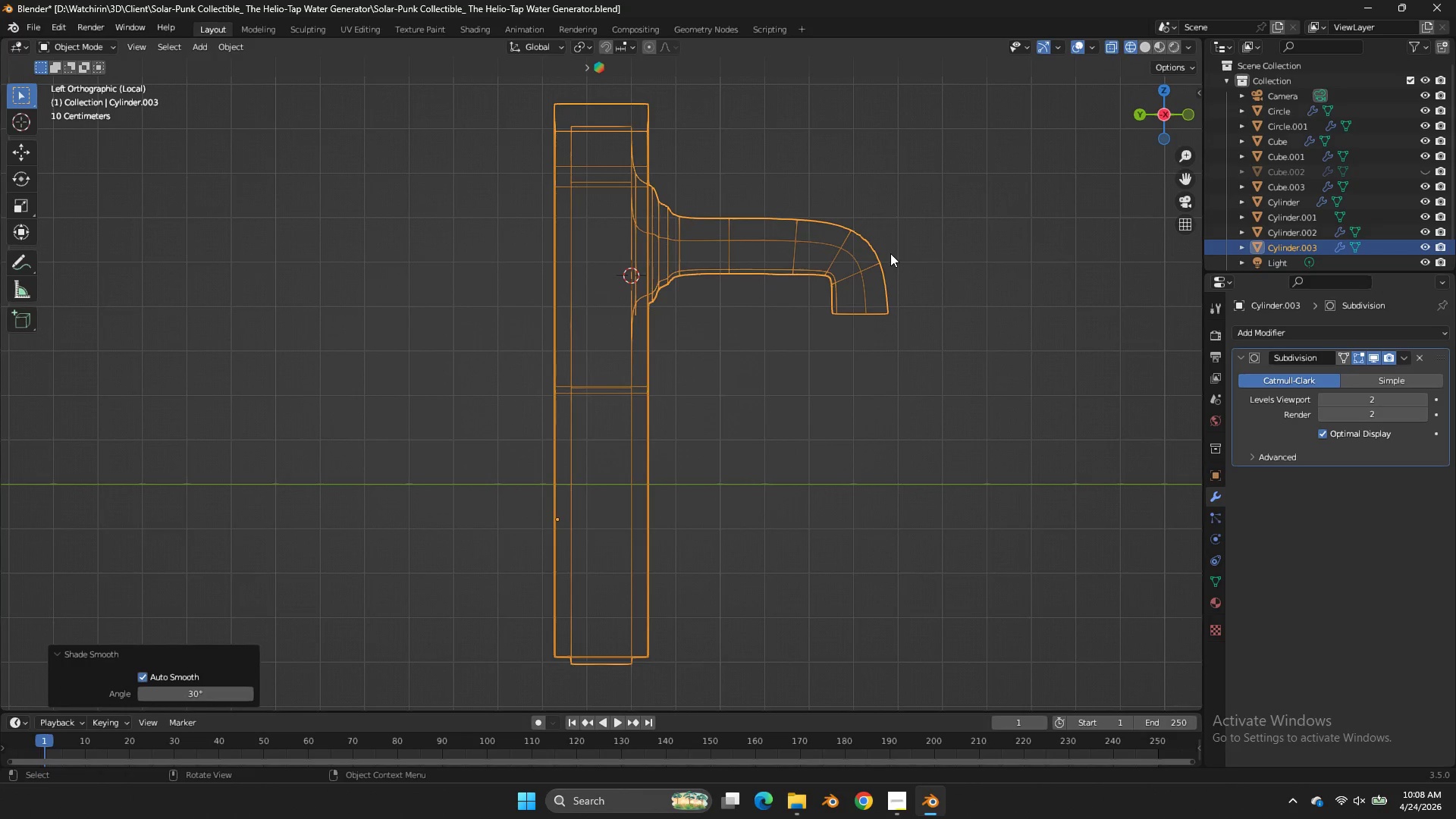 
key(Z)
 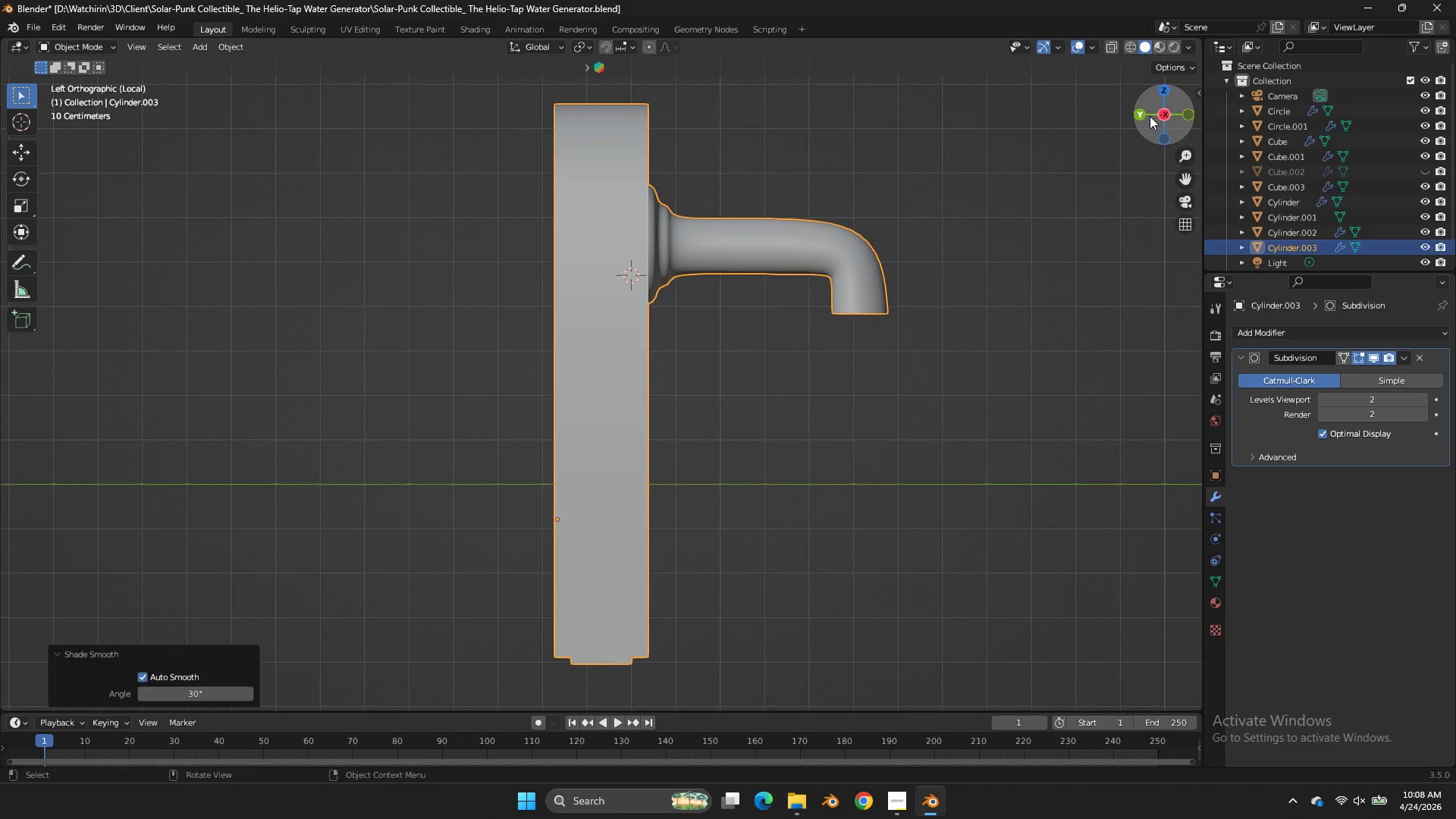 
key(Tab)
 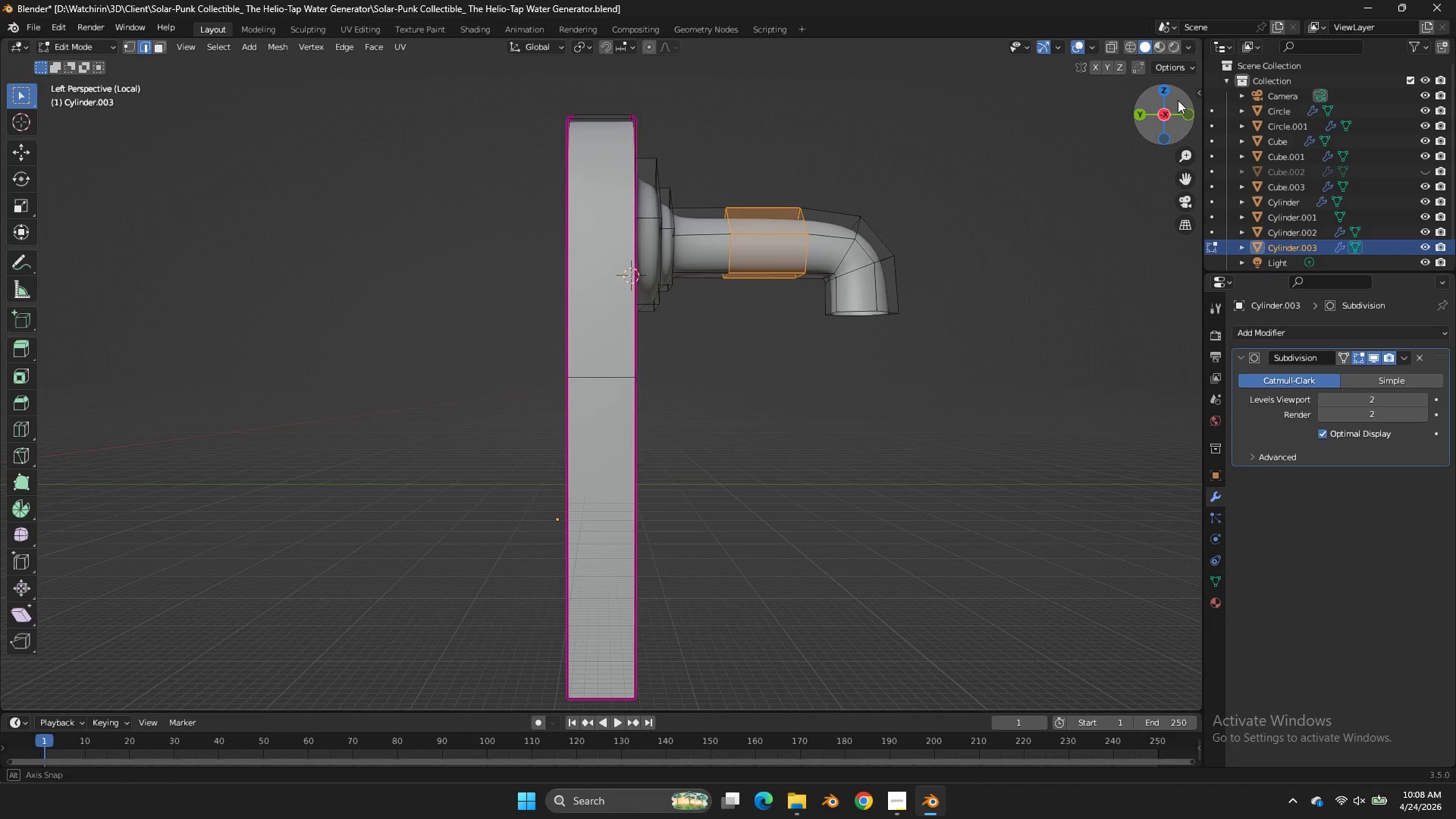 
left_click_drag(start_coordinate=[1178, 96], to_coordinate=[1125, 193])
 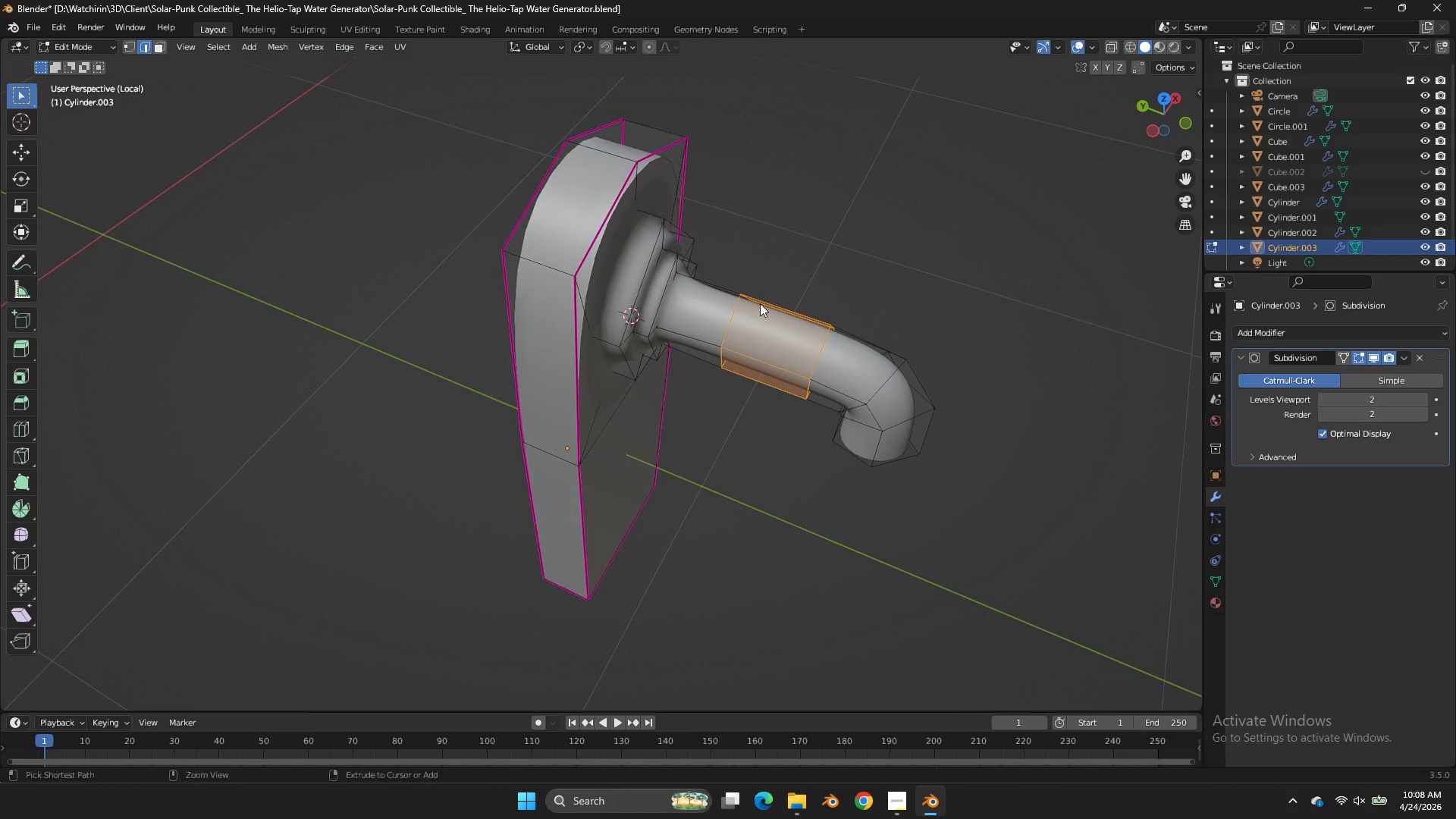 
key(Control+R)
 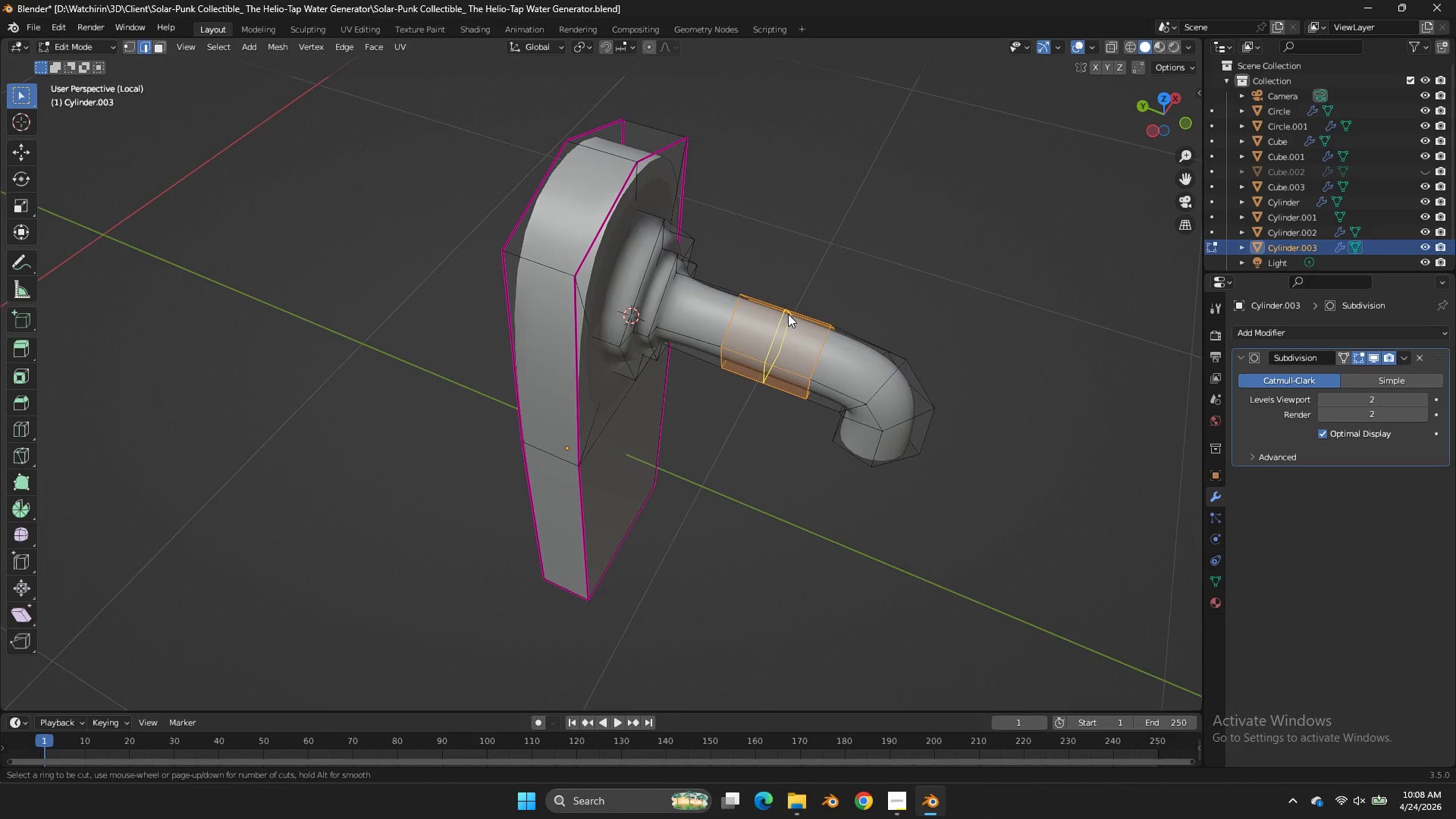 
left_click([788, 314])
 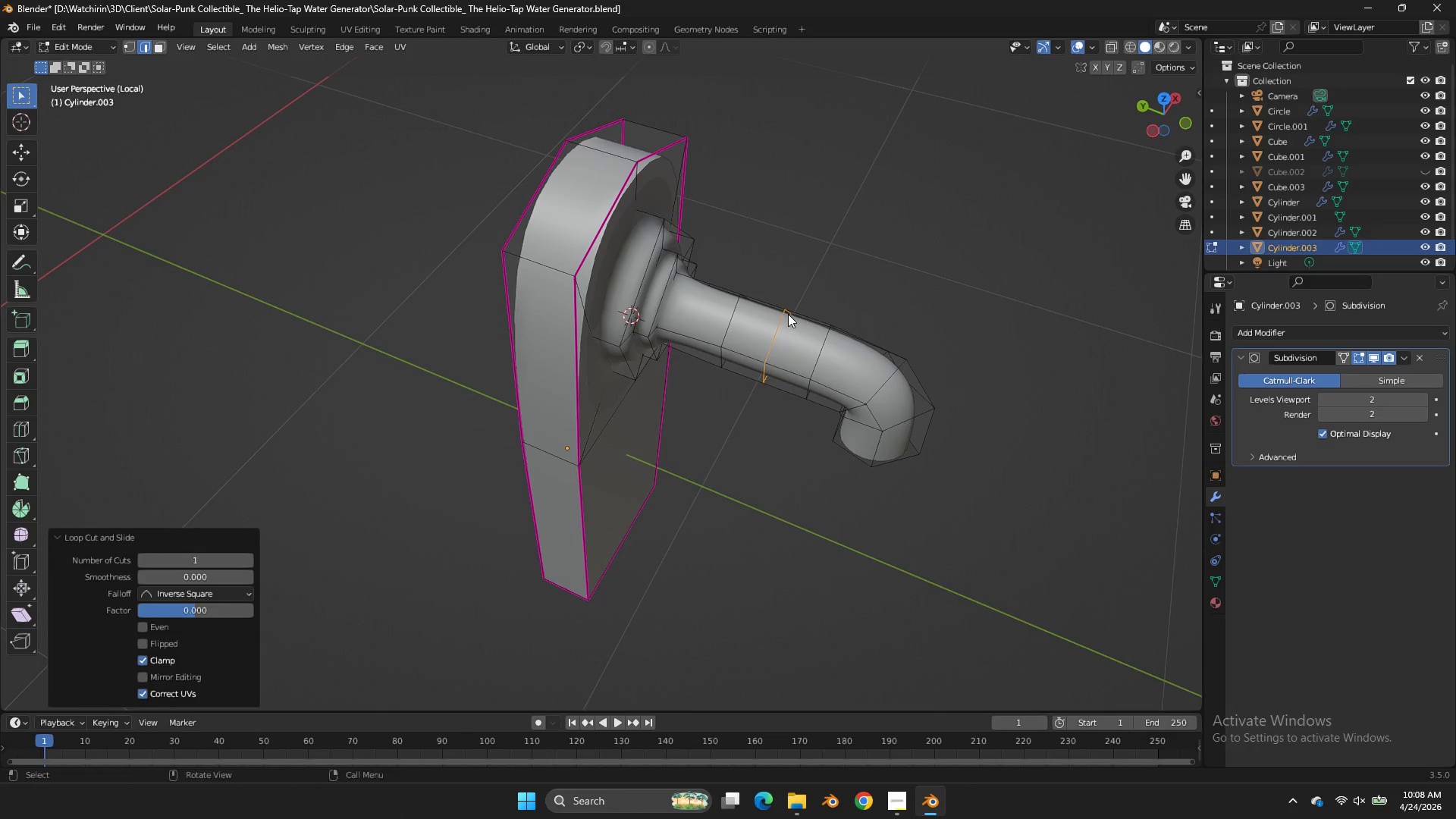 
right_click([788, 314])
 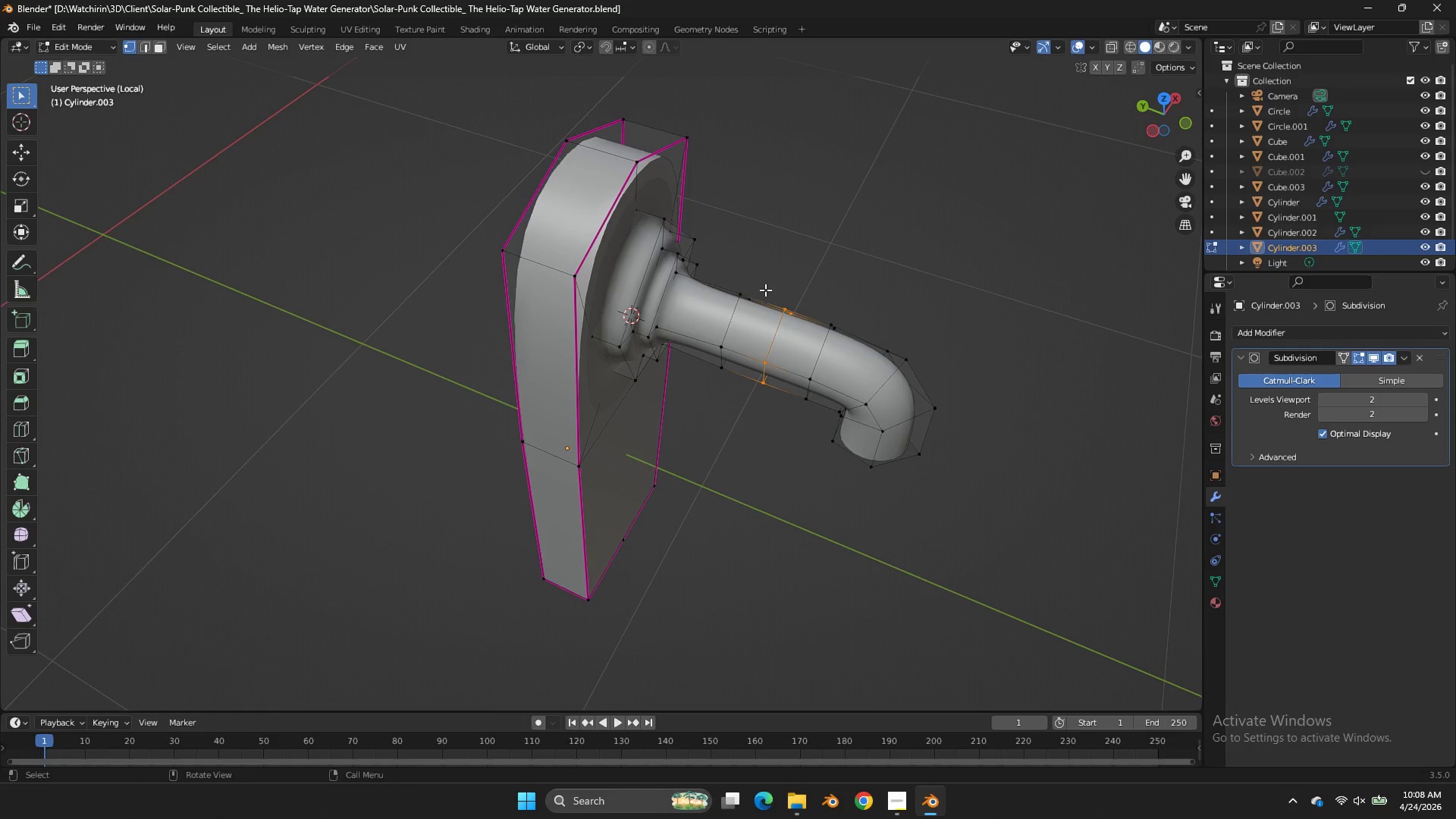 
left_click([782, 316])
 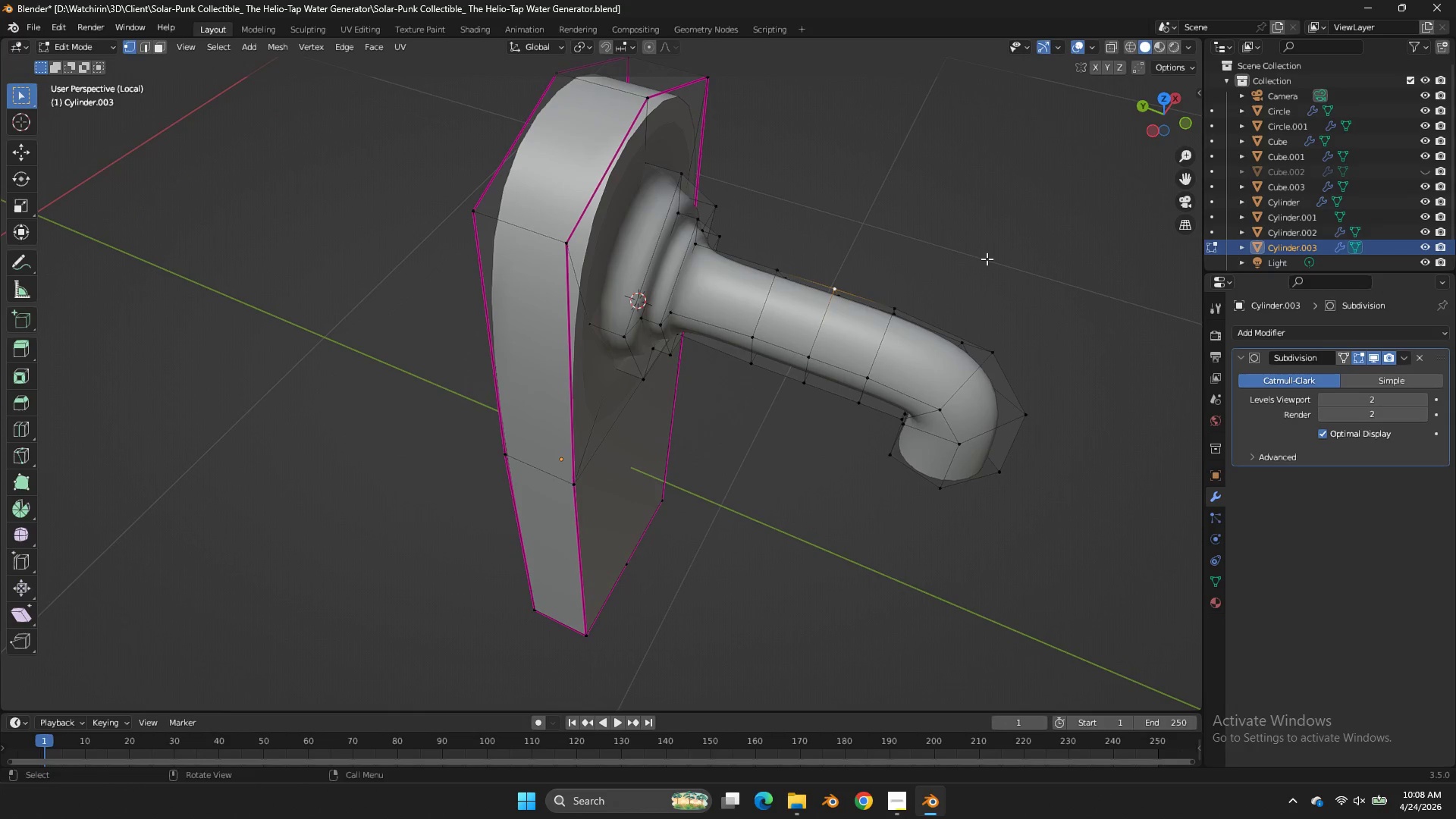 
scroll: coordinate [983, 262], scroll_direction: up, amount: 1.0
 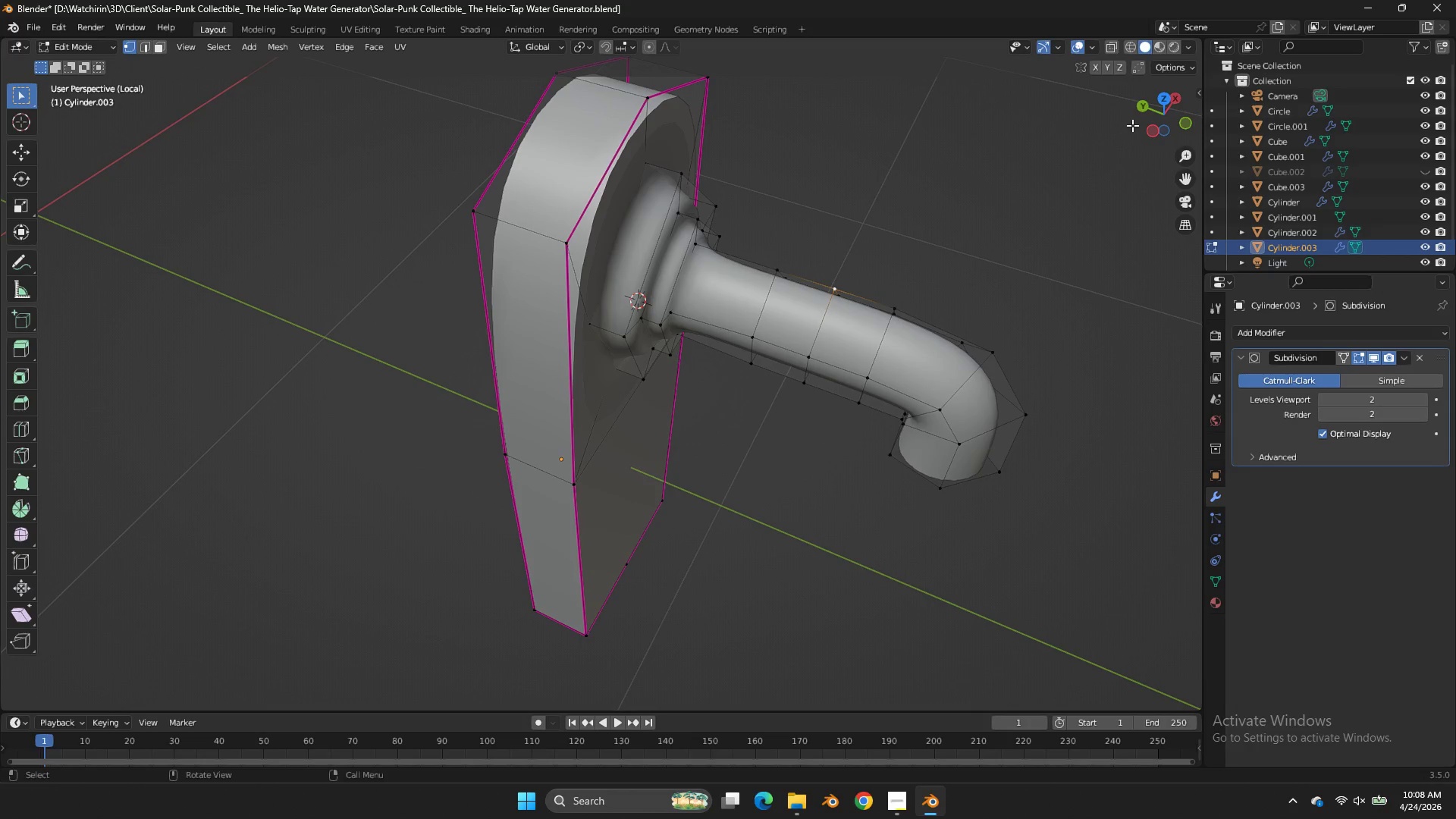 
left_click_drag(start_coordinate=[1132, 125], to_coordinate=[1147, 120])
 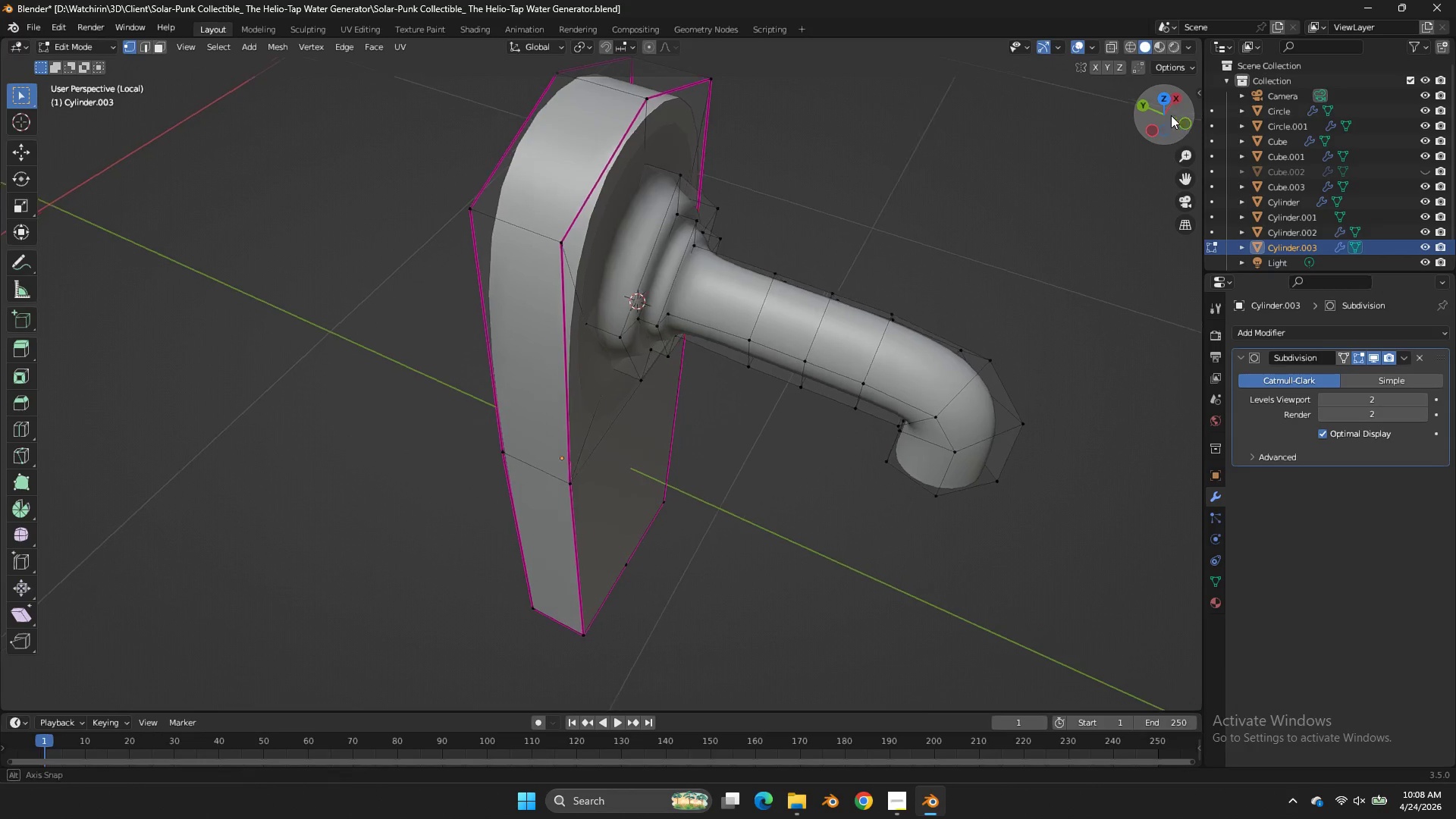 
left_click_drag(start_coordinate=[1177, 115], to_coordinate=[1082, 118])
 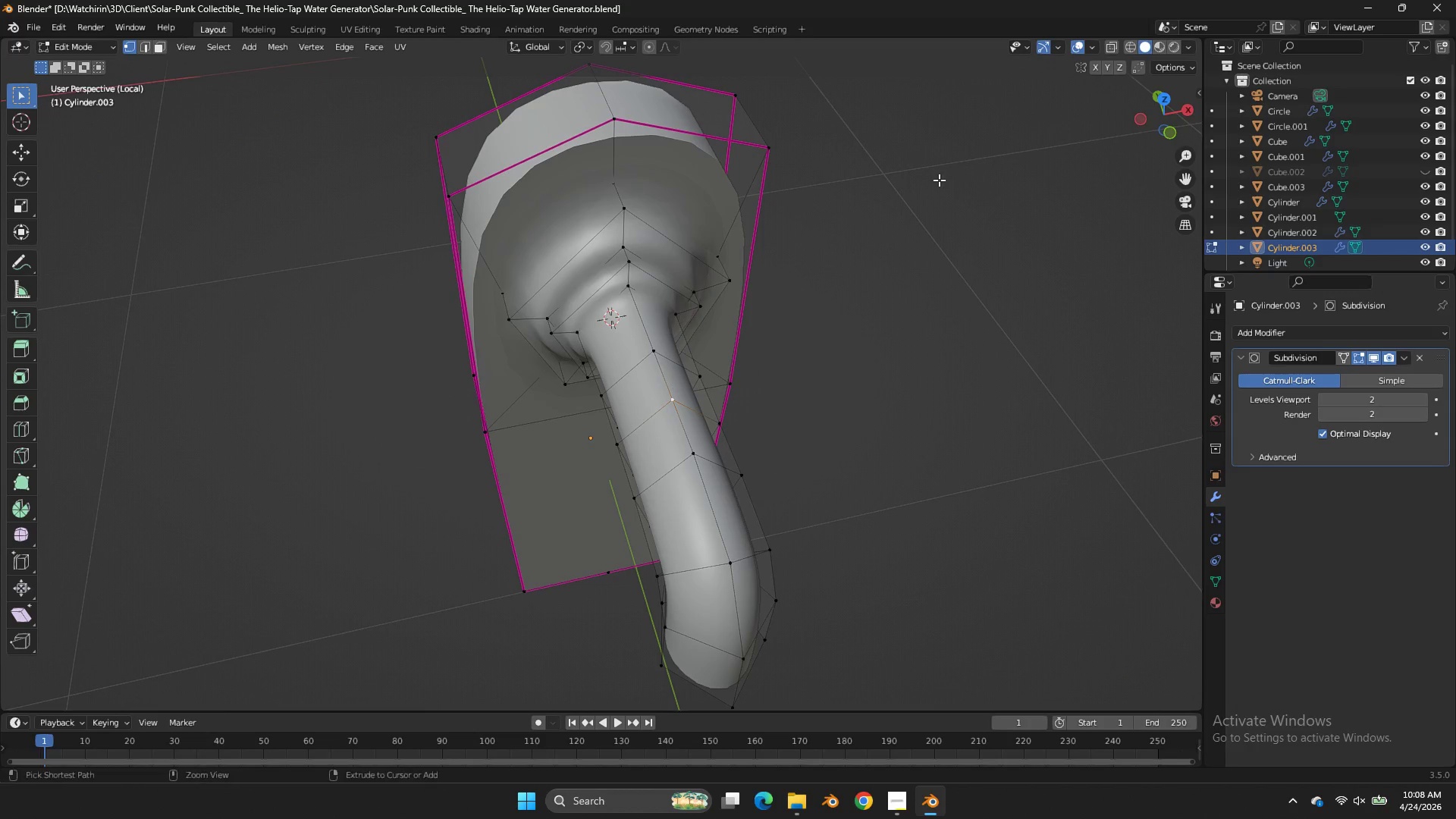 
key(Control+Z)
 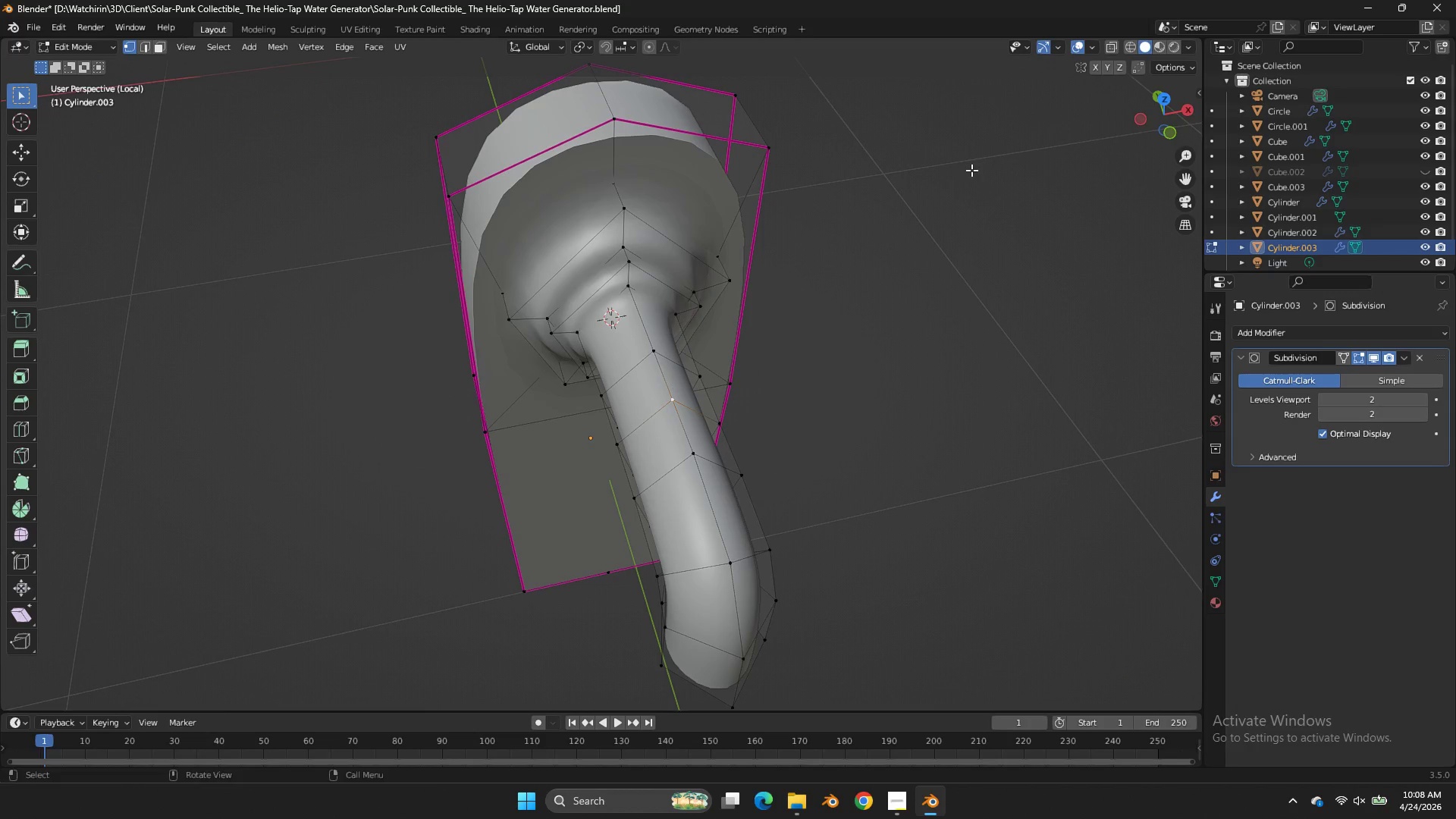 
key(Control+B)
 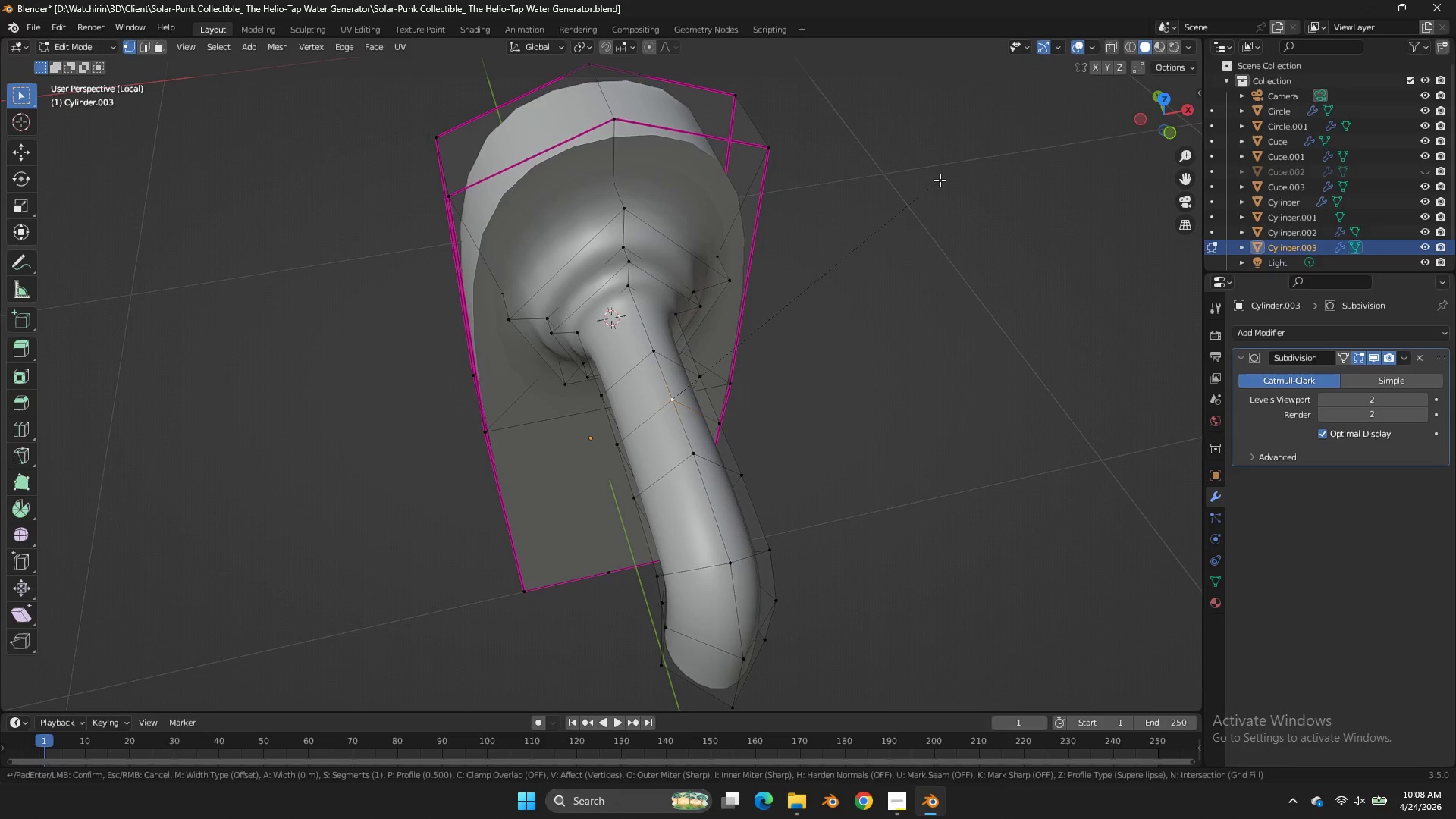 
key(V)
 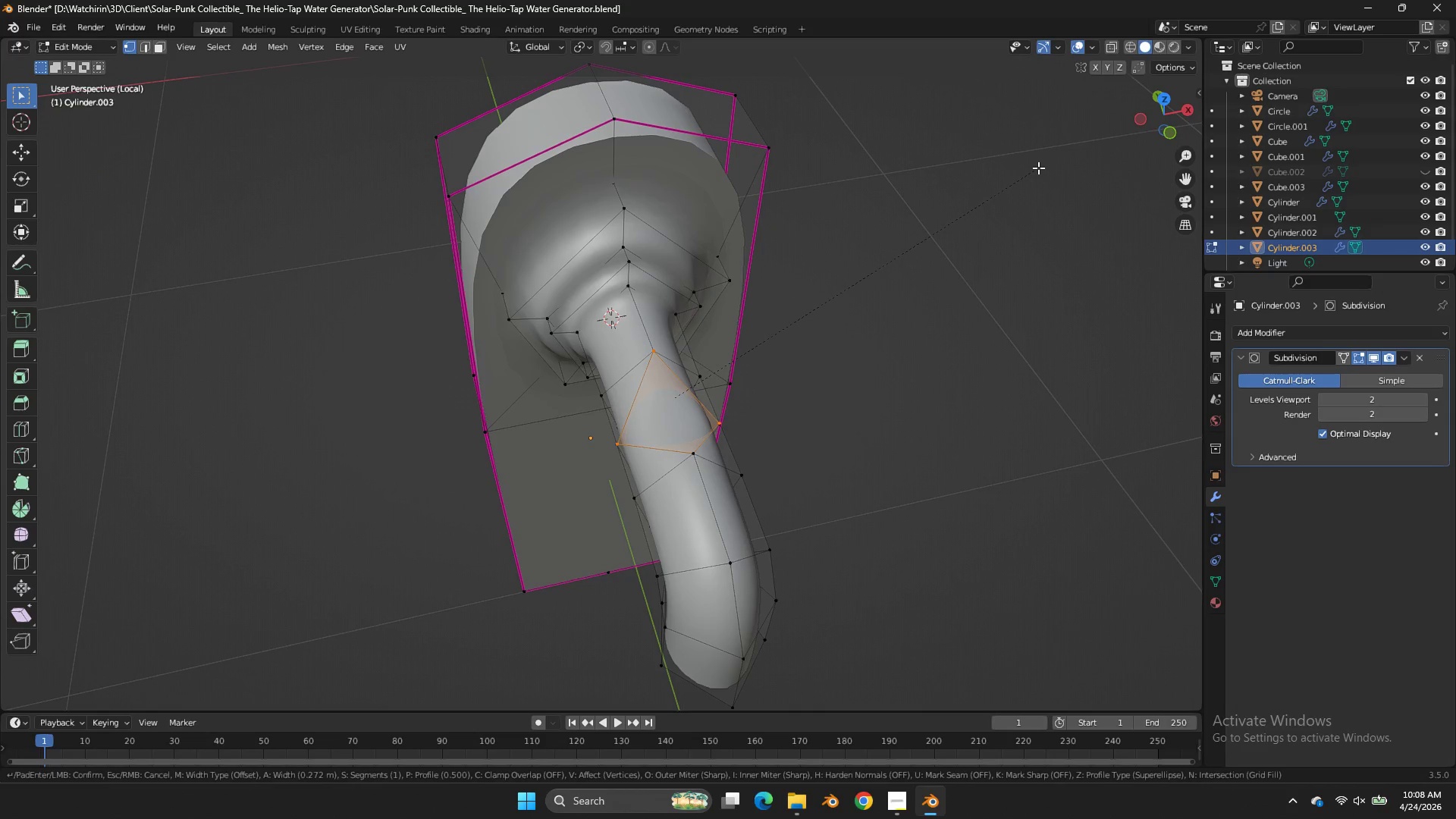 
hold_key(key=ShiftLeft, duration=1.22)
 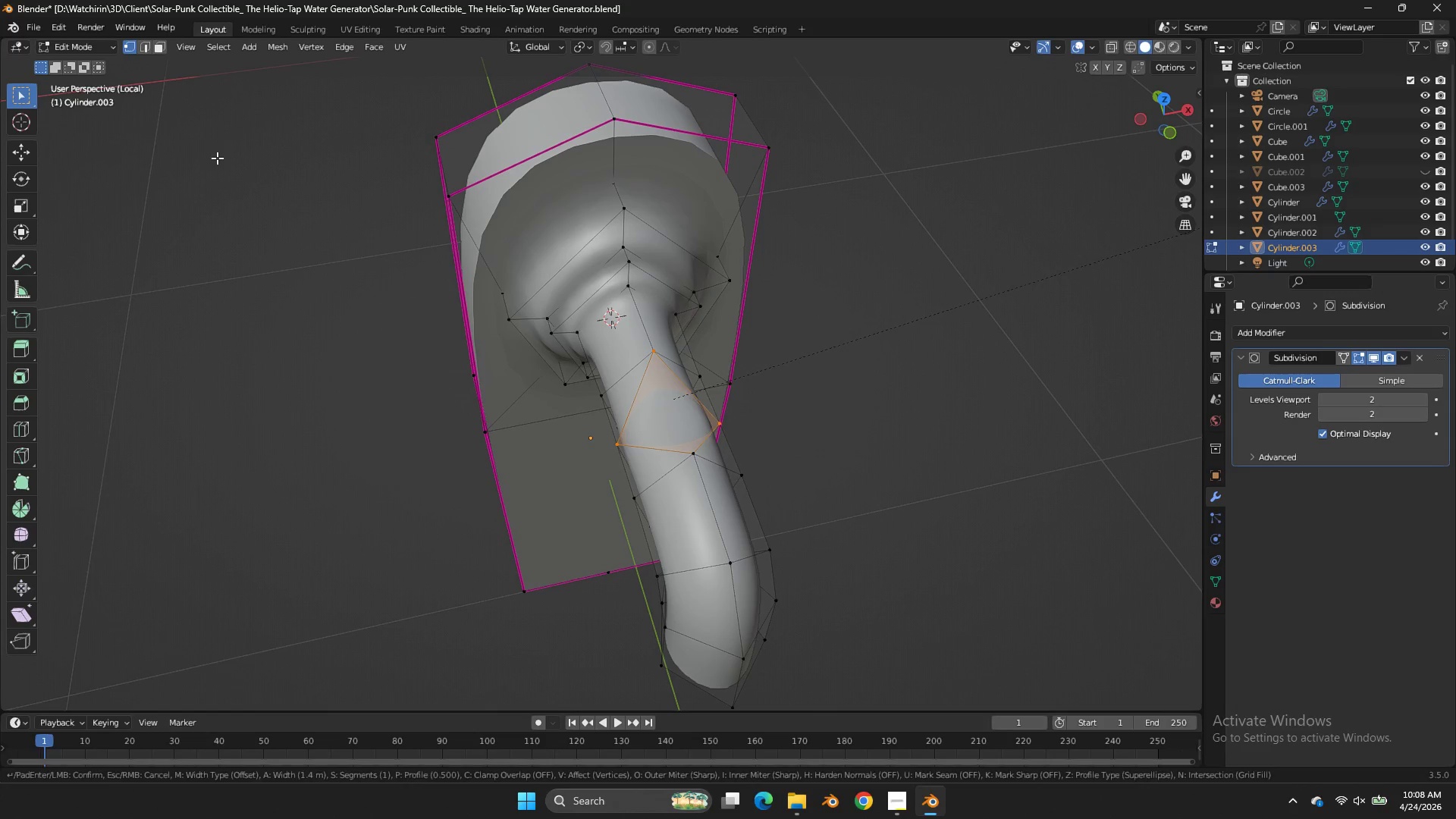 
left_click([217, 158])
 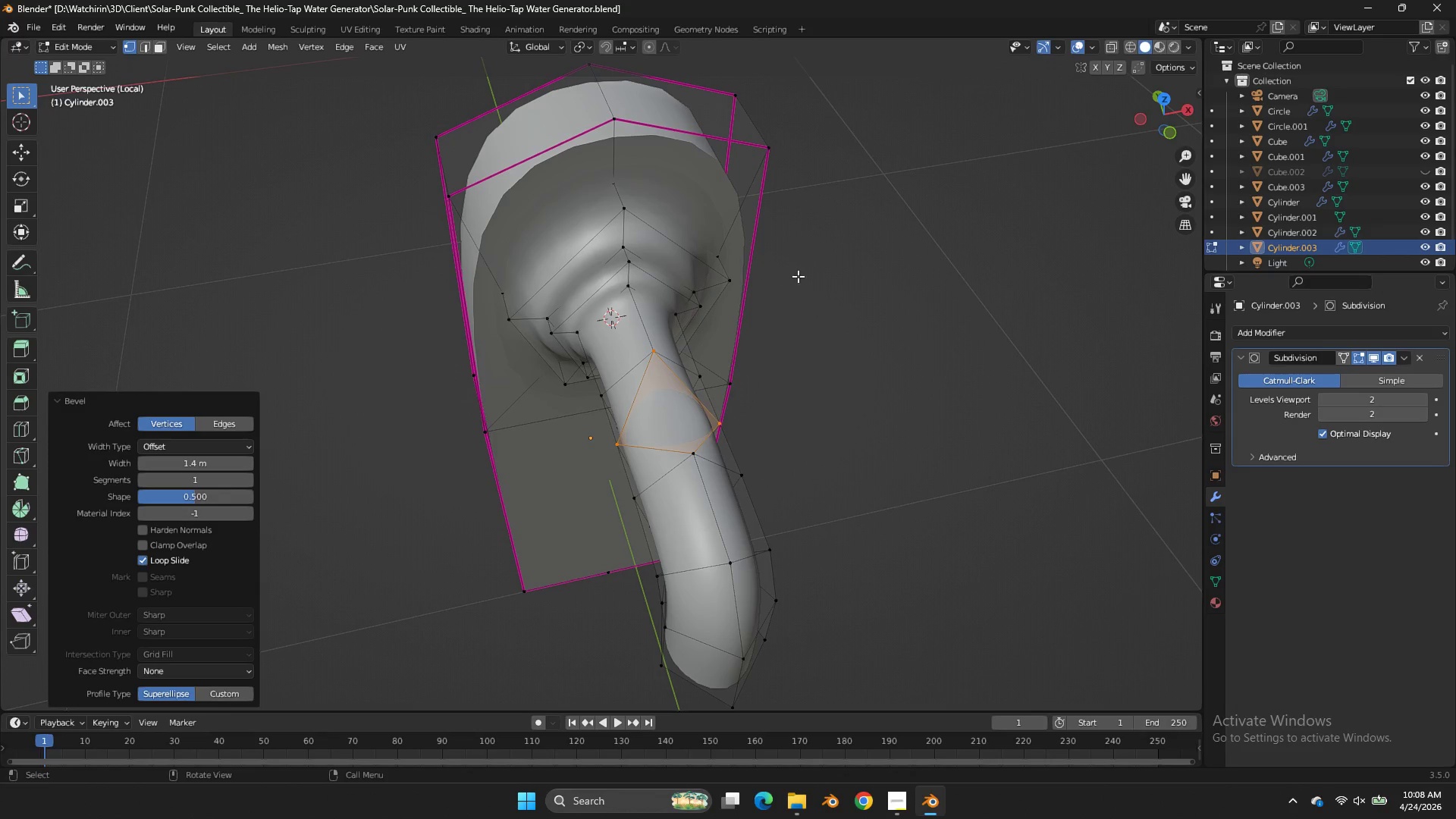 
type(am)
 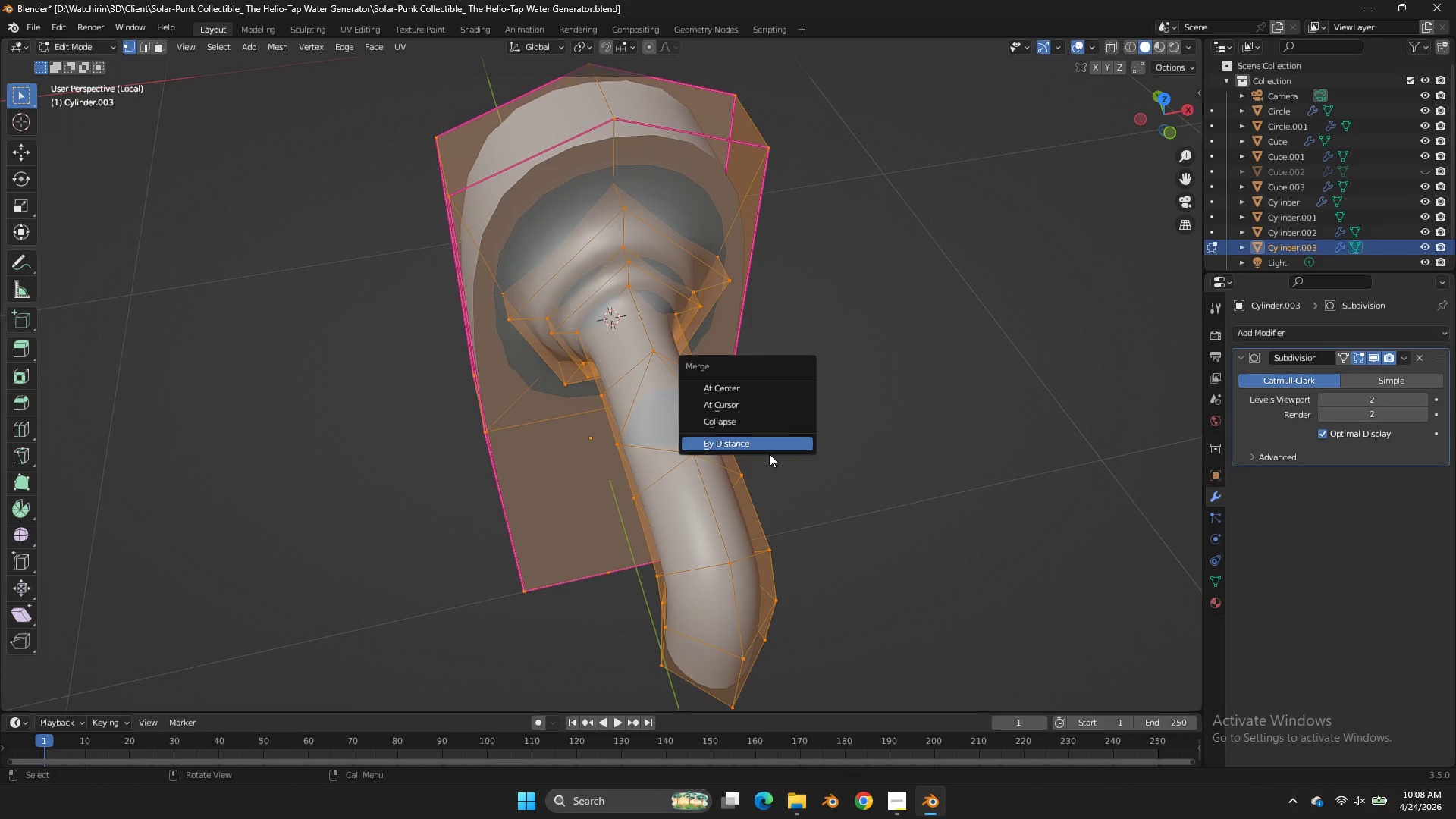 
left_click([769, 453])
 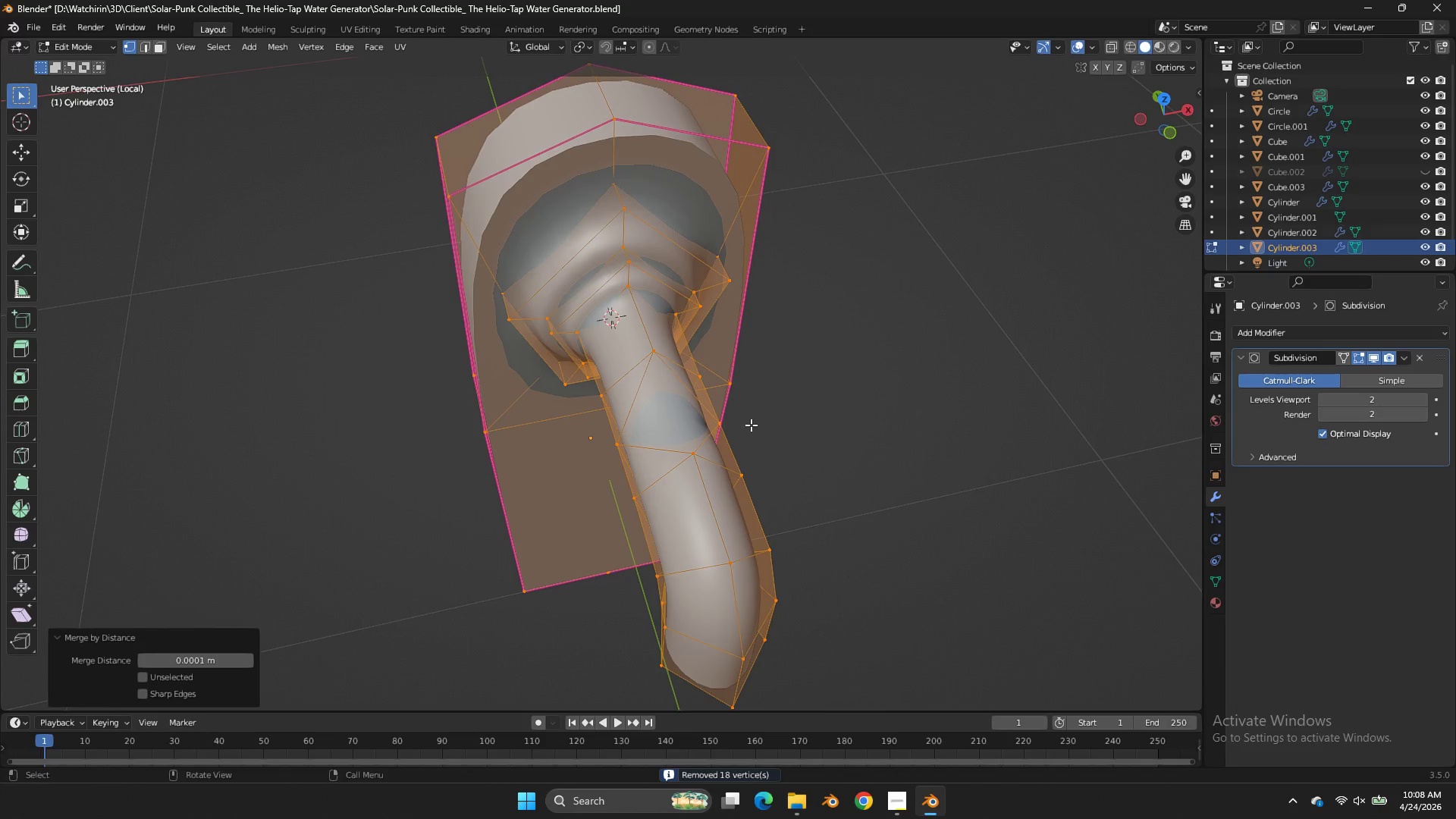 
scroll: coordinate [749, 420], scroll_direction: up, amount: 2.0
 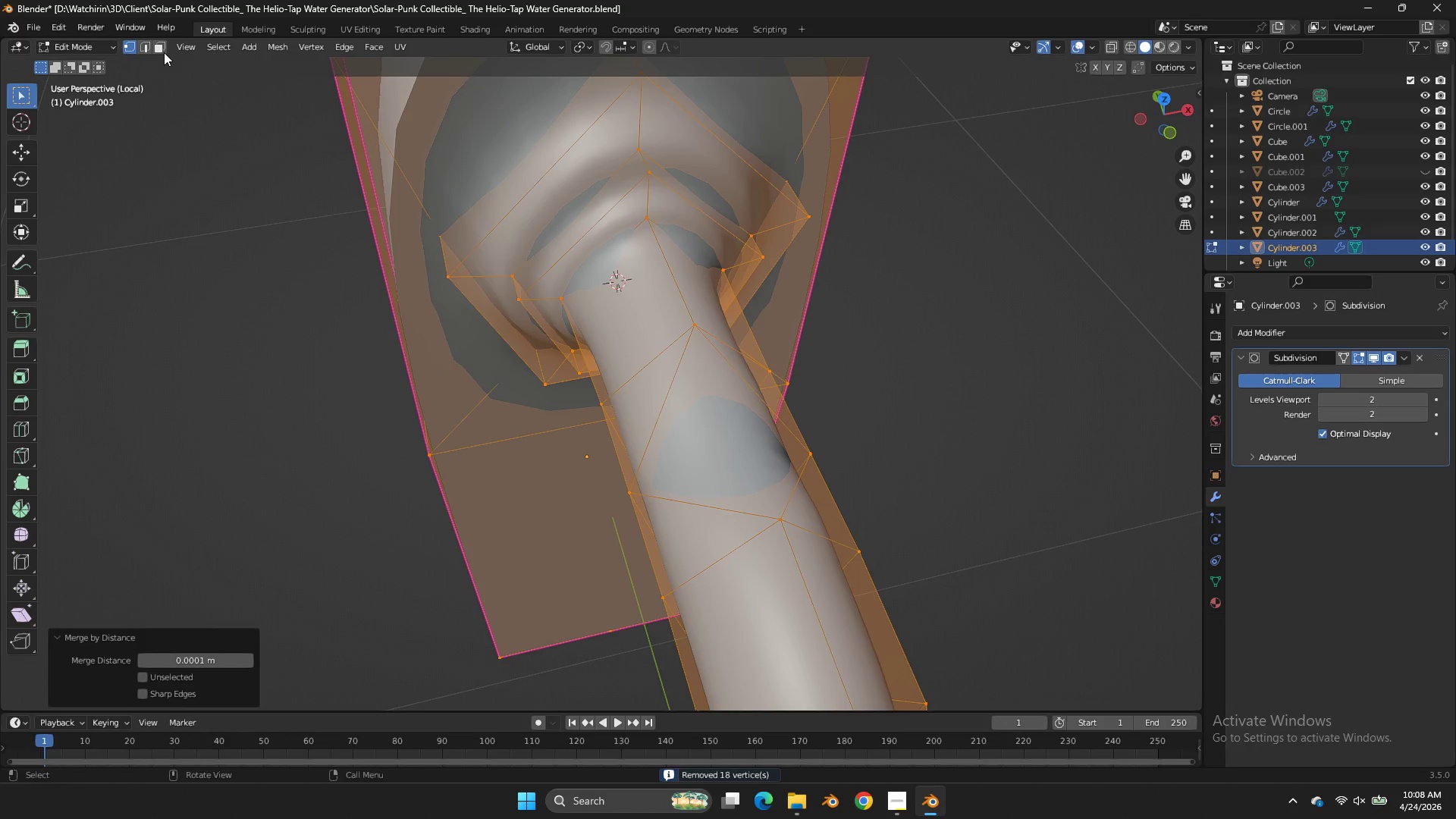 
left_click([167, 45])
 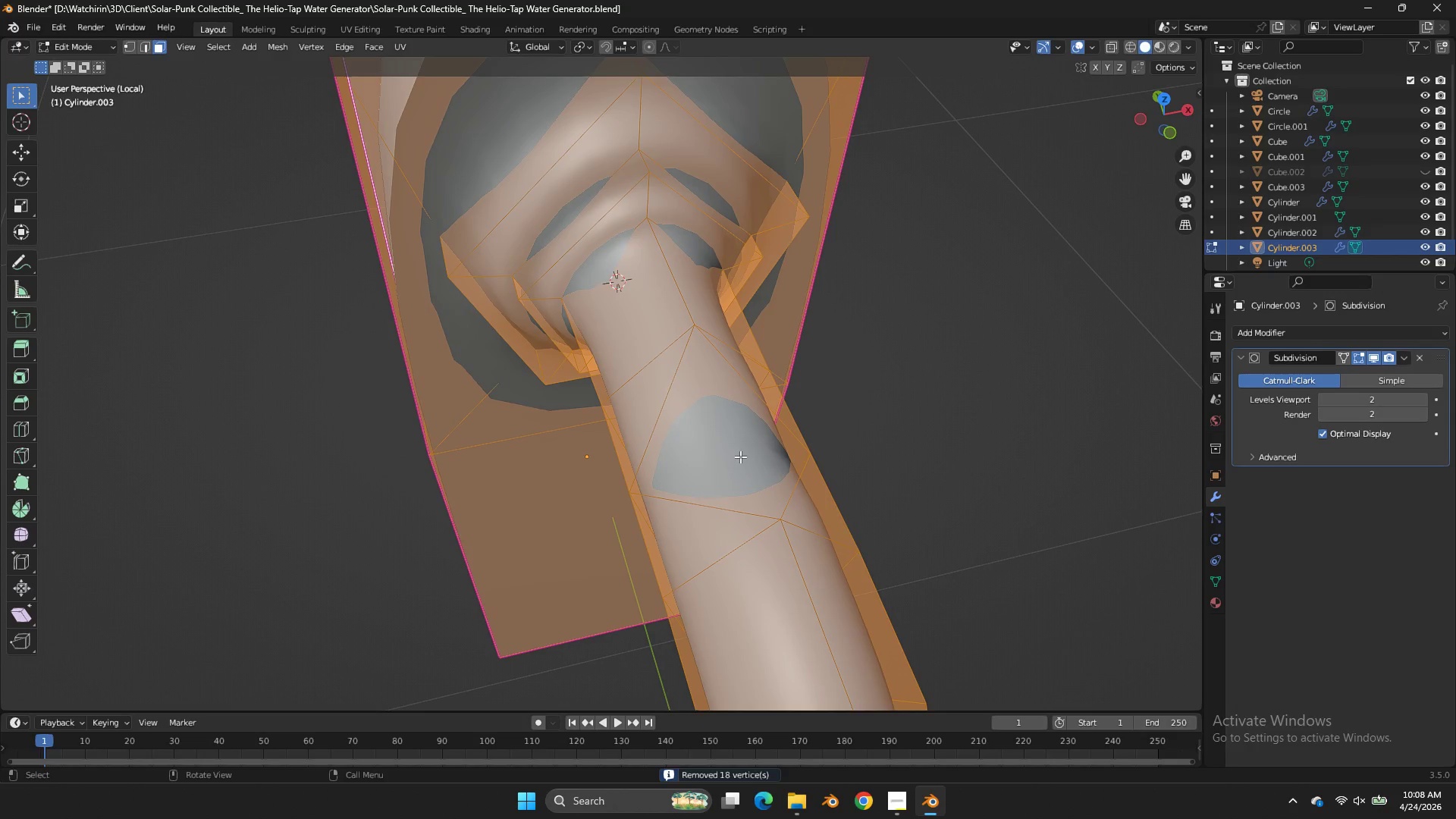 
left_click([740, 457])
 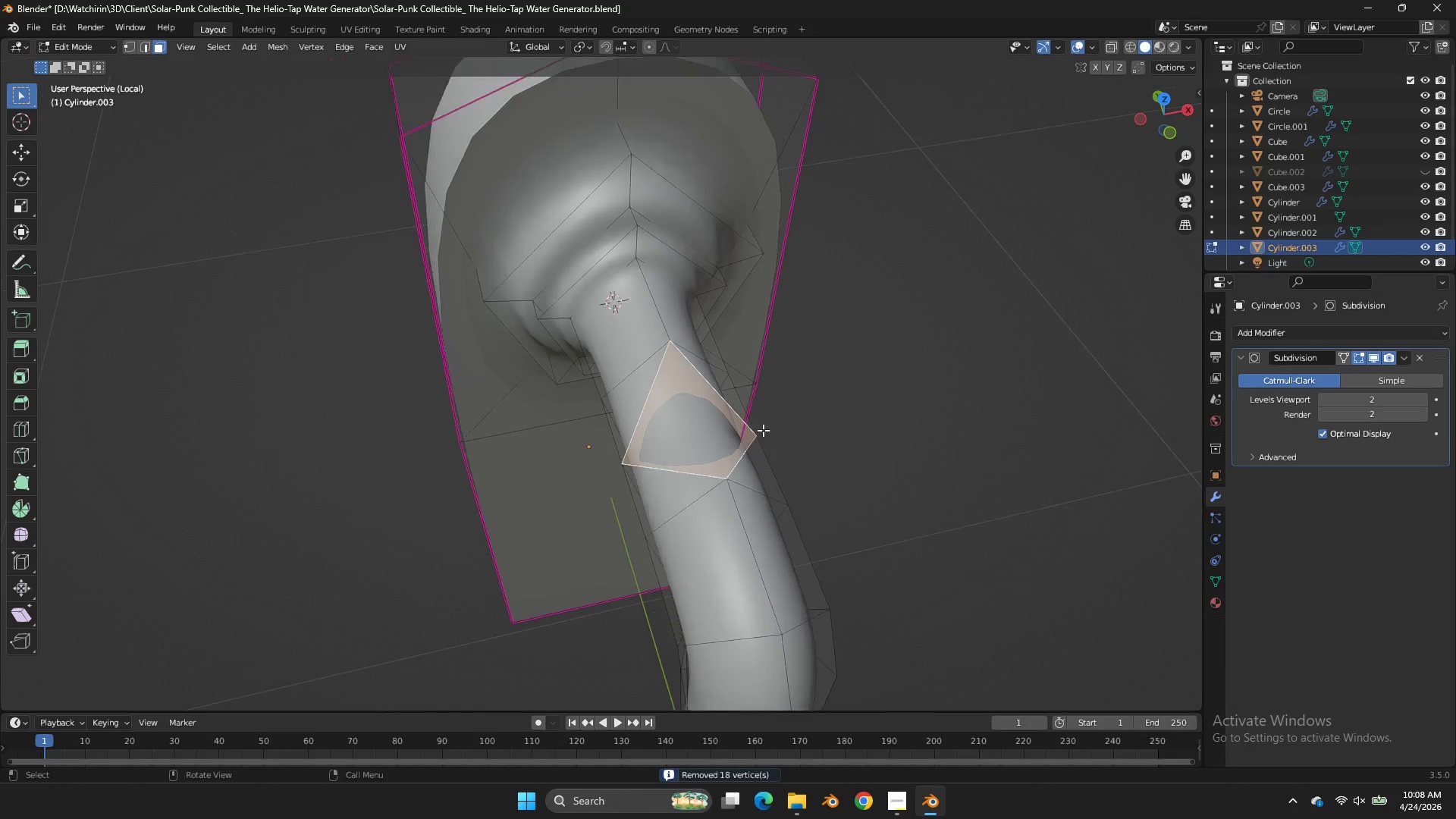 
key(X)
 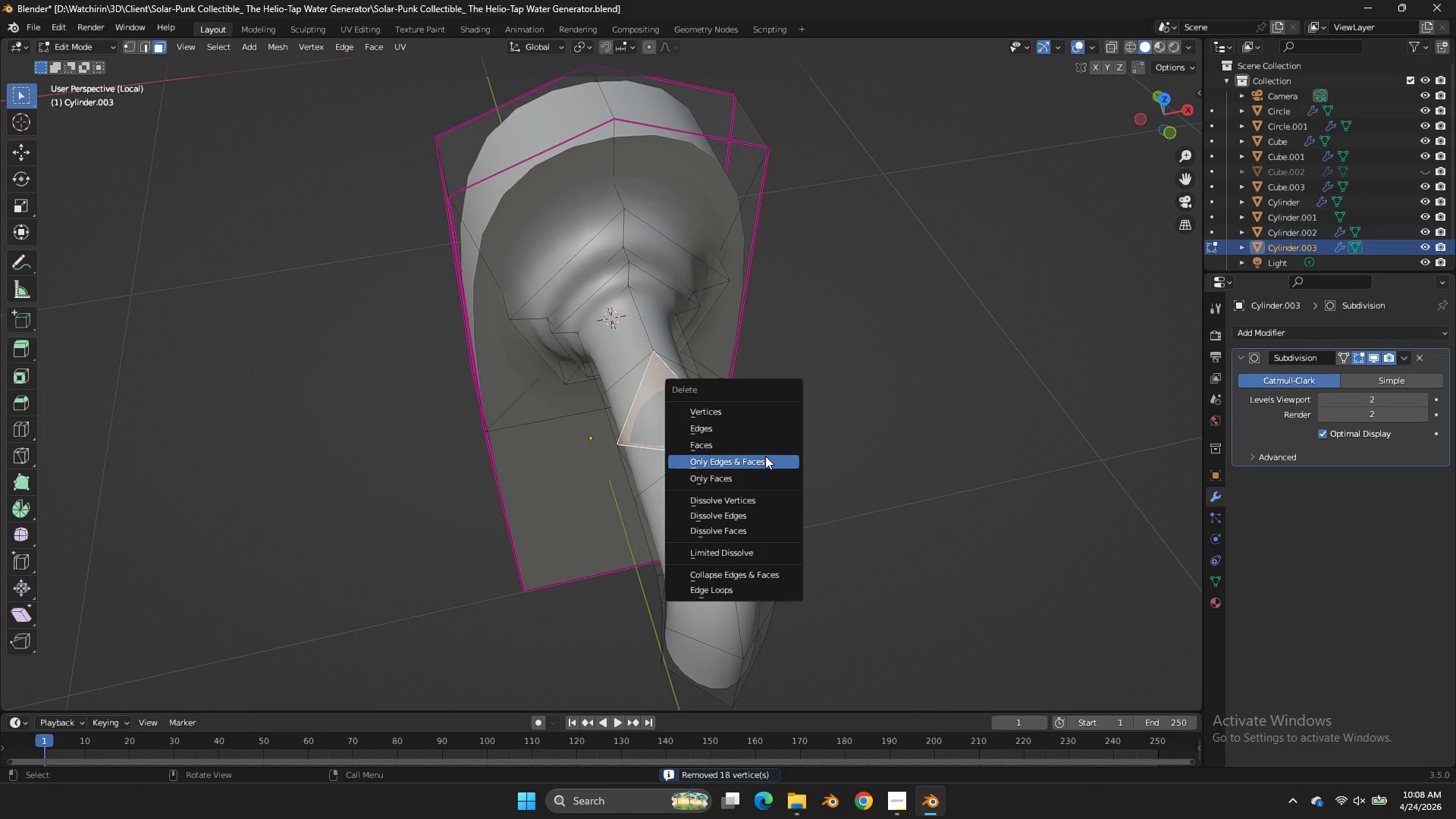 
scroll: coordinate [763, 430], scroll_direction: down, amount: 2.0
 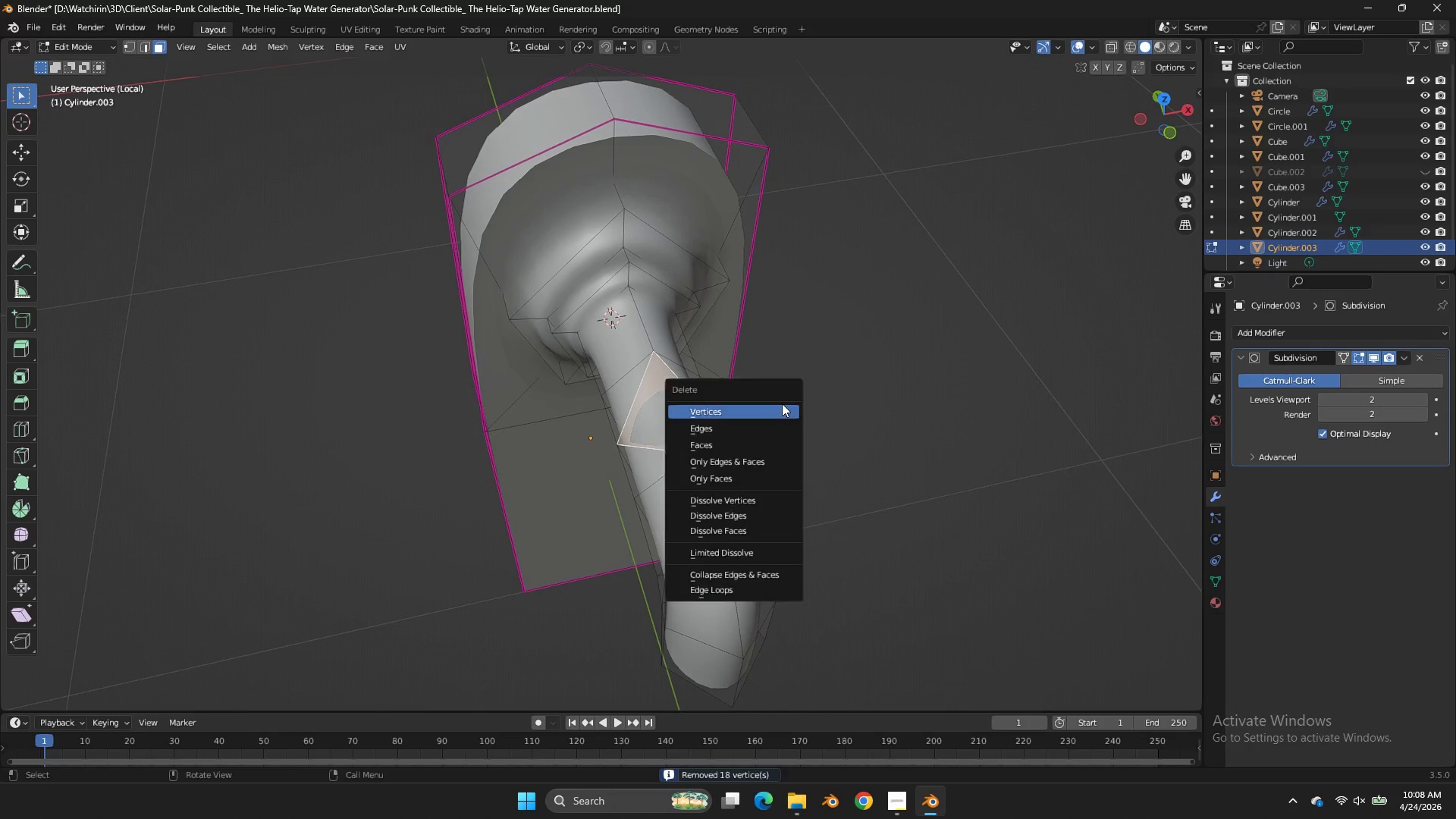 
left_click([765, 456])
 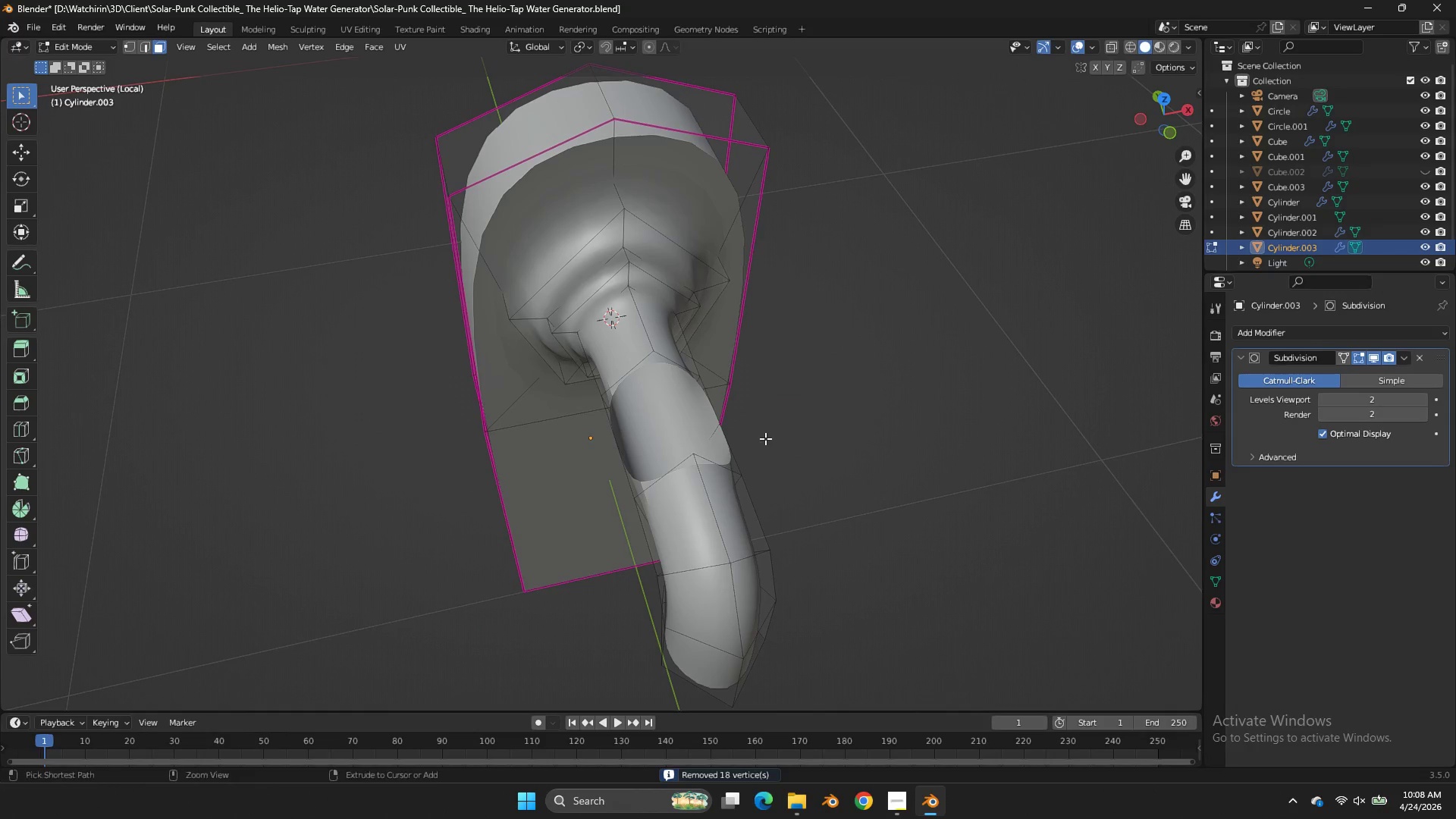 
key(Control+Z)
 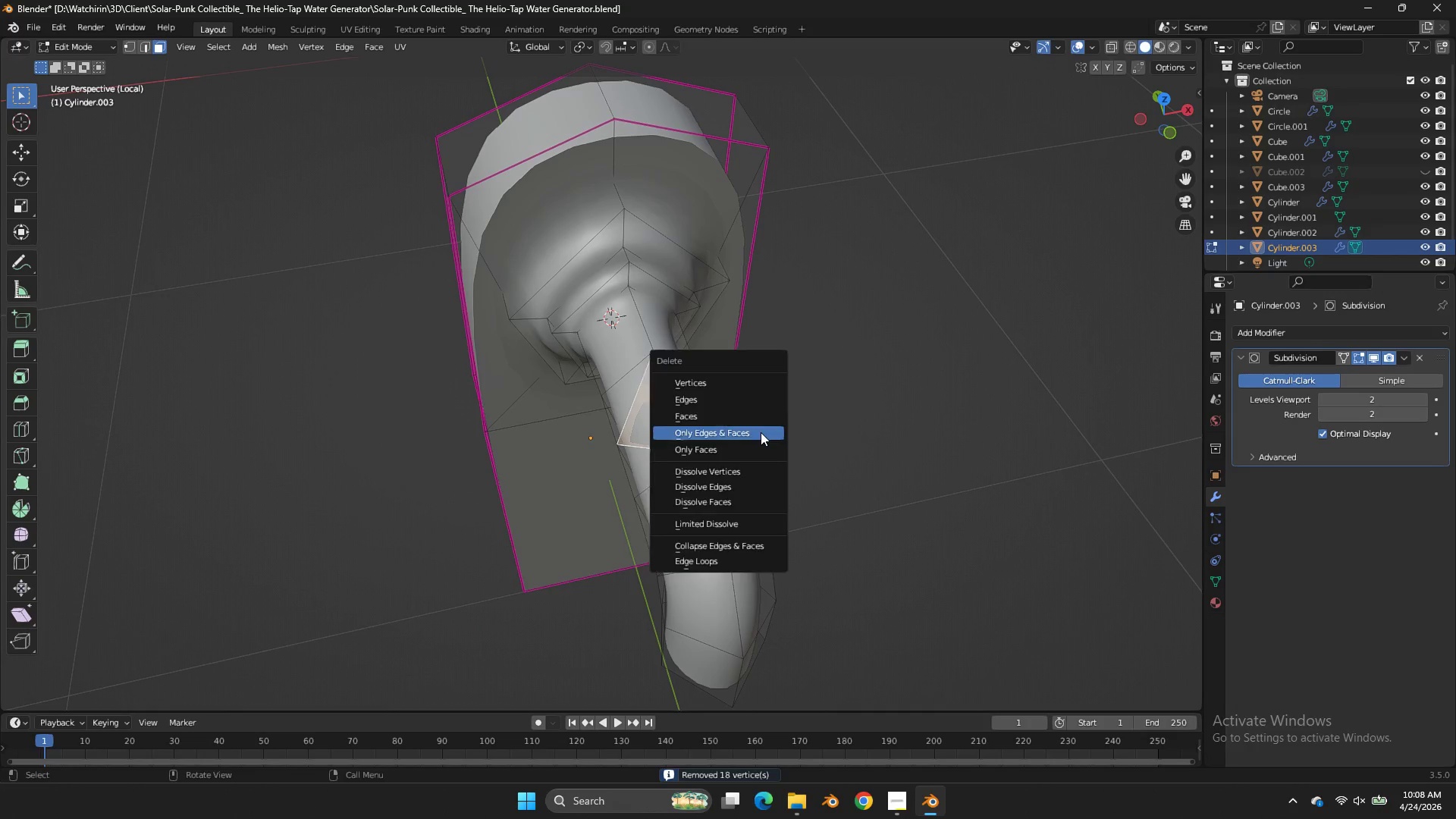 
key(X)
 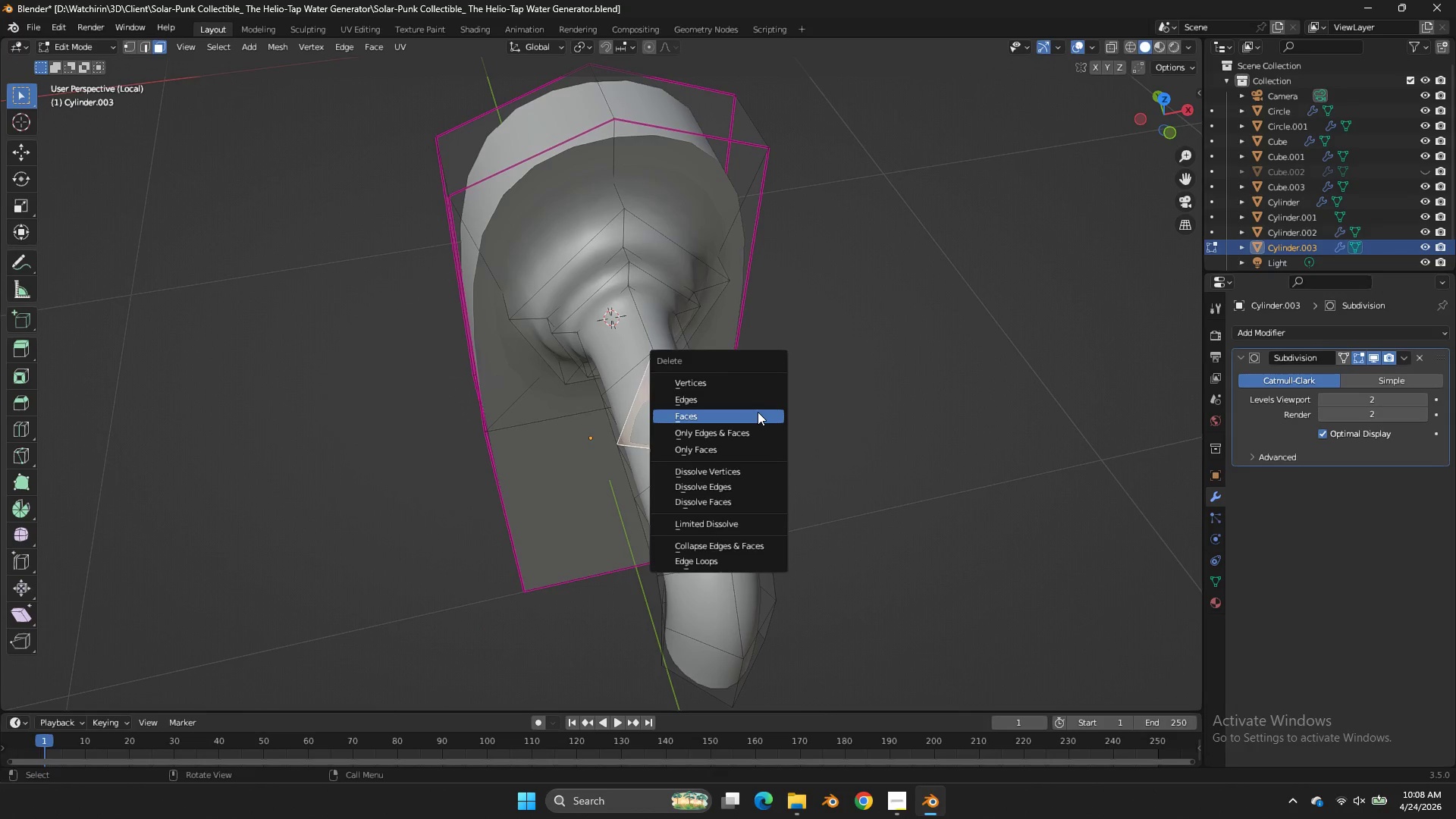 
left_click([758, 412])
 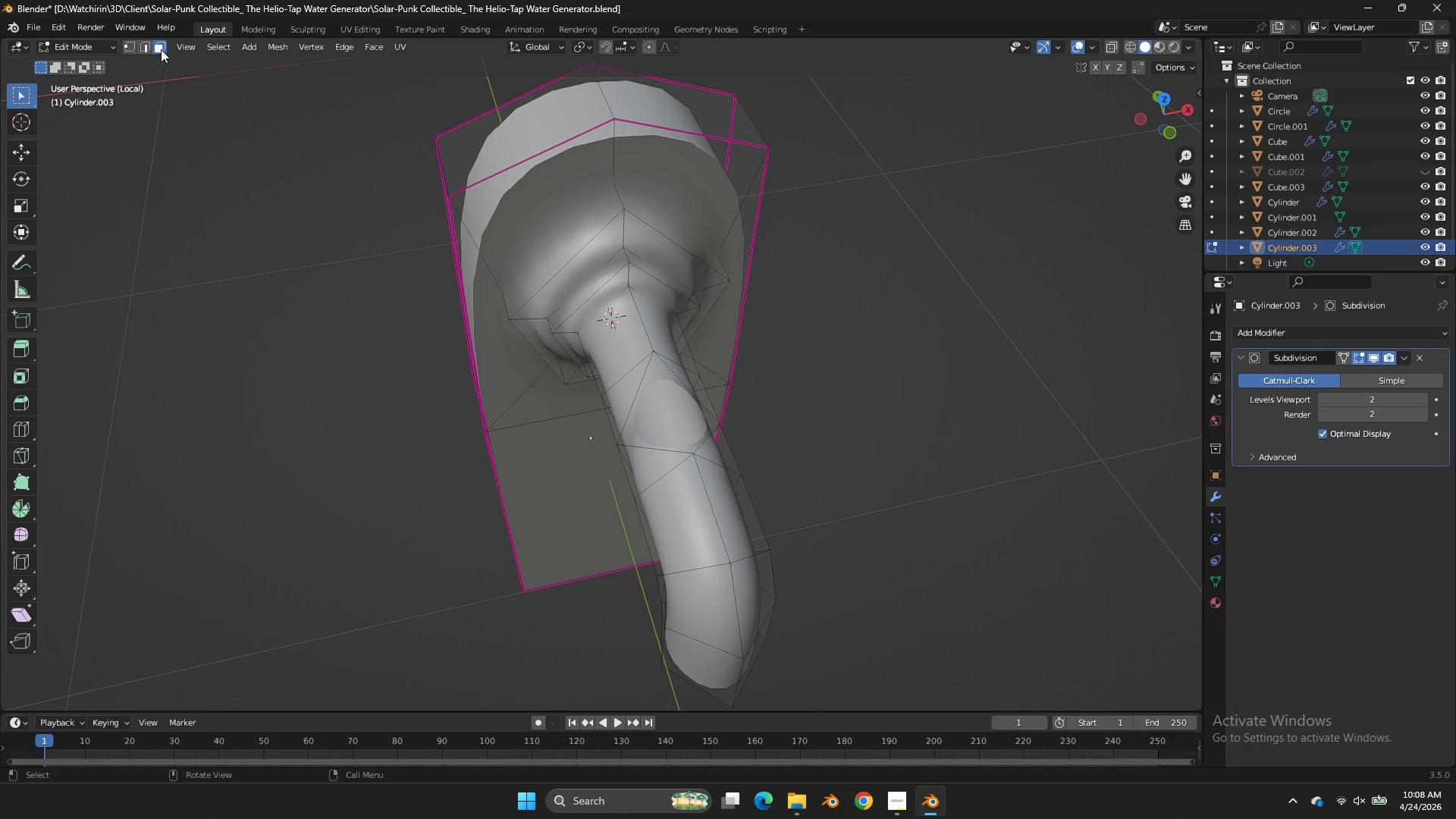 
left_click([147, 41])
 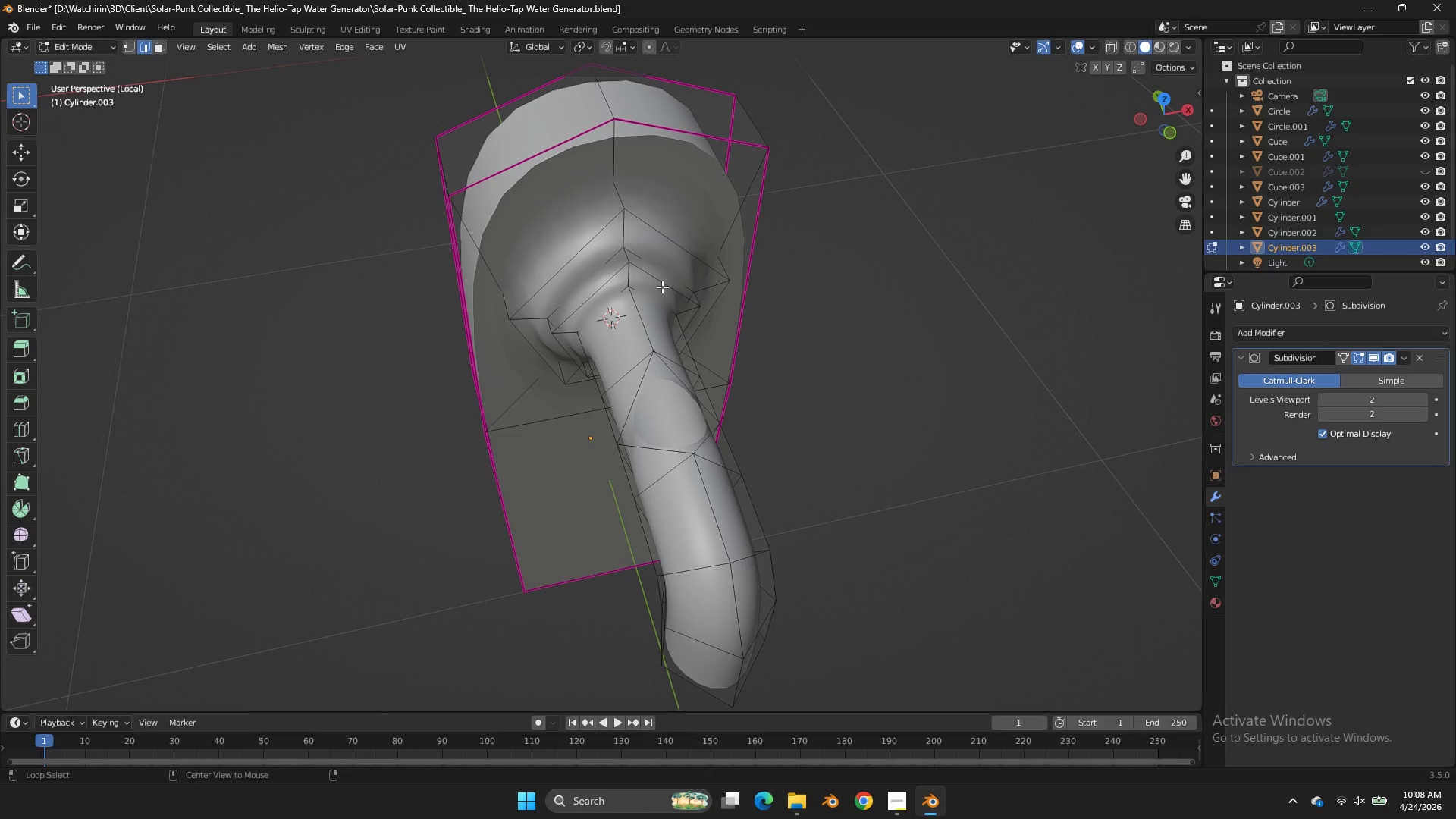 
hold_key(key=AltLeft, duration=1.2)
left_click_drag(start_coordinate=[658, 380], to_coordinate=[649, 380])
 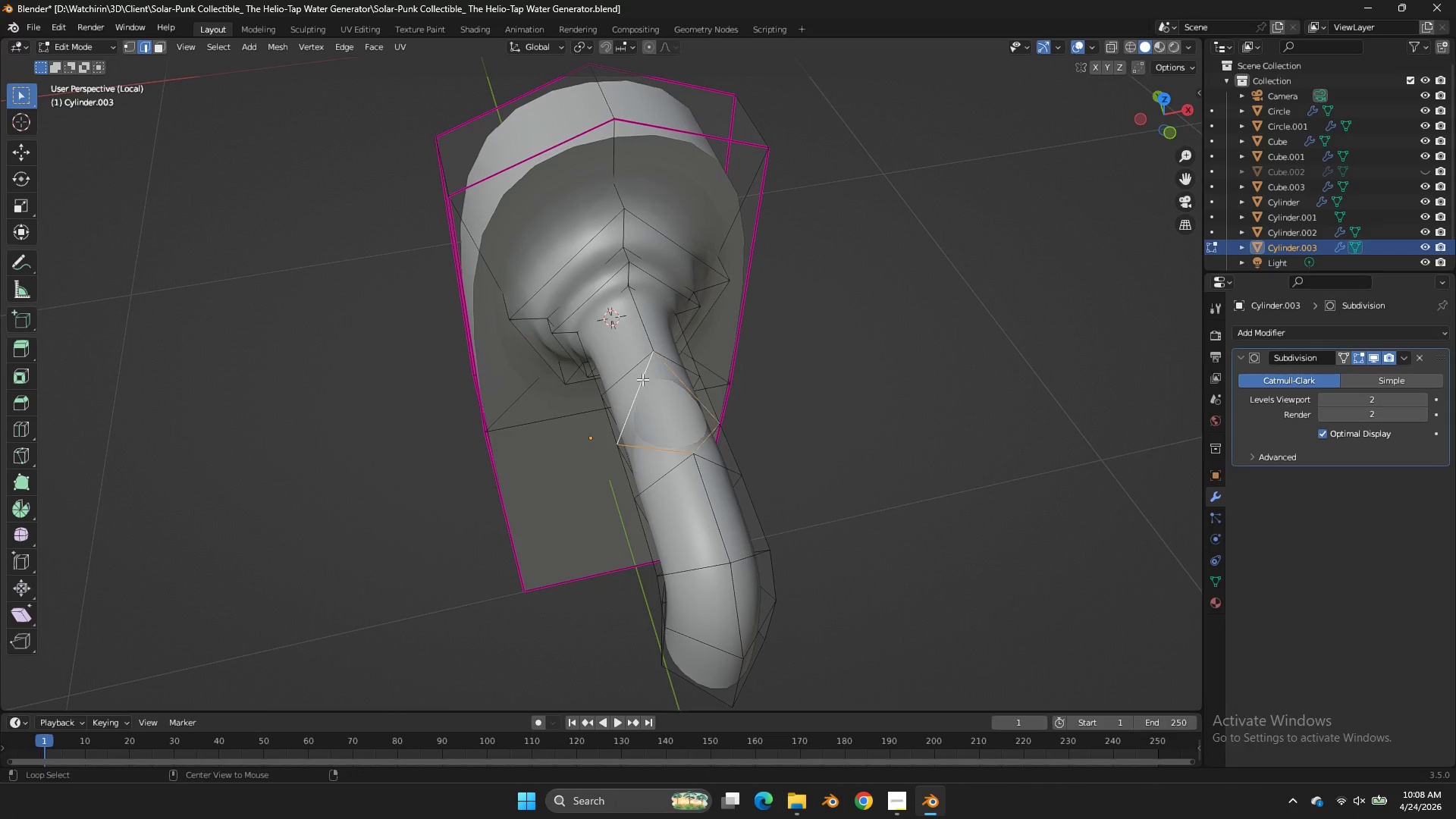 
double_click([642, 379])
 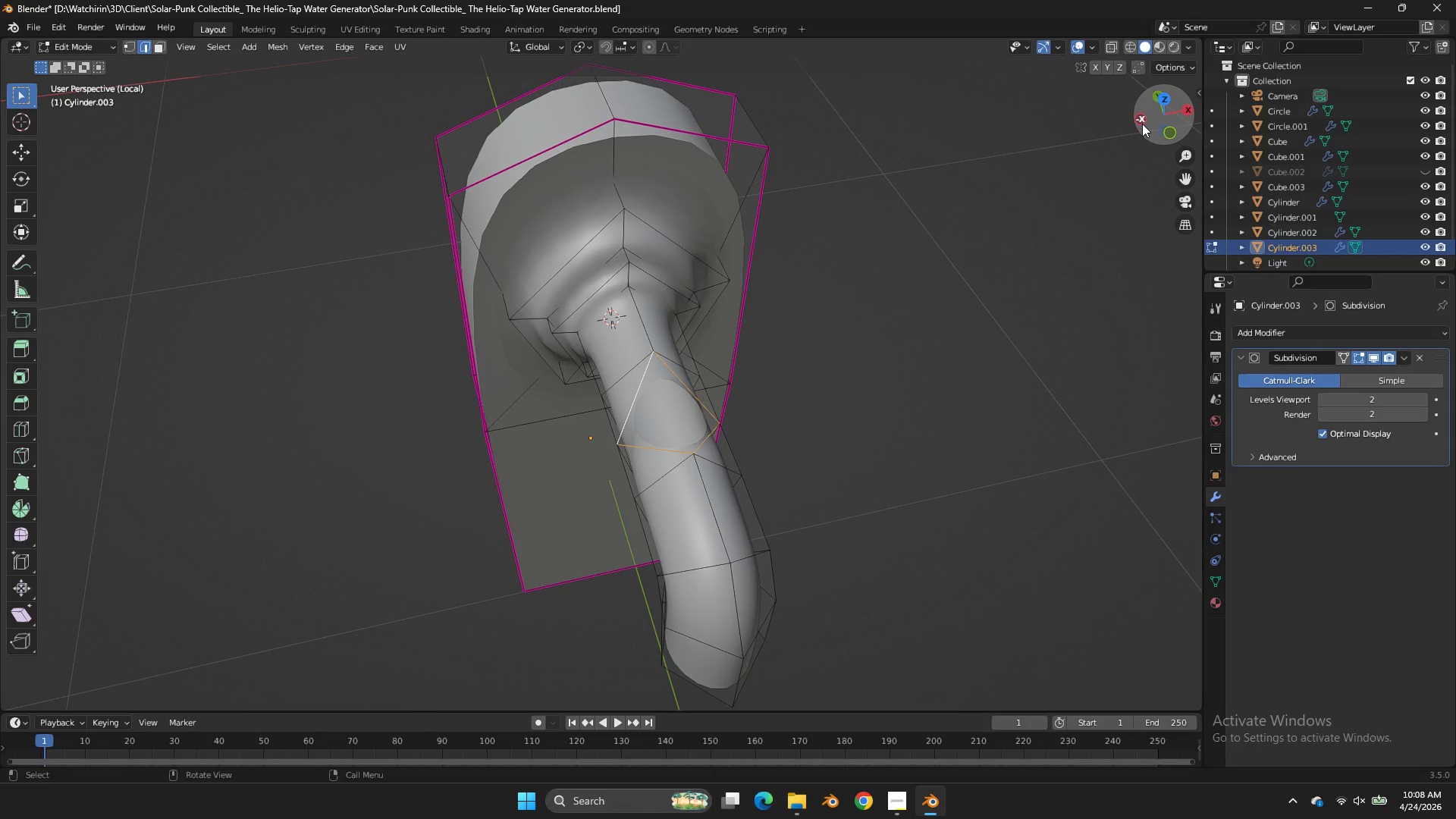 
left_click([1139, 121])
 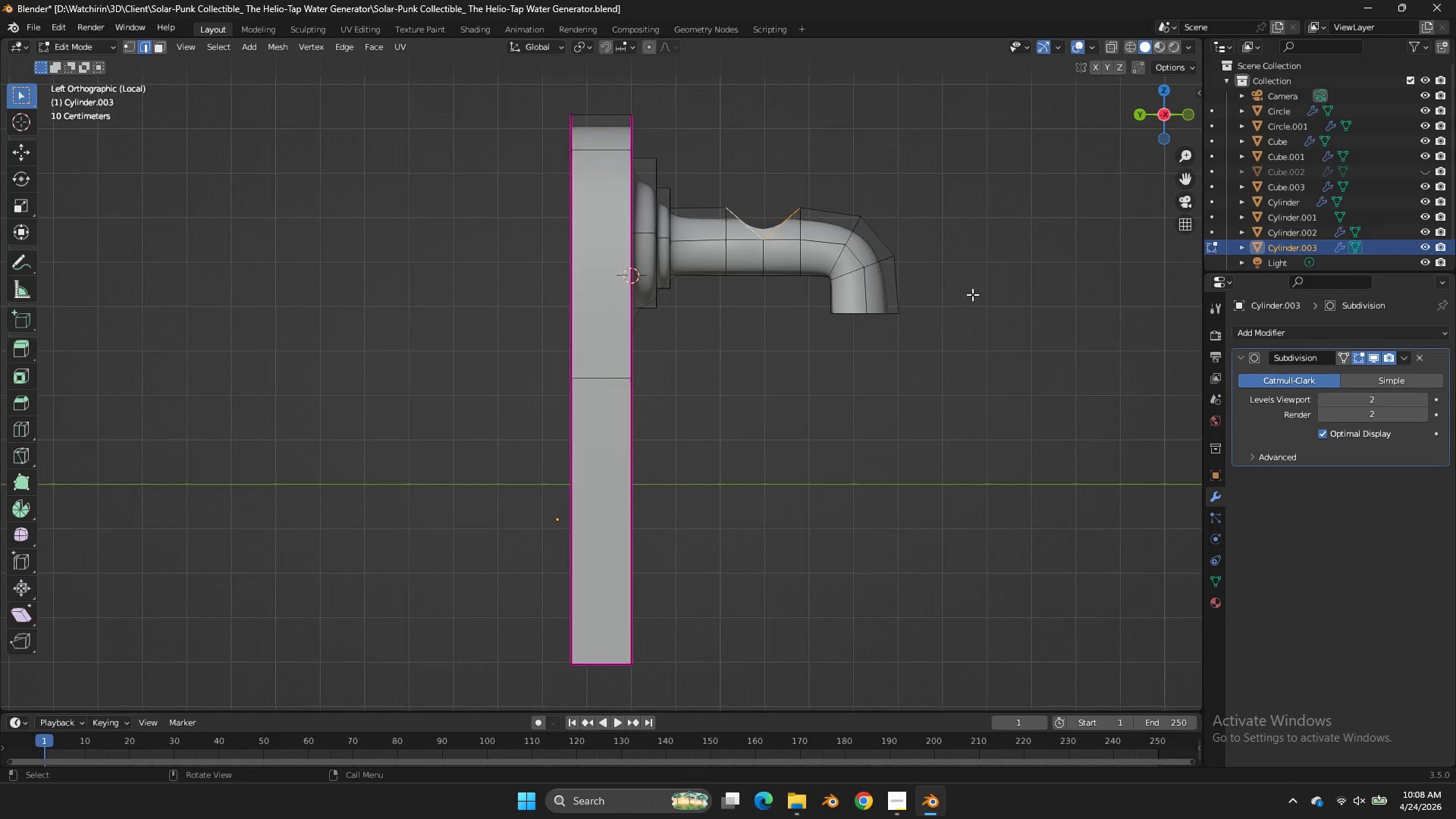 
key(E)
 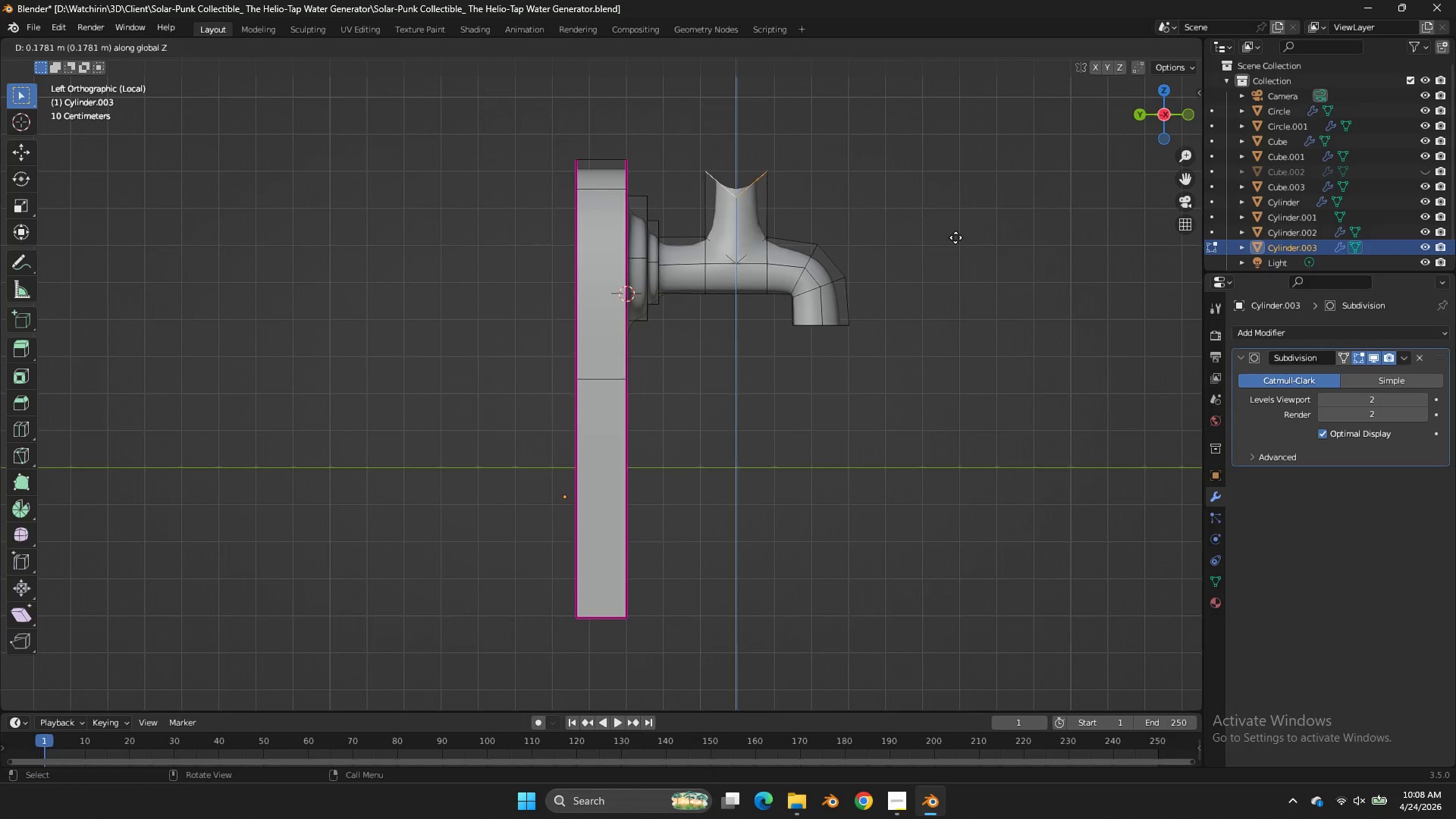 
scroll: coordinate [972, 294], scroll_direction: down, amount: 2.0
 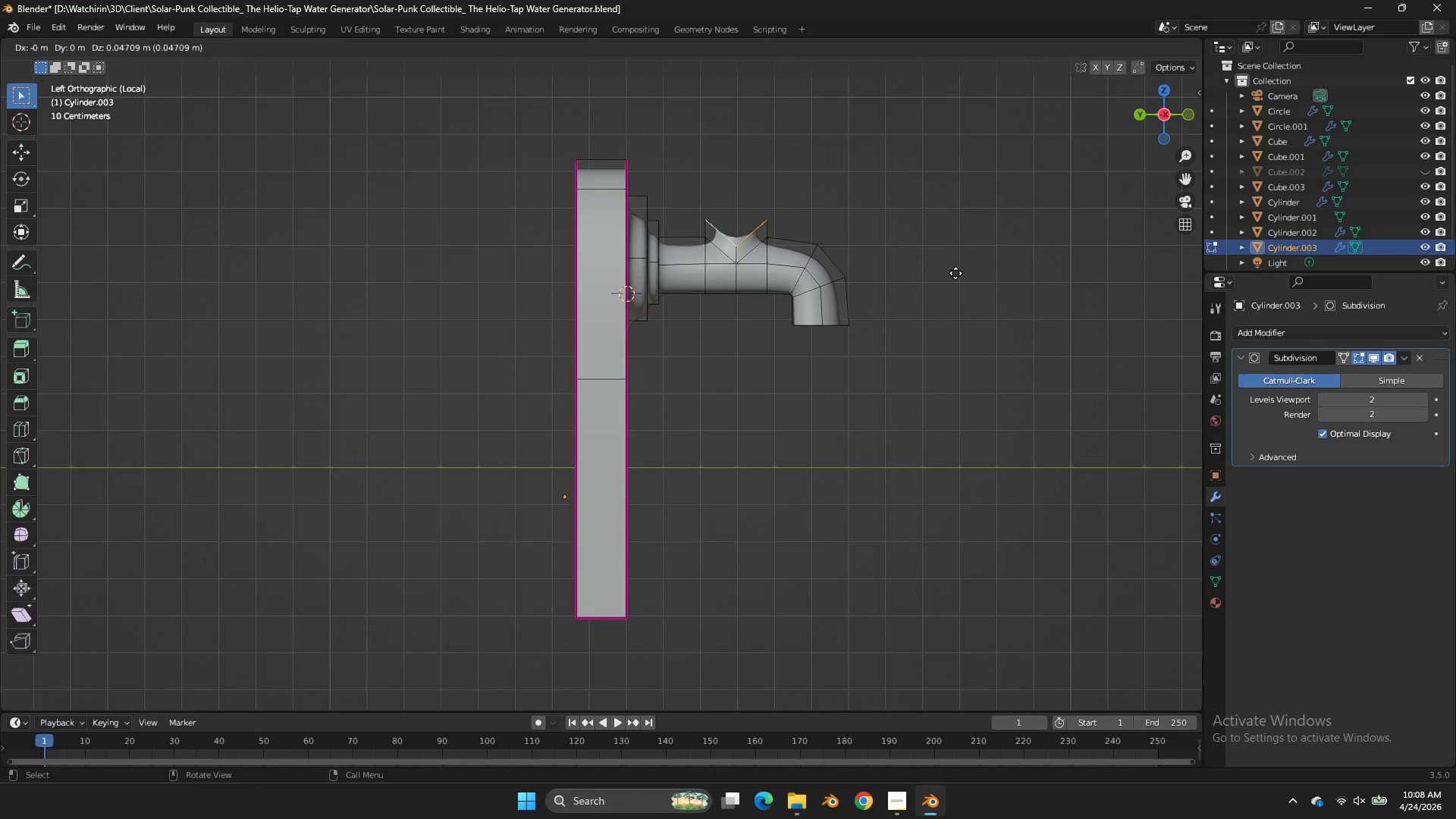 
type(zzz)
 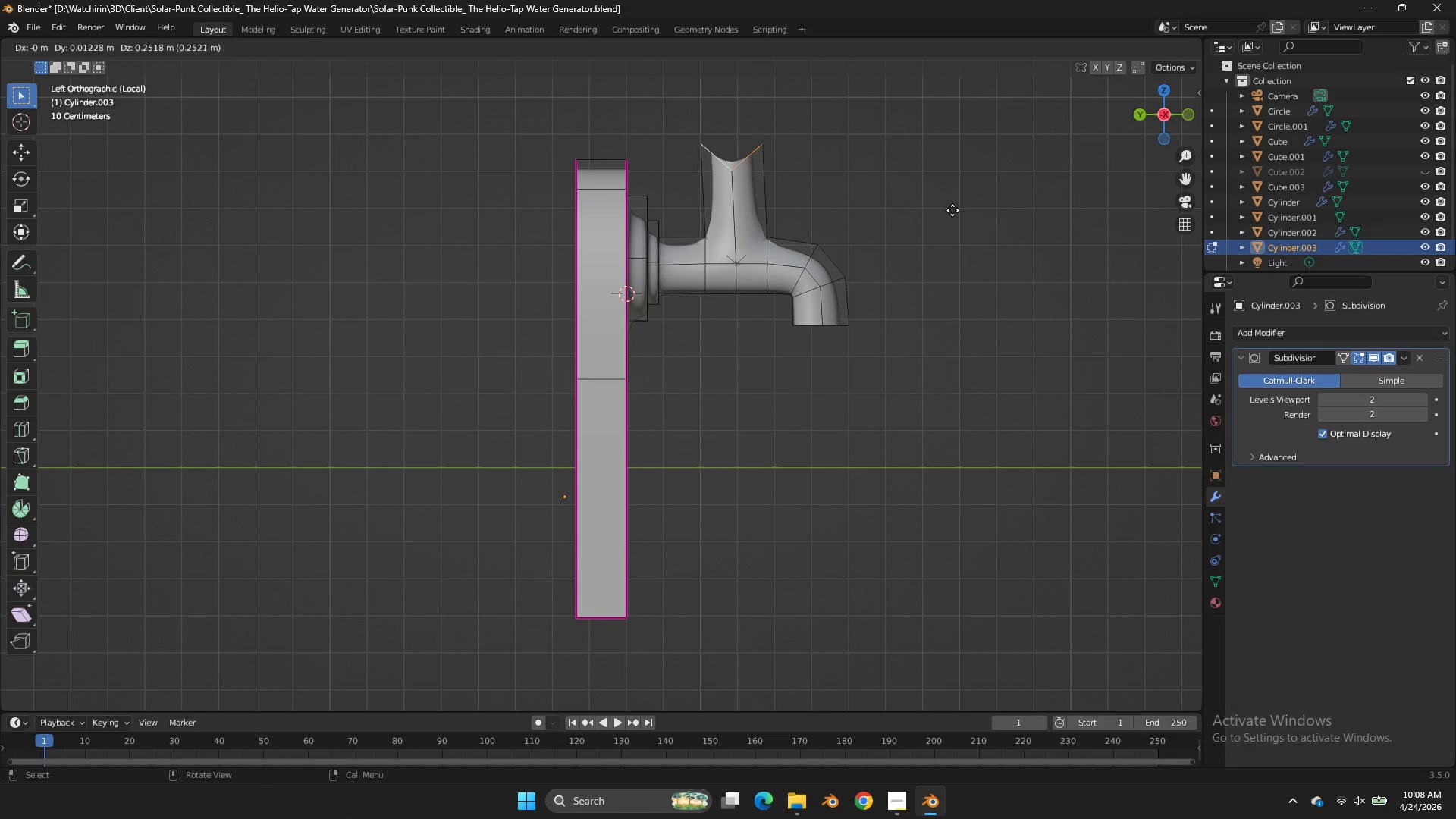 
key(Z)
 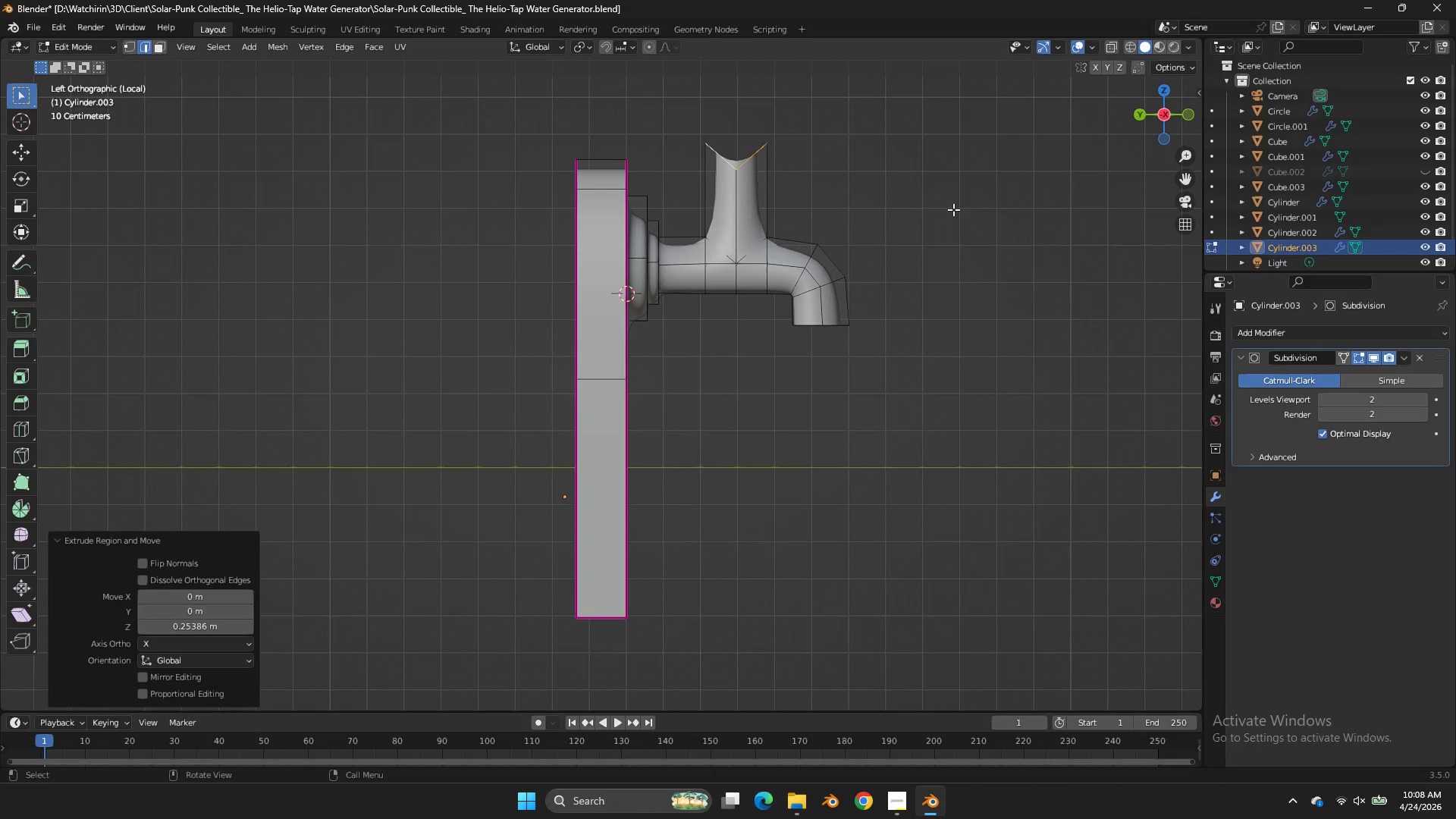 
left_click([953, 209])
 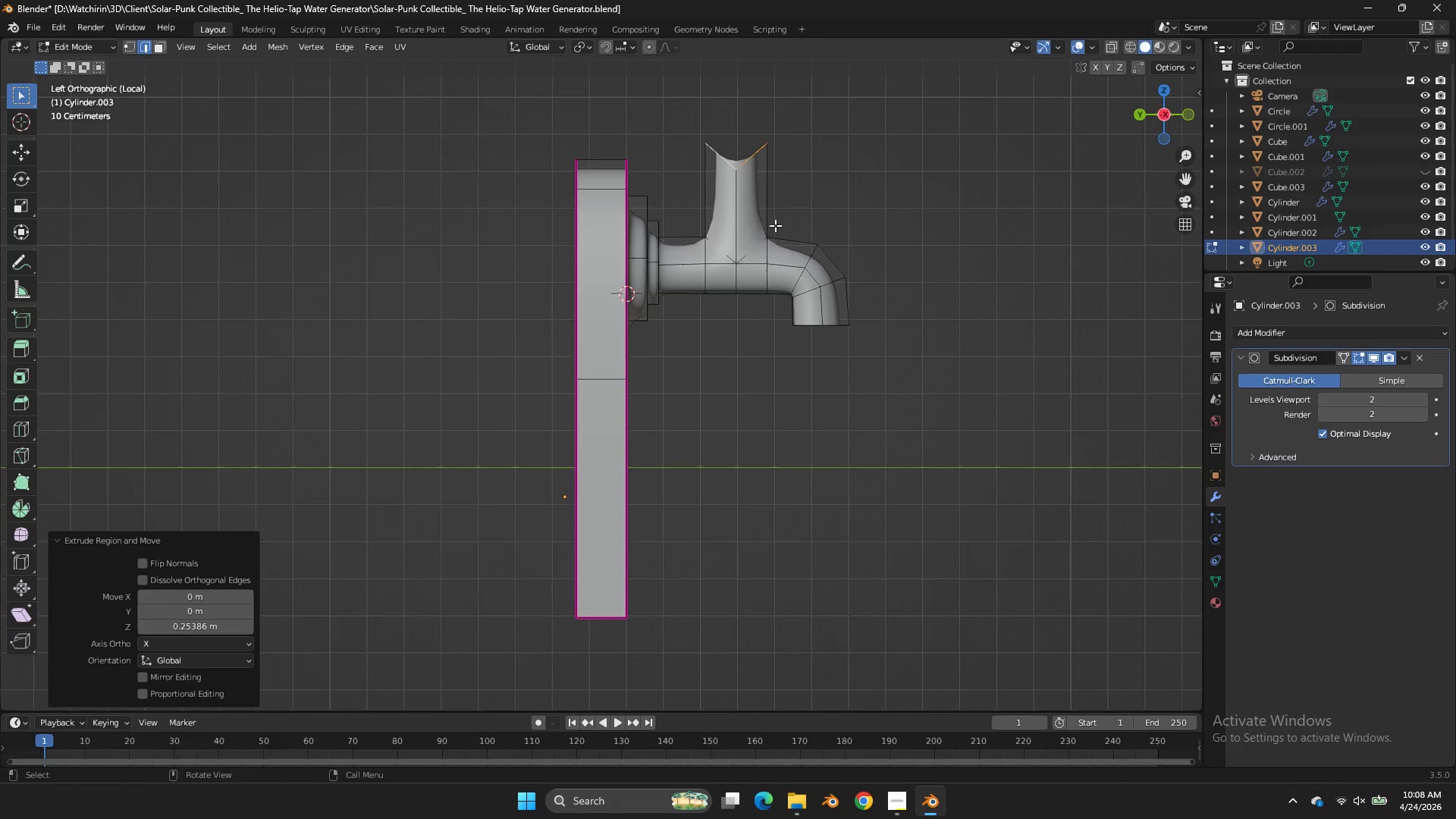 
key(Z)
 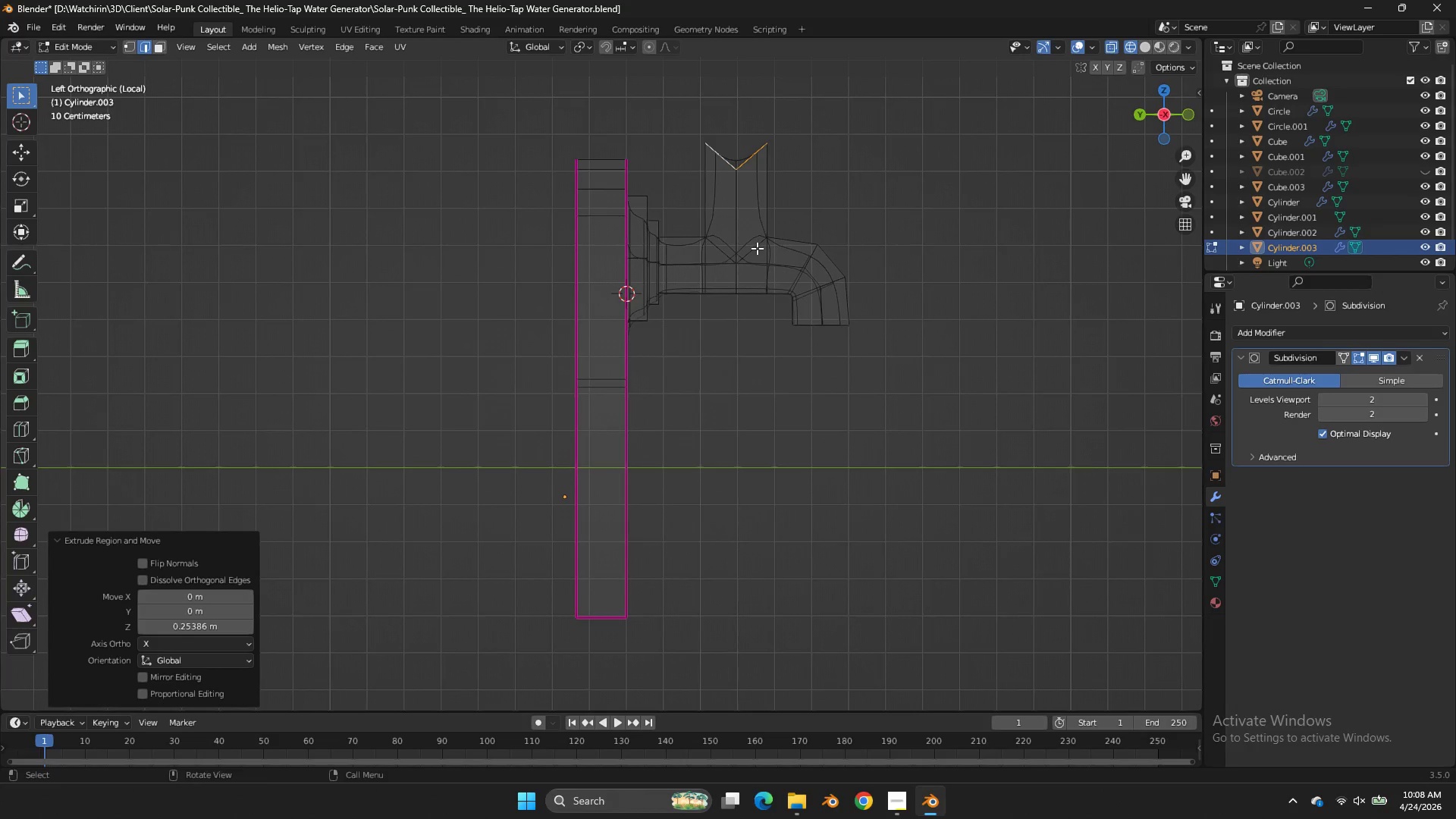 
hold_key(key=AltLeft, duration=0.39)
left_click([757, 248])
 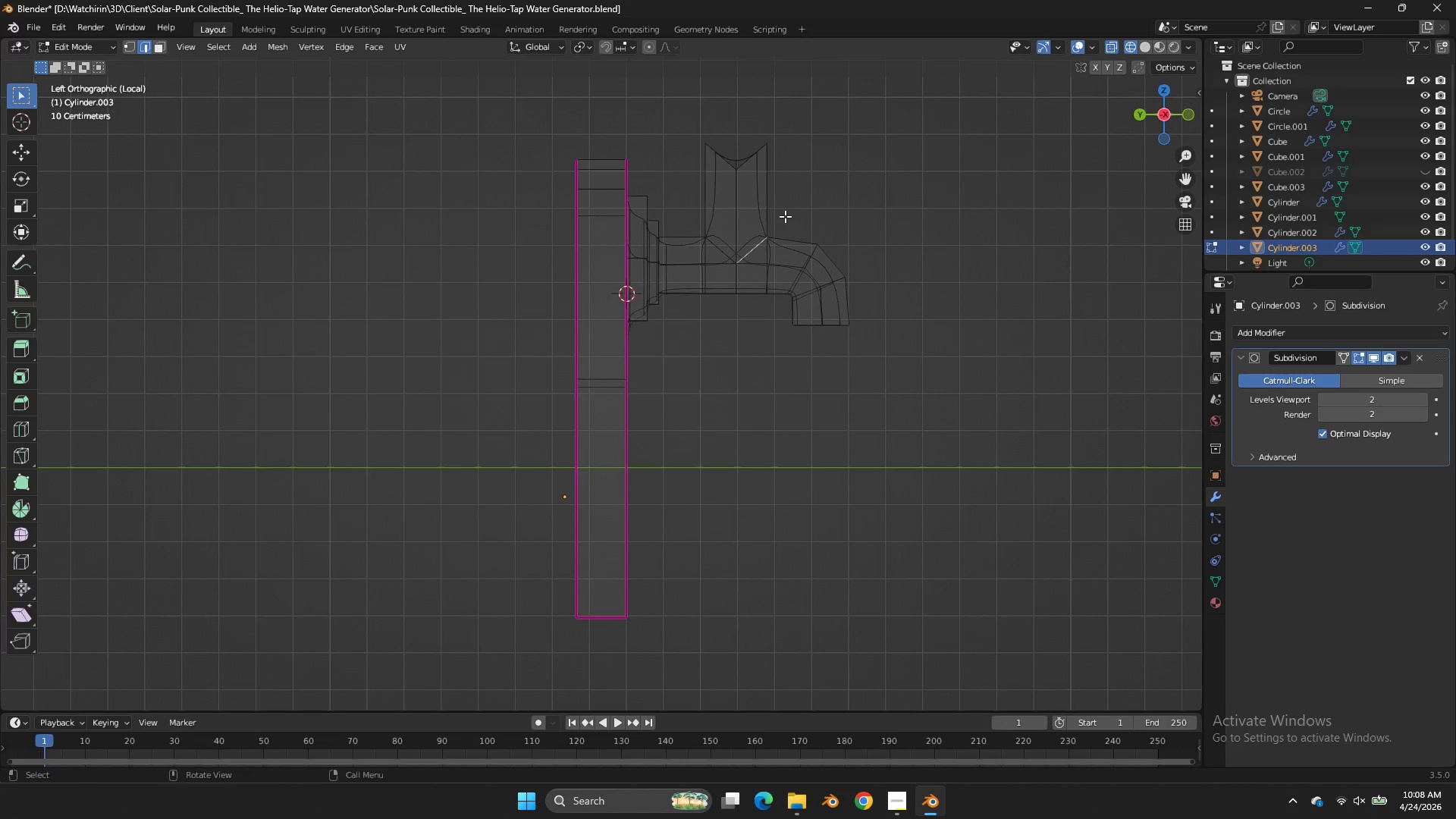 
hold_key(key=ShiftLeft, duration=1.23)
left_click_drag(start_coordinate=[789, 216], to_coordinate=[695, 266])
 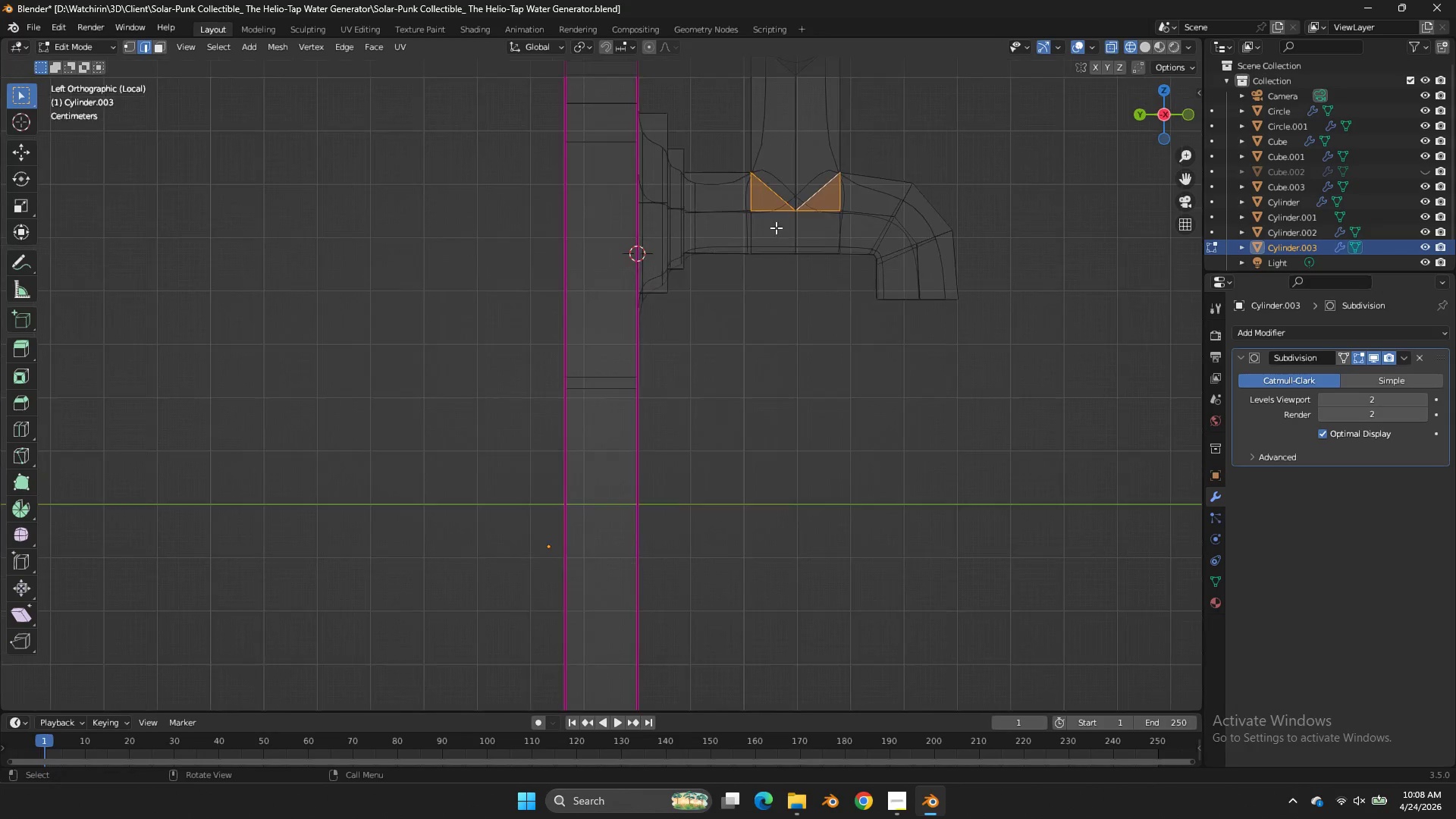 
scroll: coordinate [775, 228], scroll_direction: up, amount: 2.0
 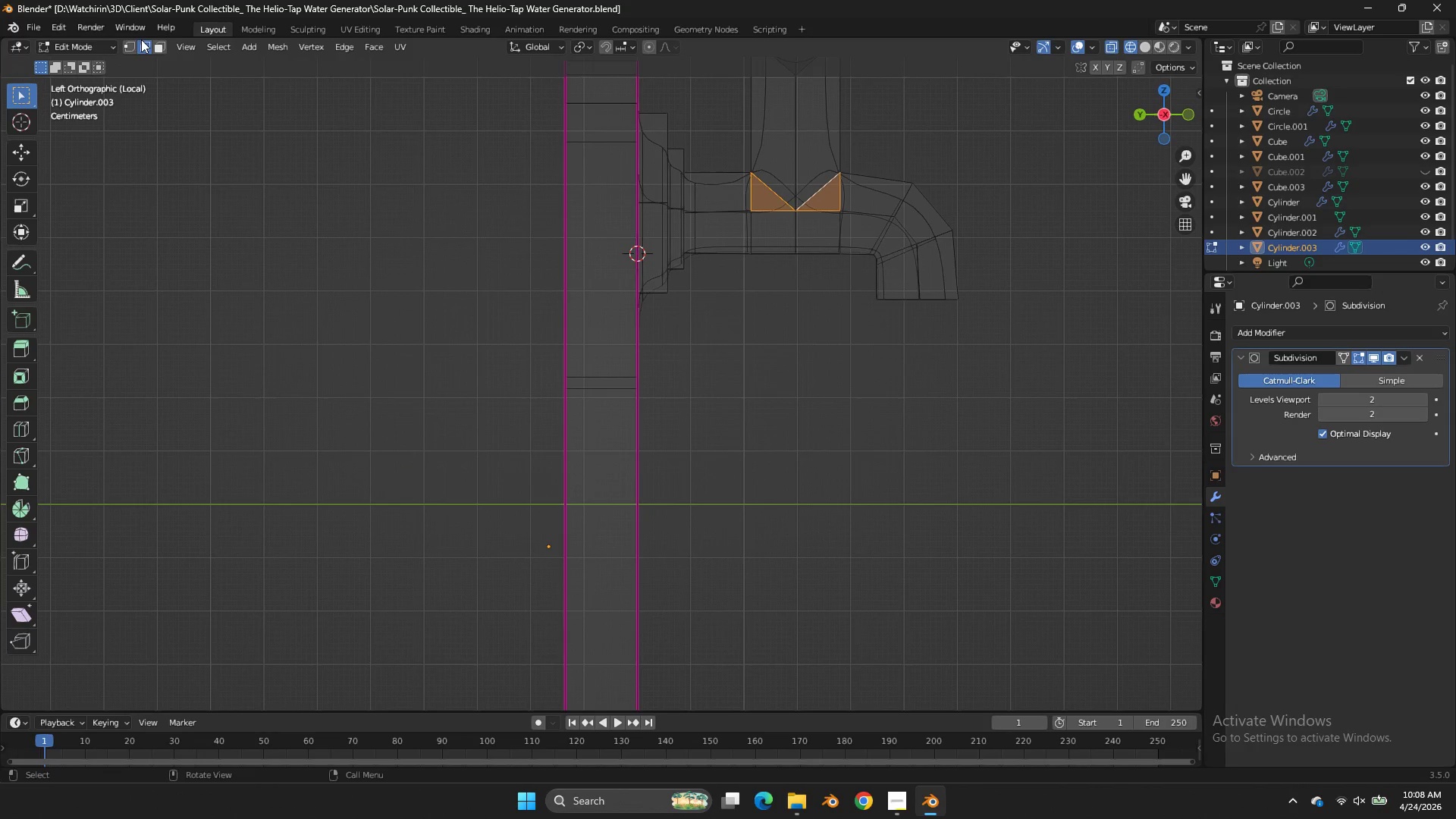 
left_click([130, 33])
 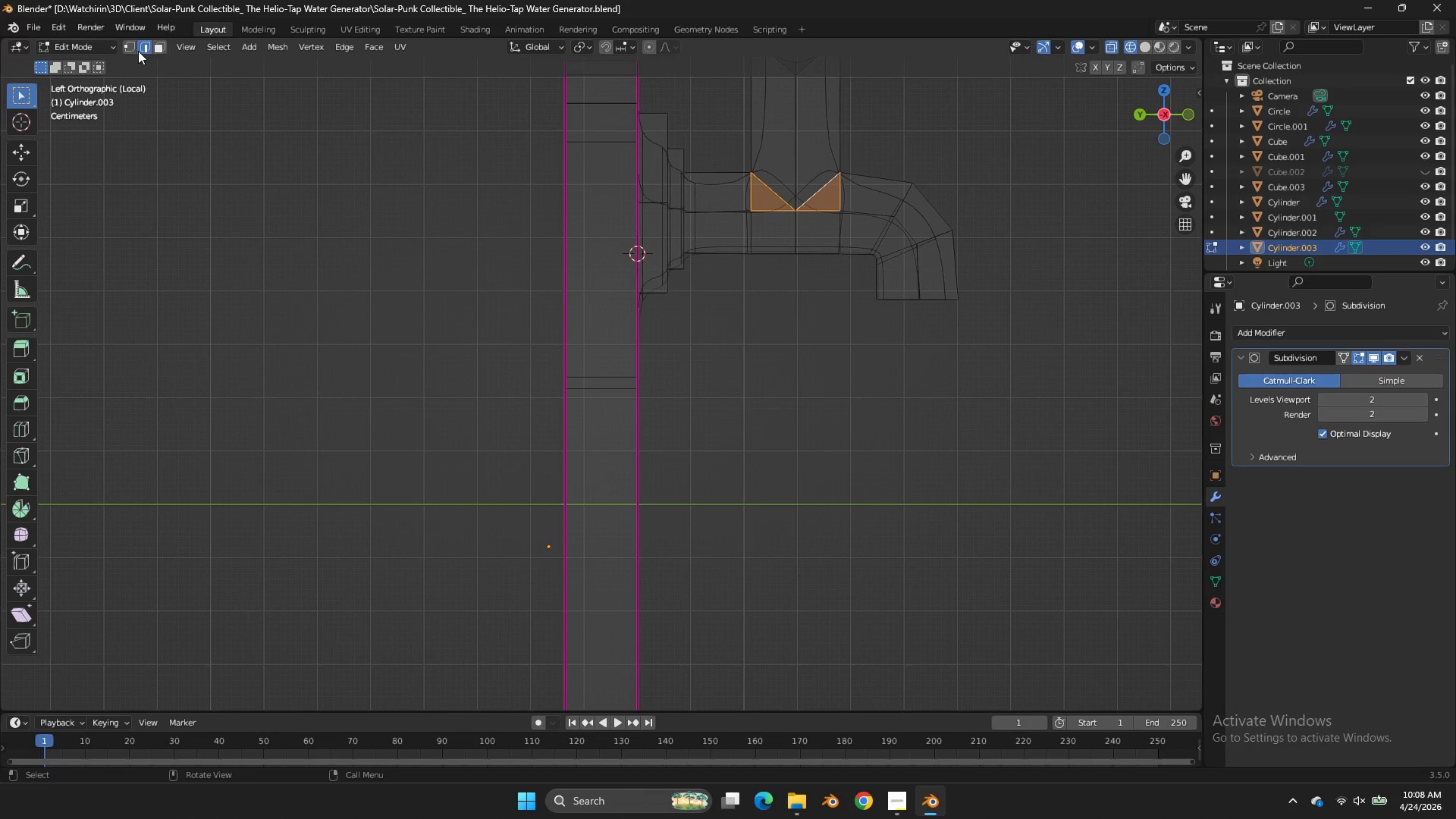 
left_click([127, 51])
 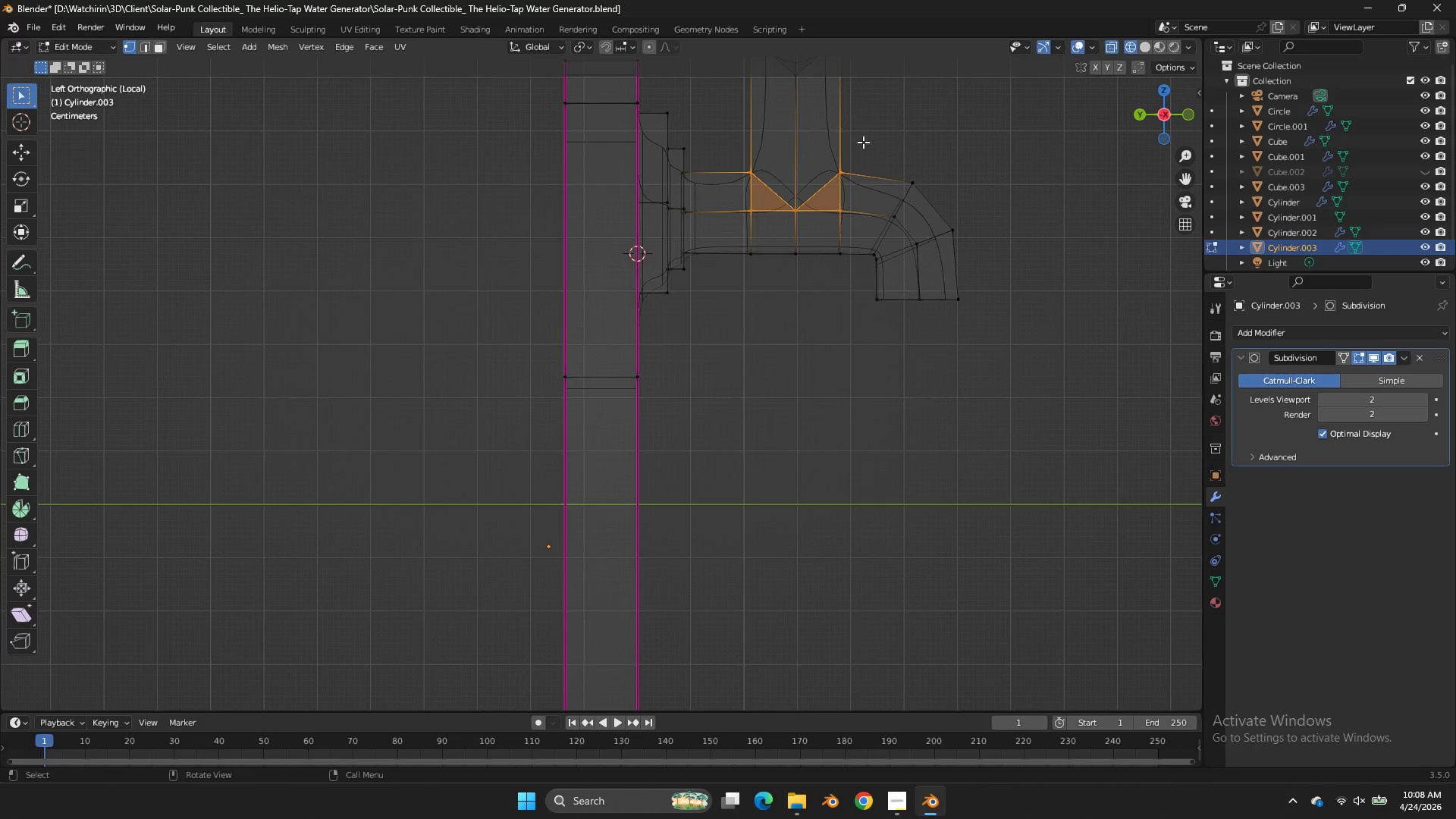 
left_click_drag(start_coordinate=[853, 147], to_coordinate=[800, 193])
 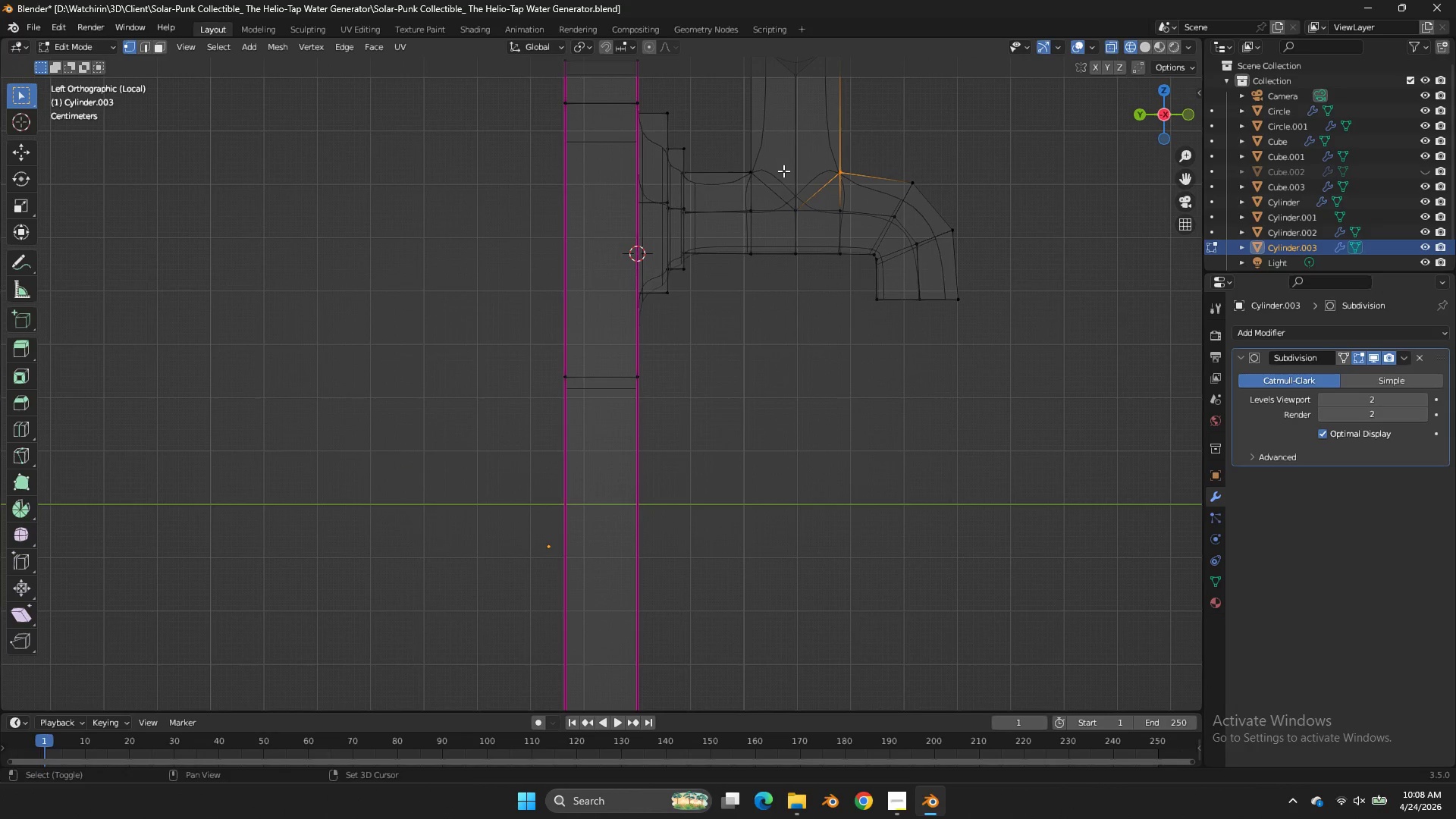 
hold_key(key=ShiftLeft, duration=1.39)
left_click_drag(start_coordinate=[786, 152], to_coordinate=[732, 184])
 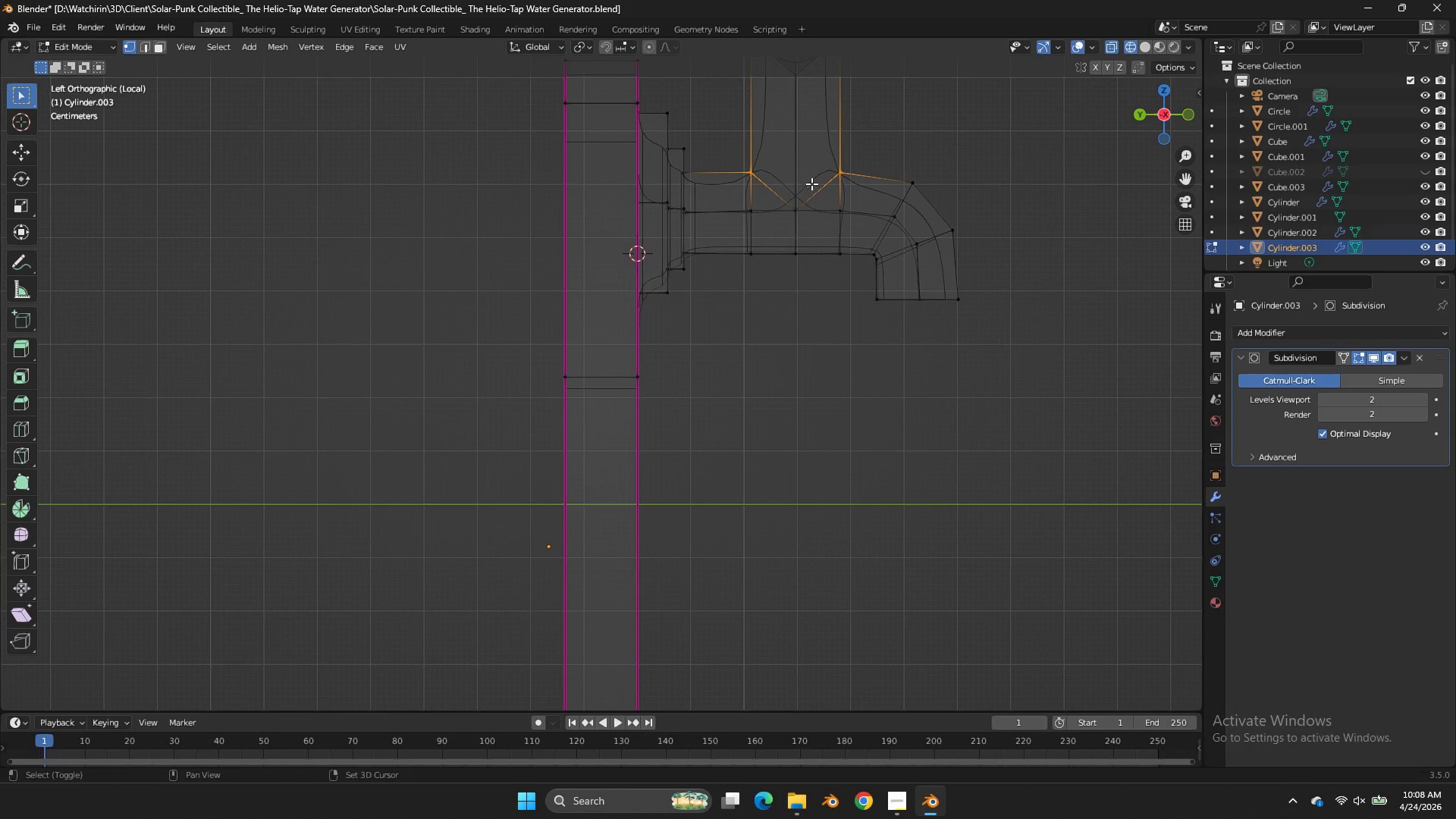 
left_click_drag(start_coordinate=[804, 198], to_coordinate=[768, 243])
 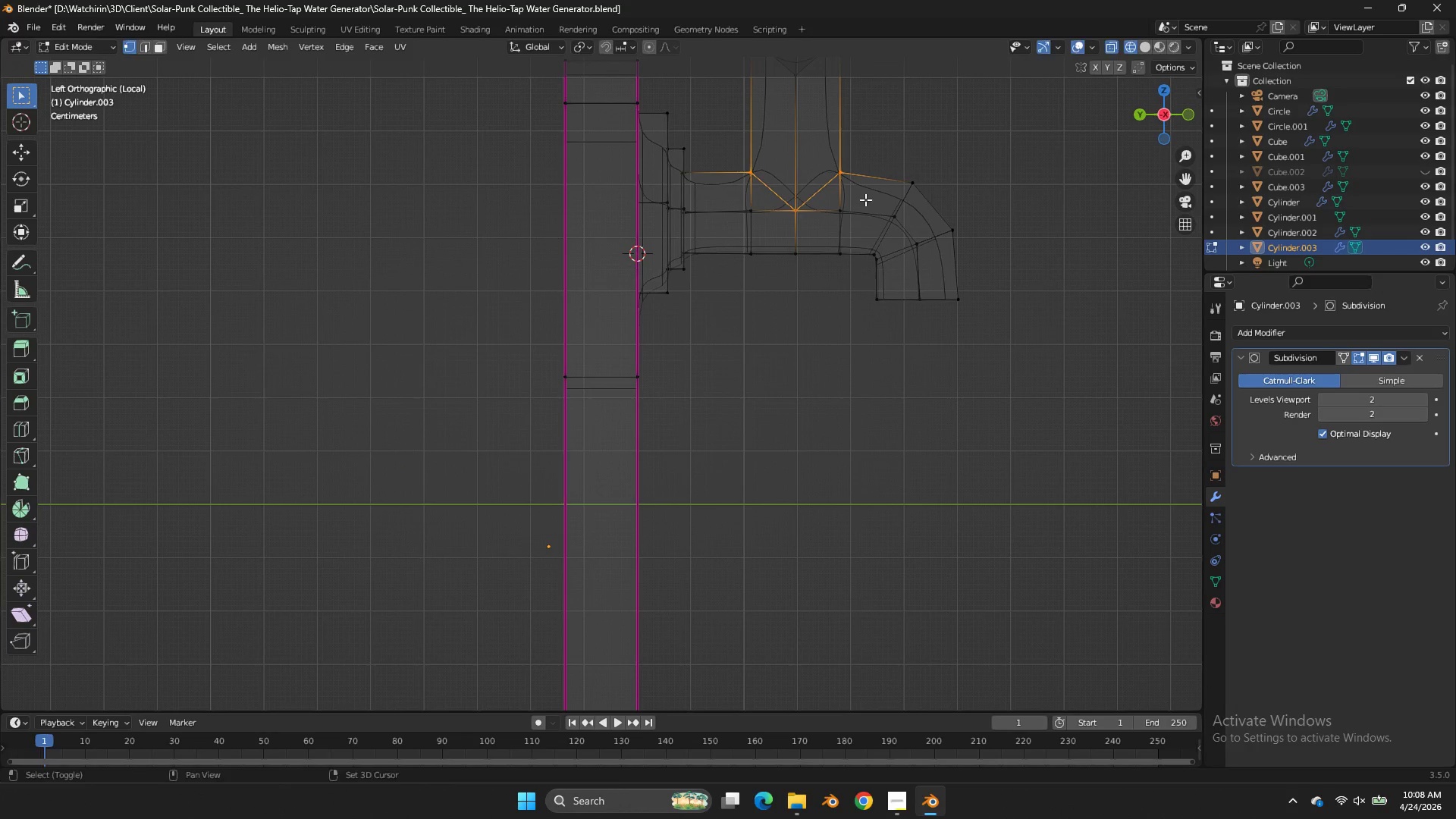 
type(Ez)
key(Tab)
key(Tab)
 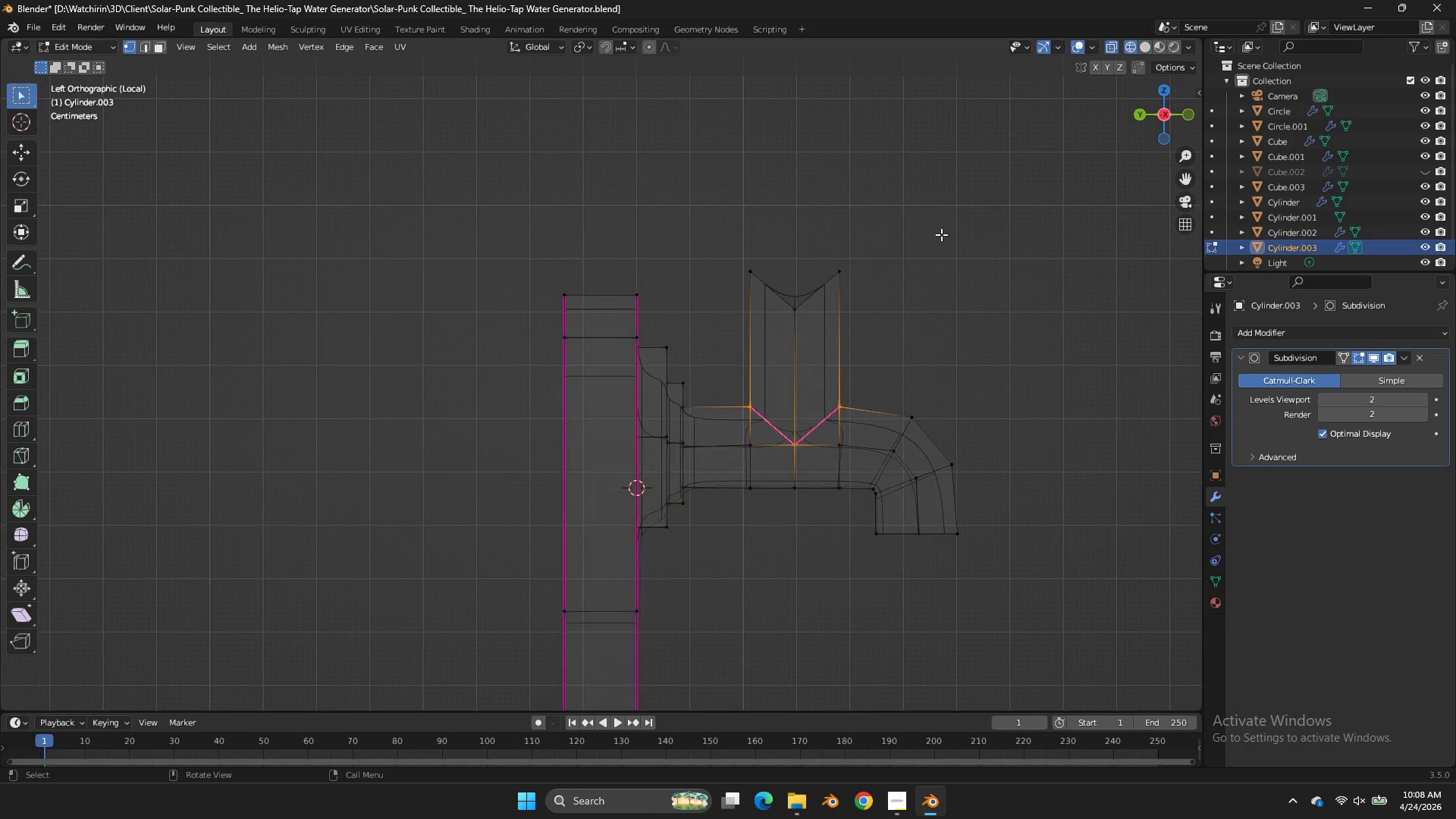 
left_click_drag(start_coordinate=[564, 197], to_coordinate=[746, 198])
 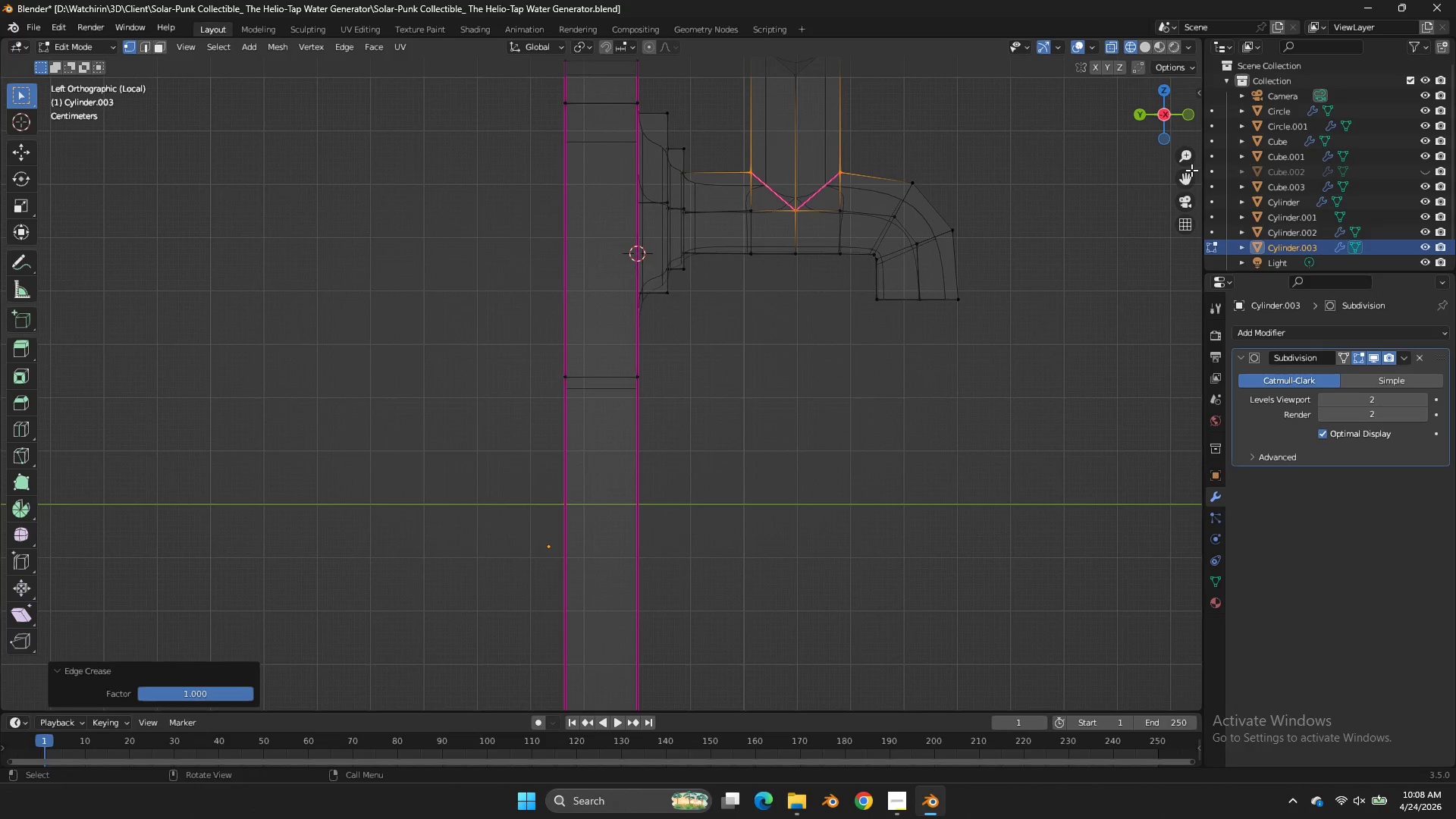 
left_click_drag(start_coordinate=[1183, 175], to_coordinate=[1182, 410])
 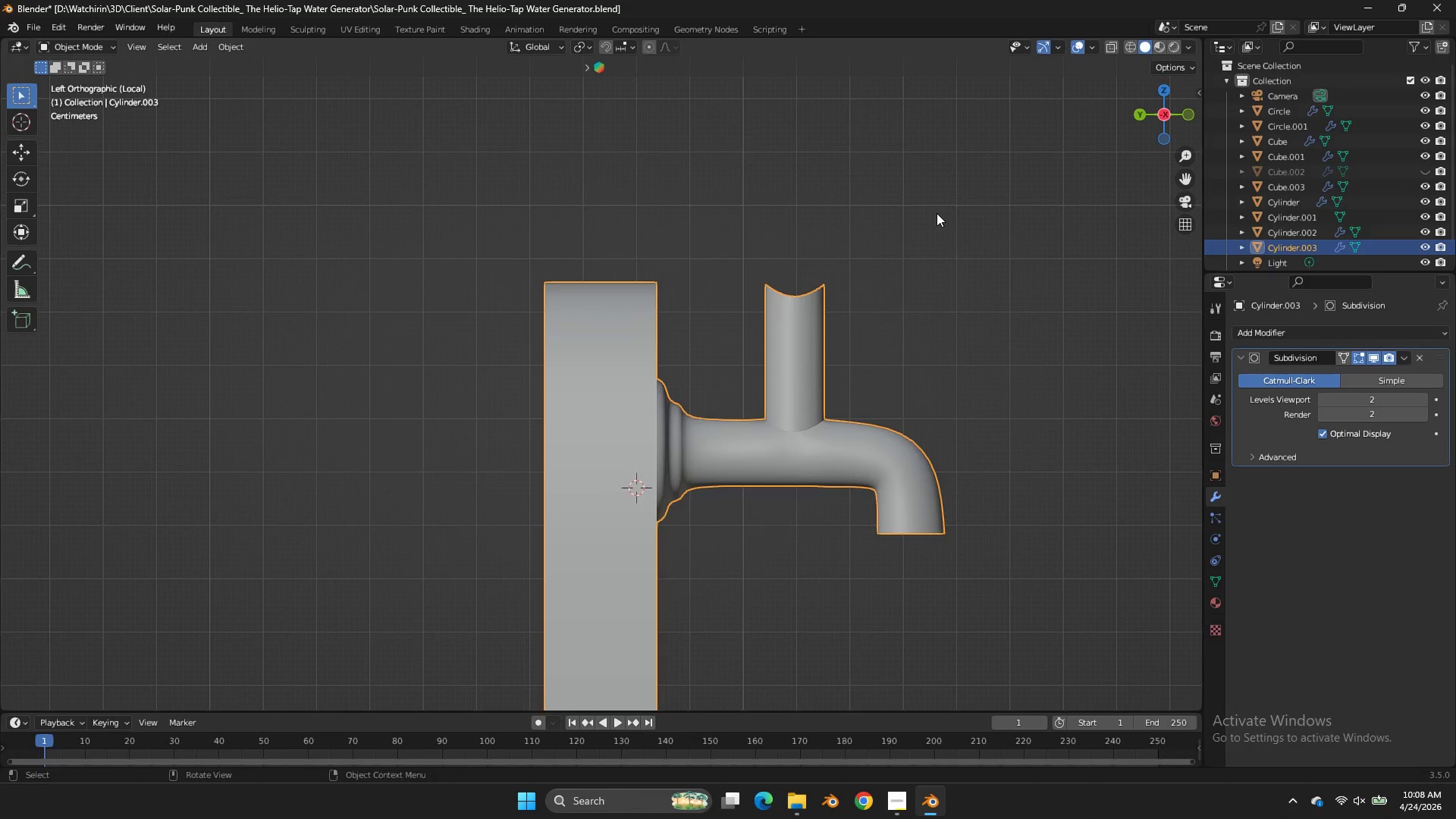 
type(zsz0)
 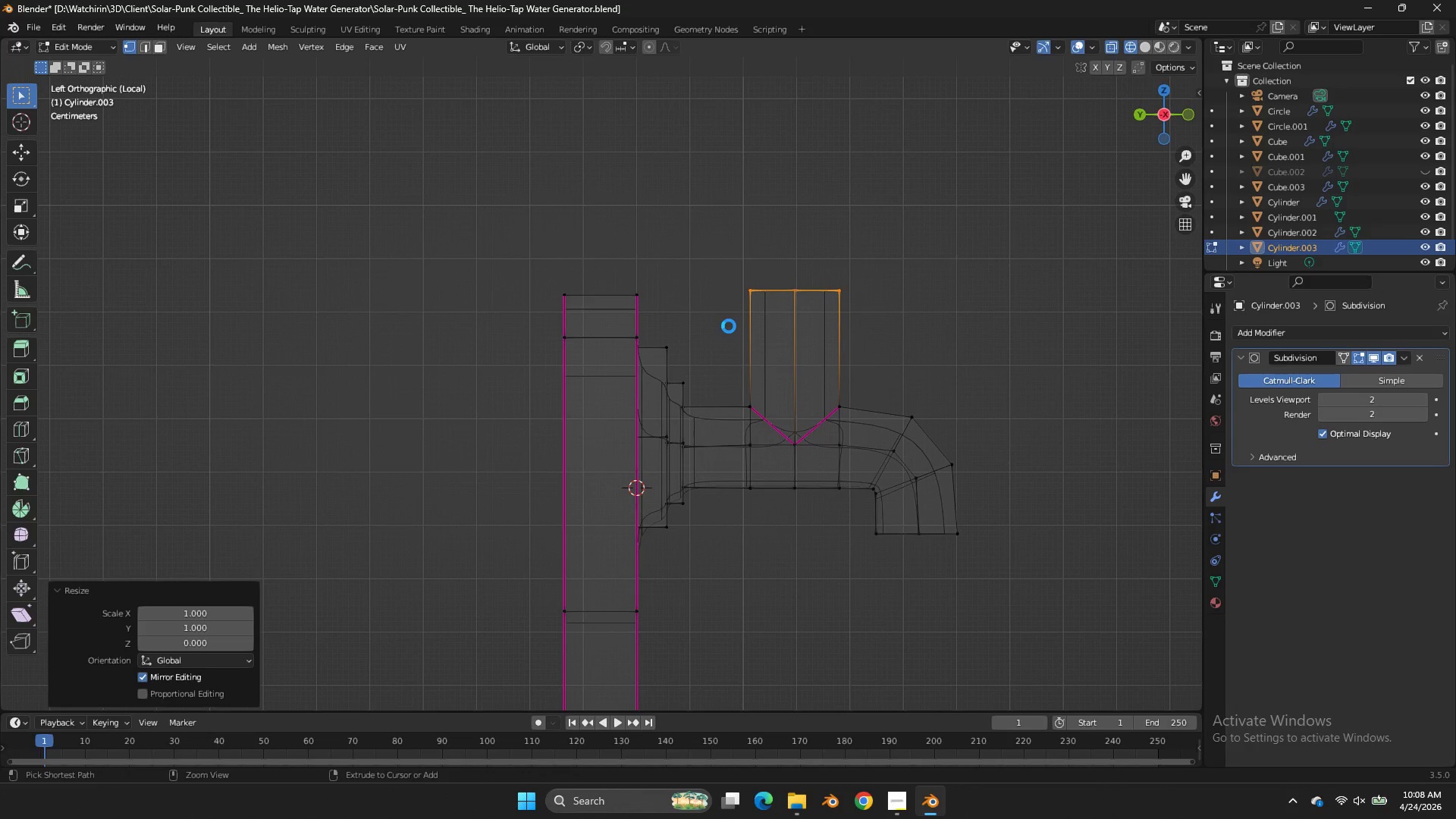 
left_click_drag(start_coordinate=[928, 253], to_coordinate=[723, 327])
 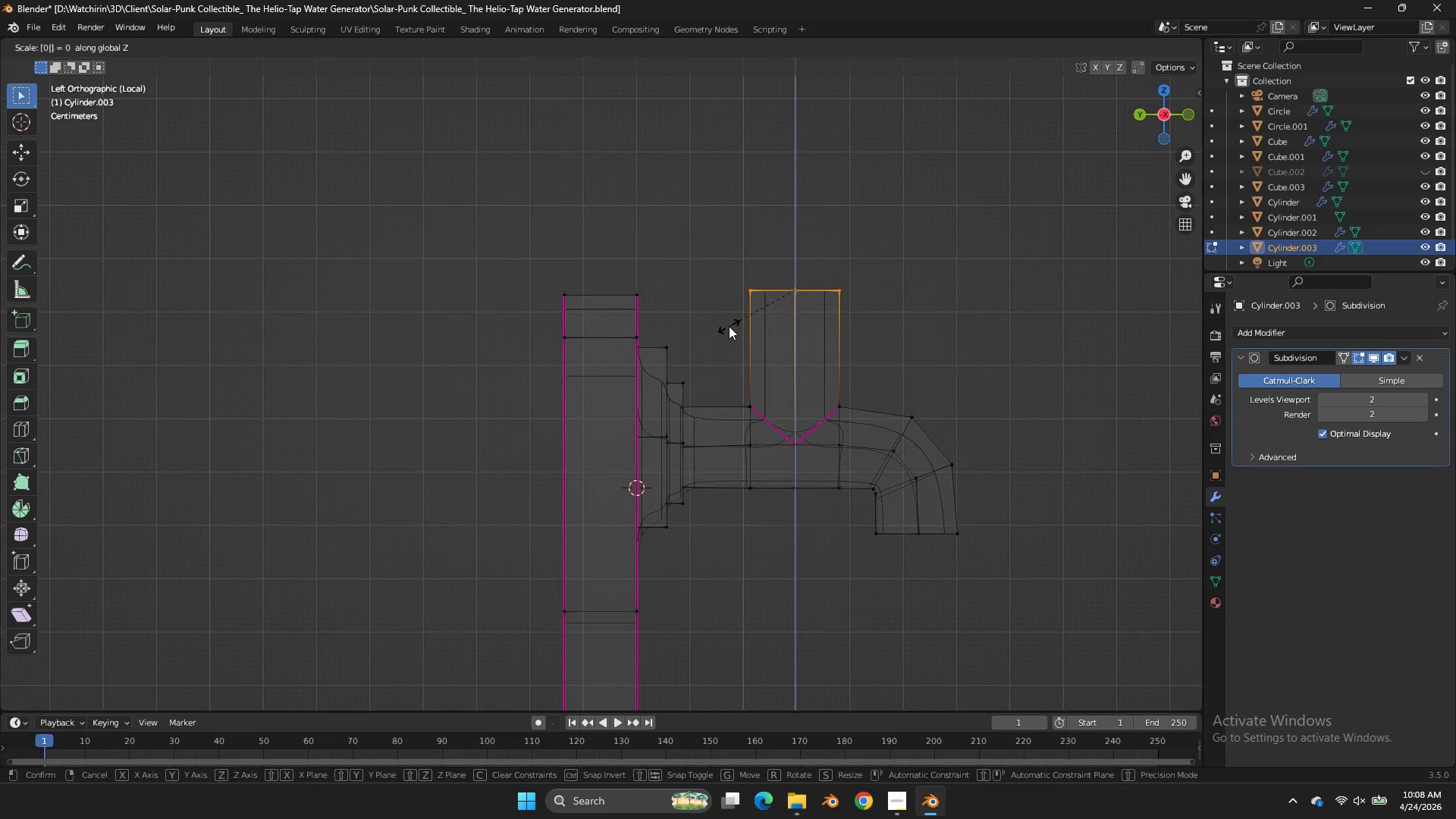 
key(Enter)
 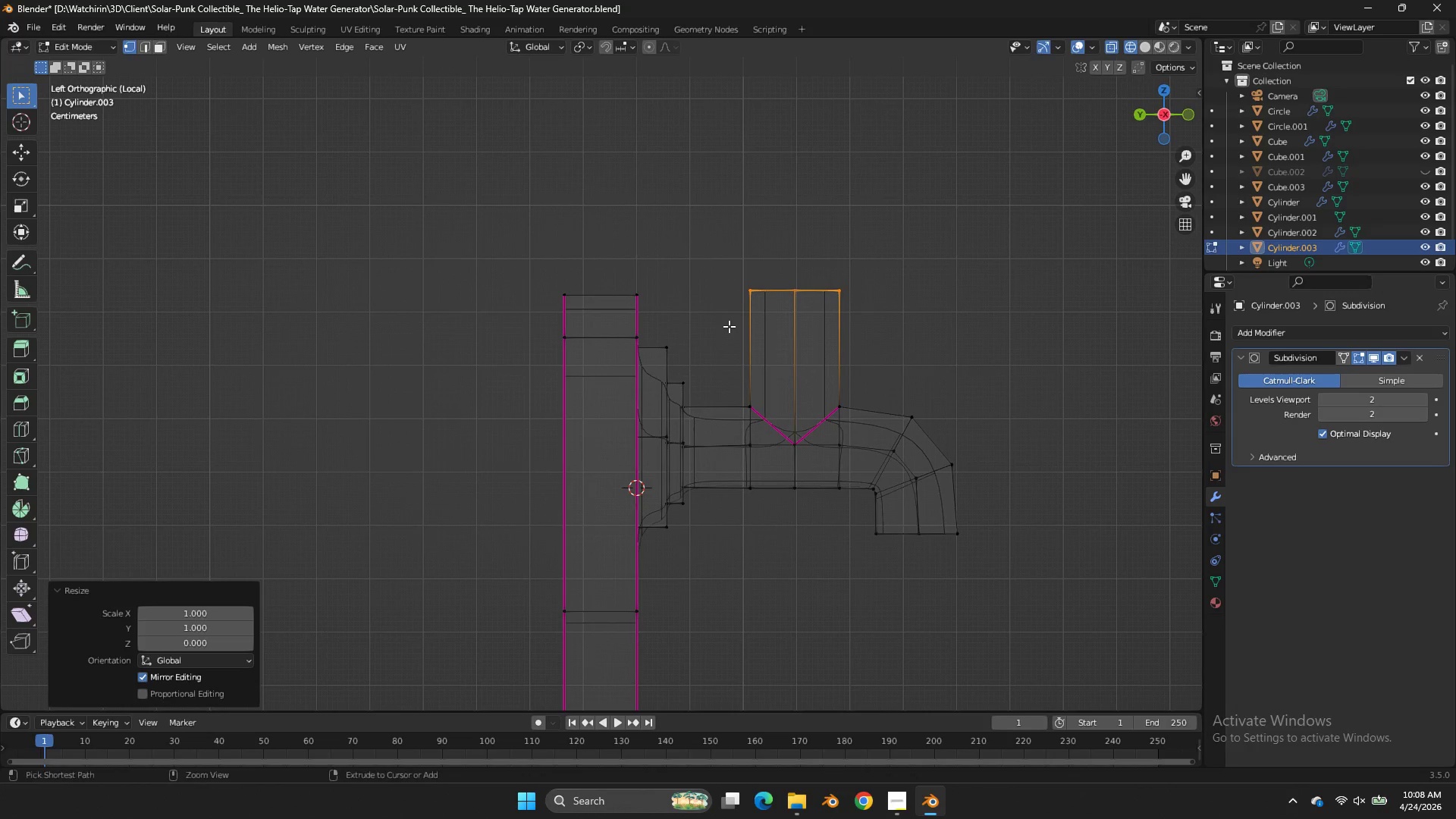 
key(Control+ControlLeft)
 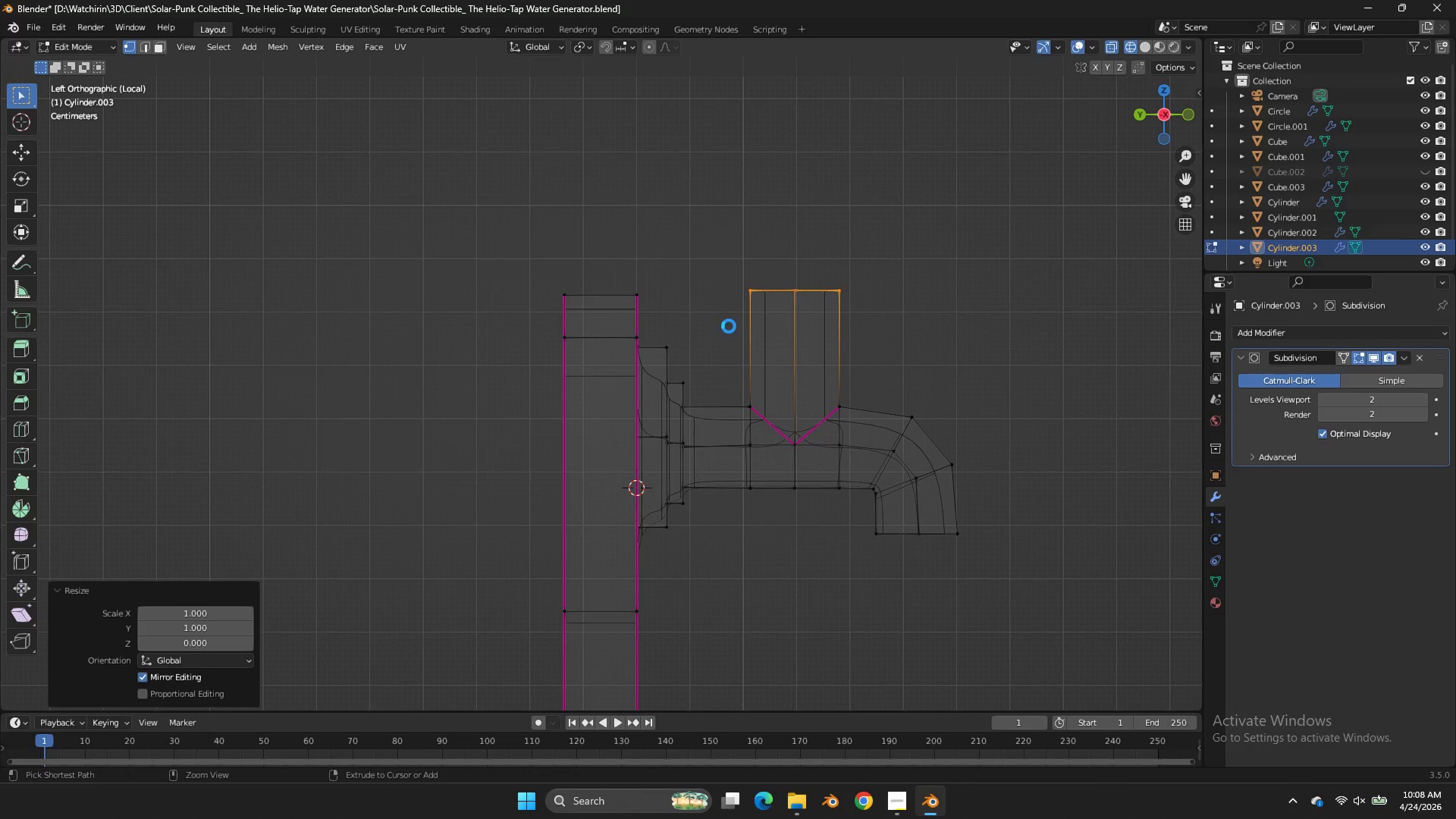 
key(Control+S)
 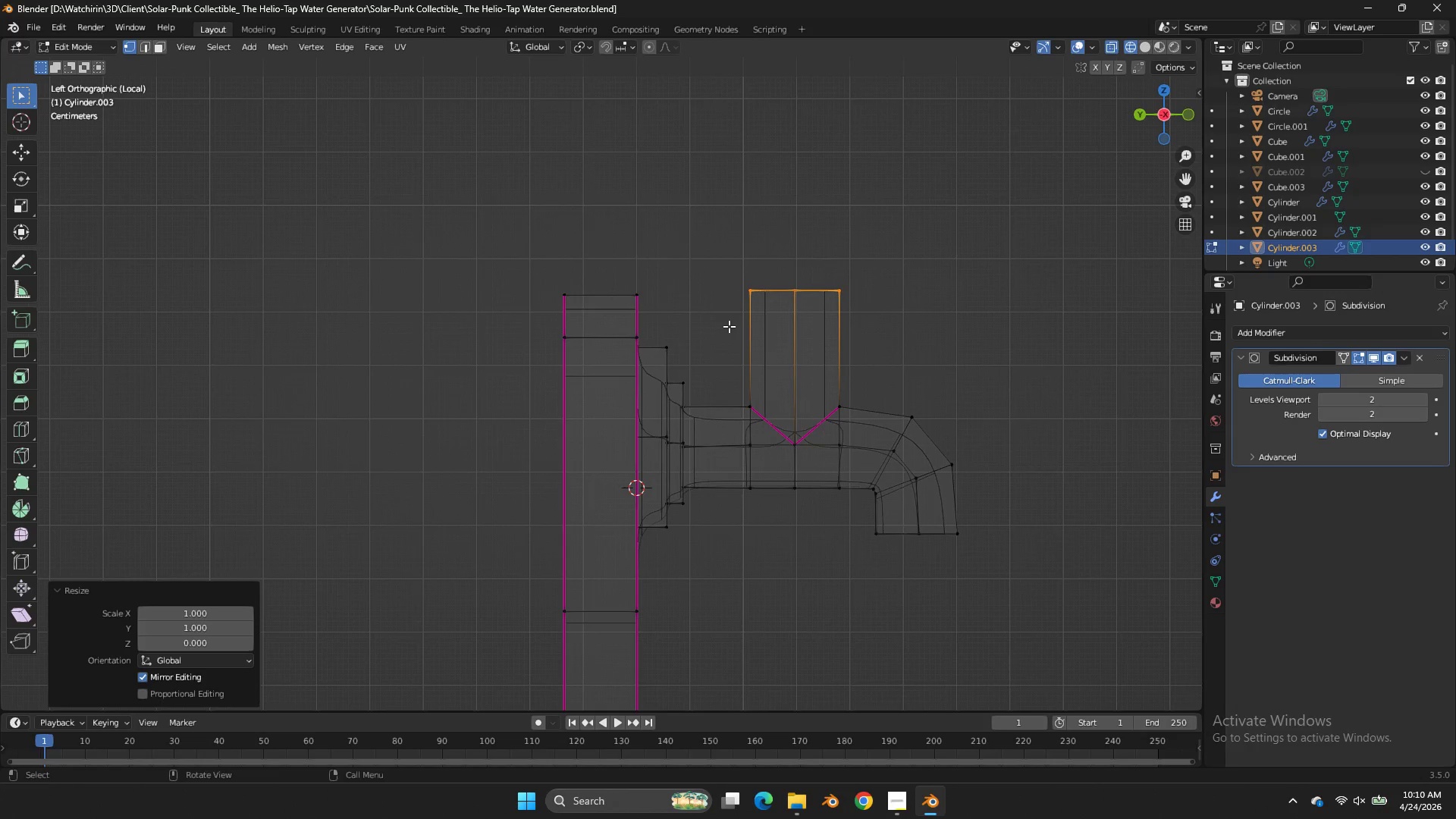 
wait(80.17)
 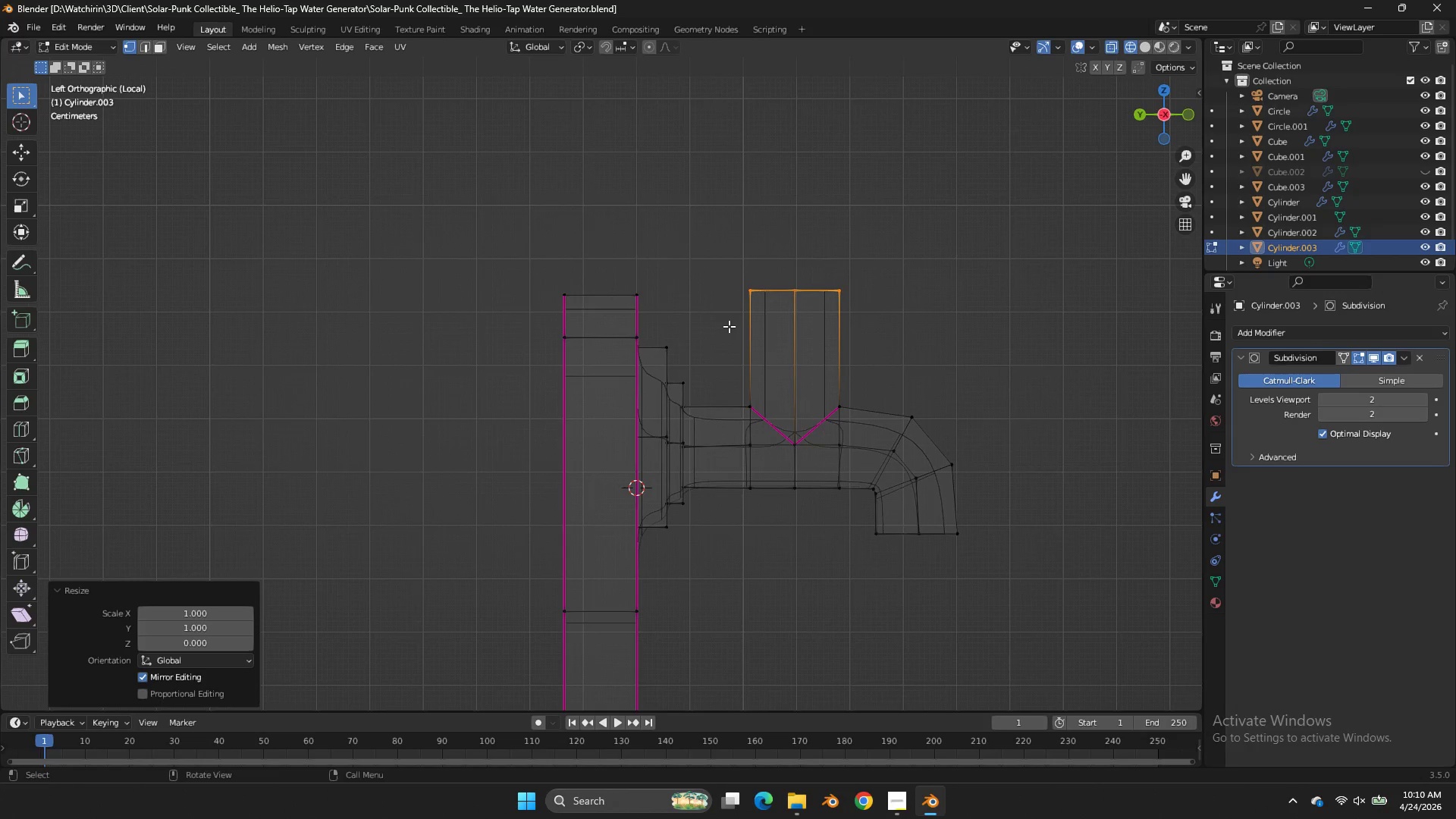 
key(Tab)
 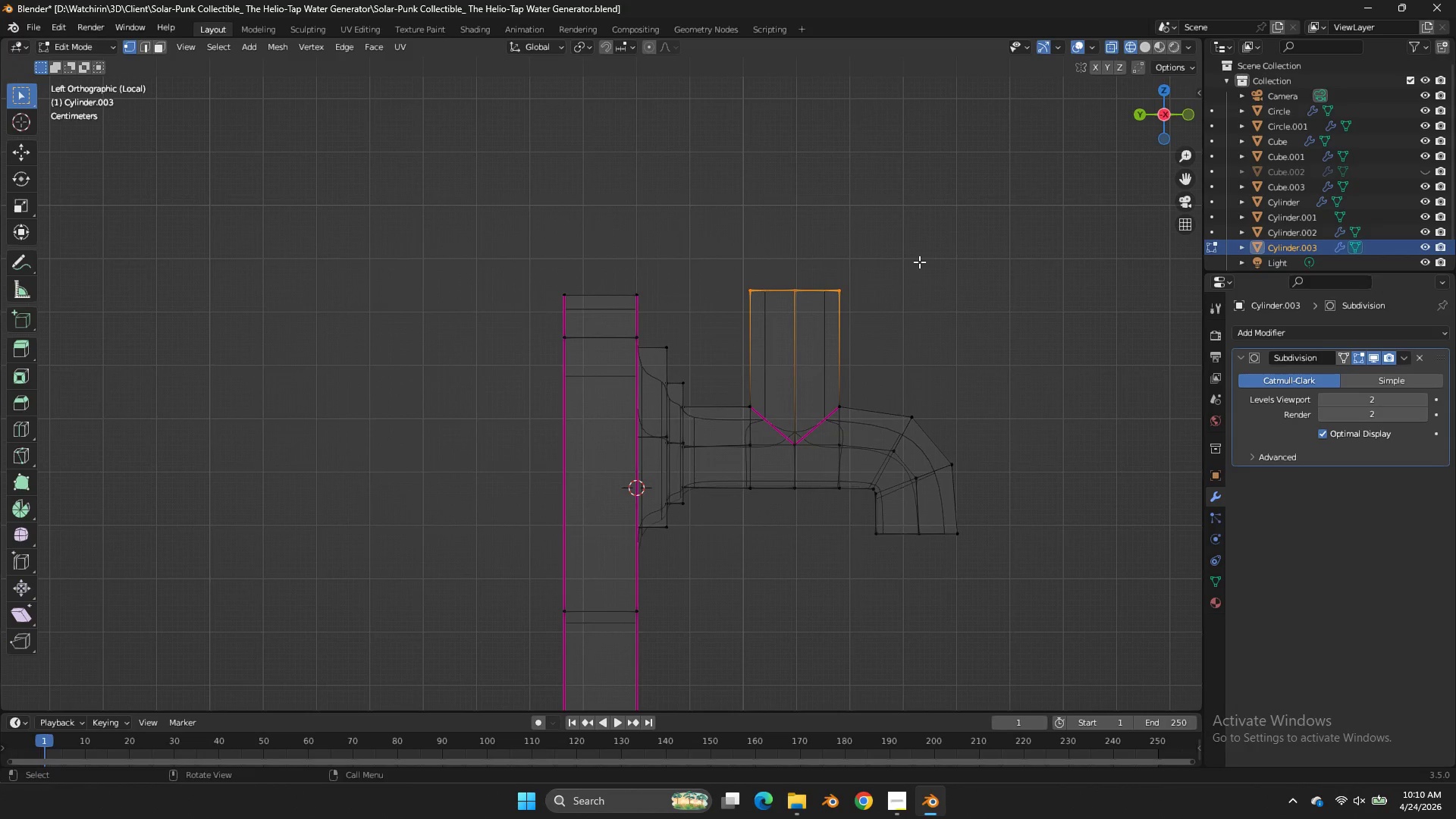 
key(Tab)
 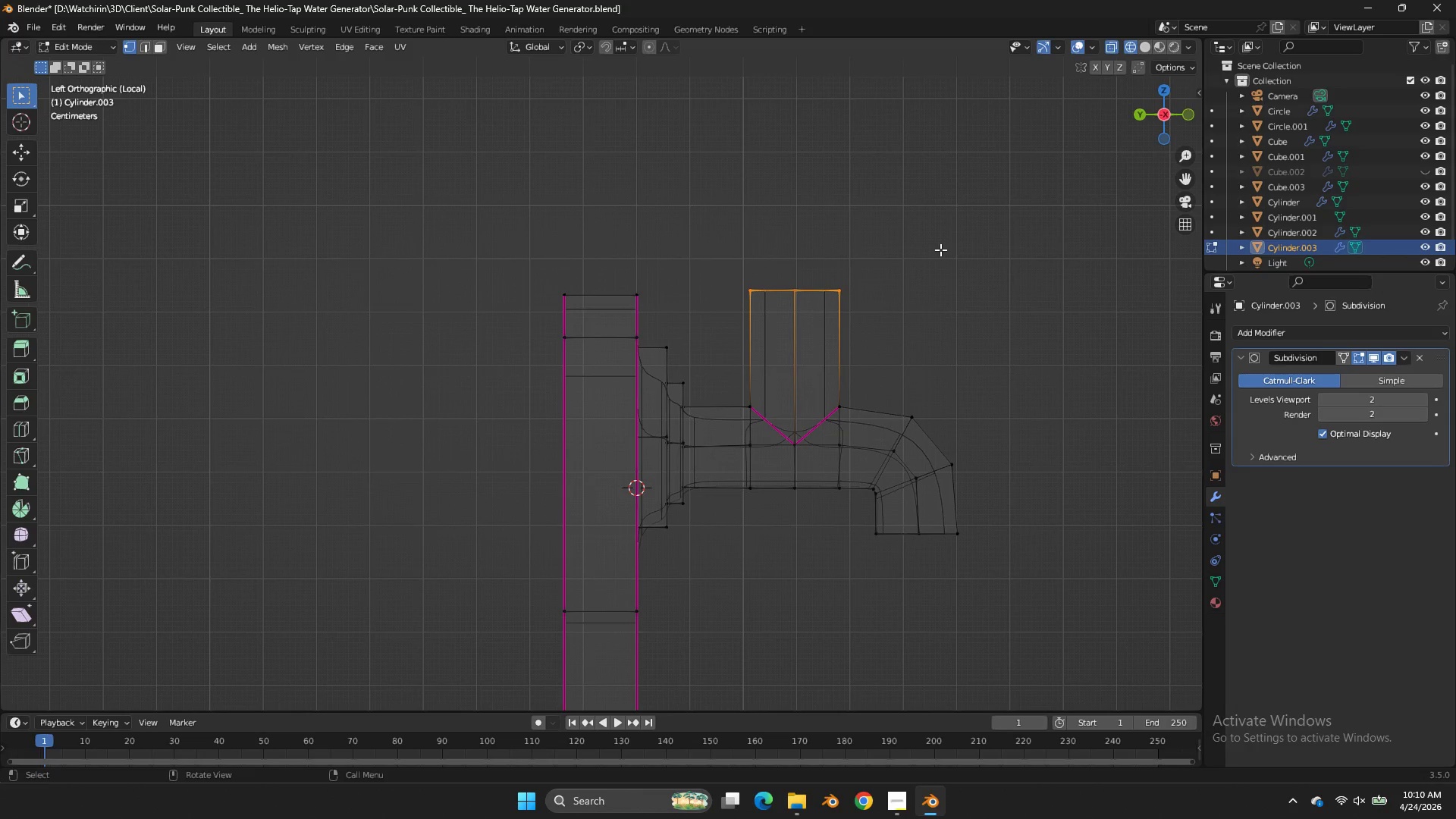 
key(E)
 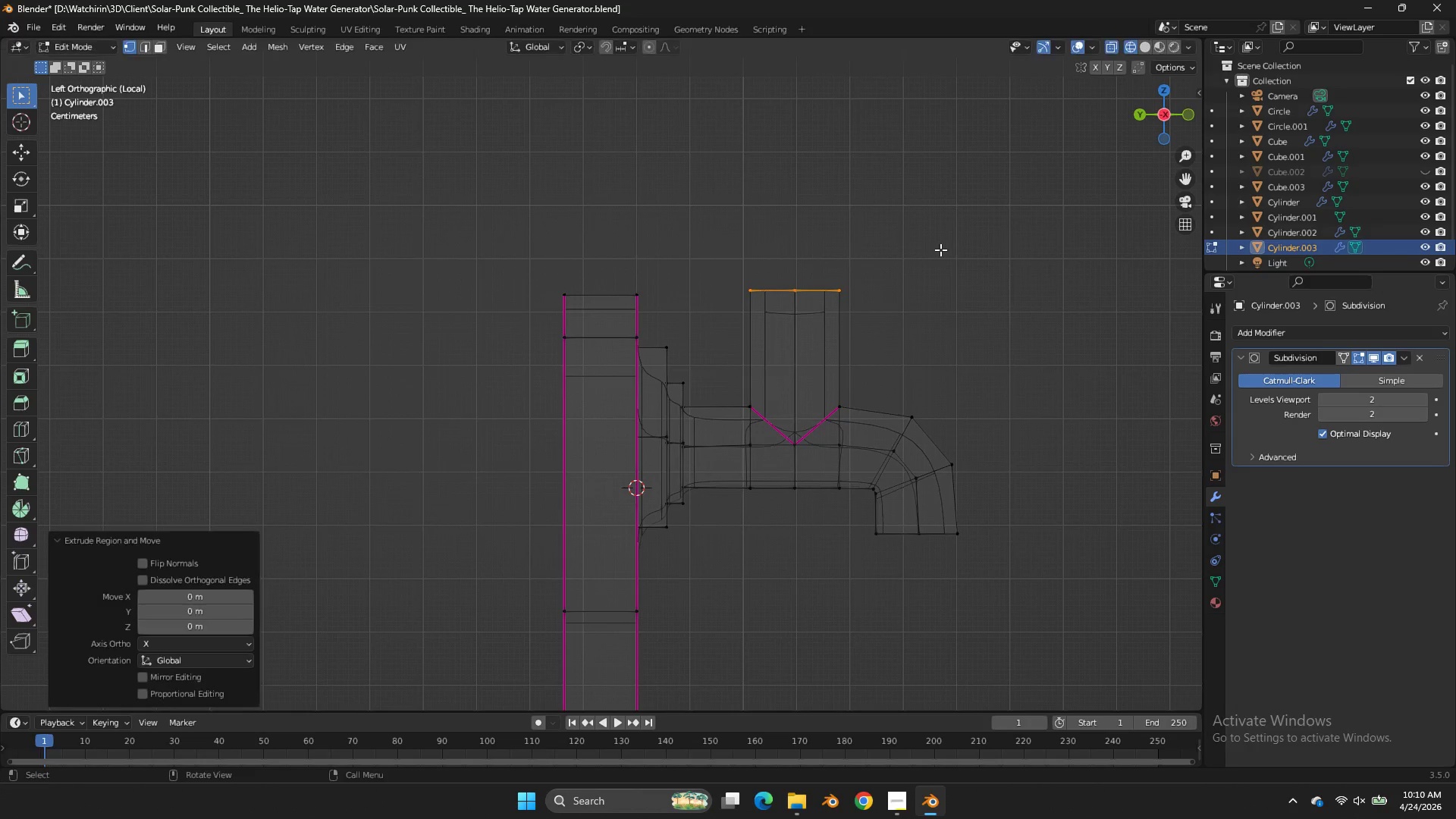 
right_click([940, 249])
 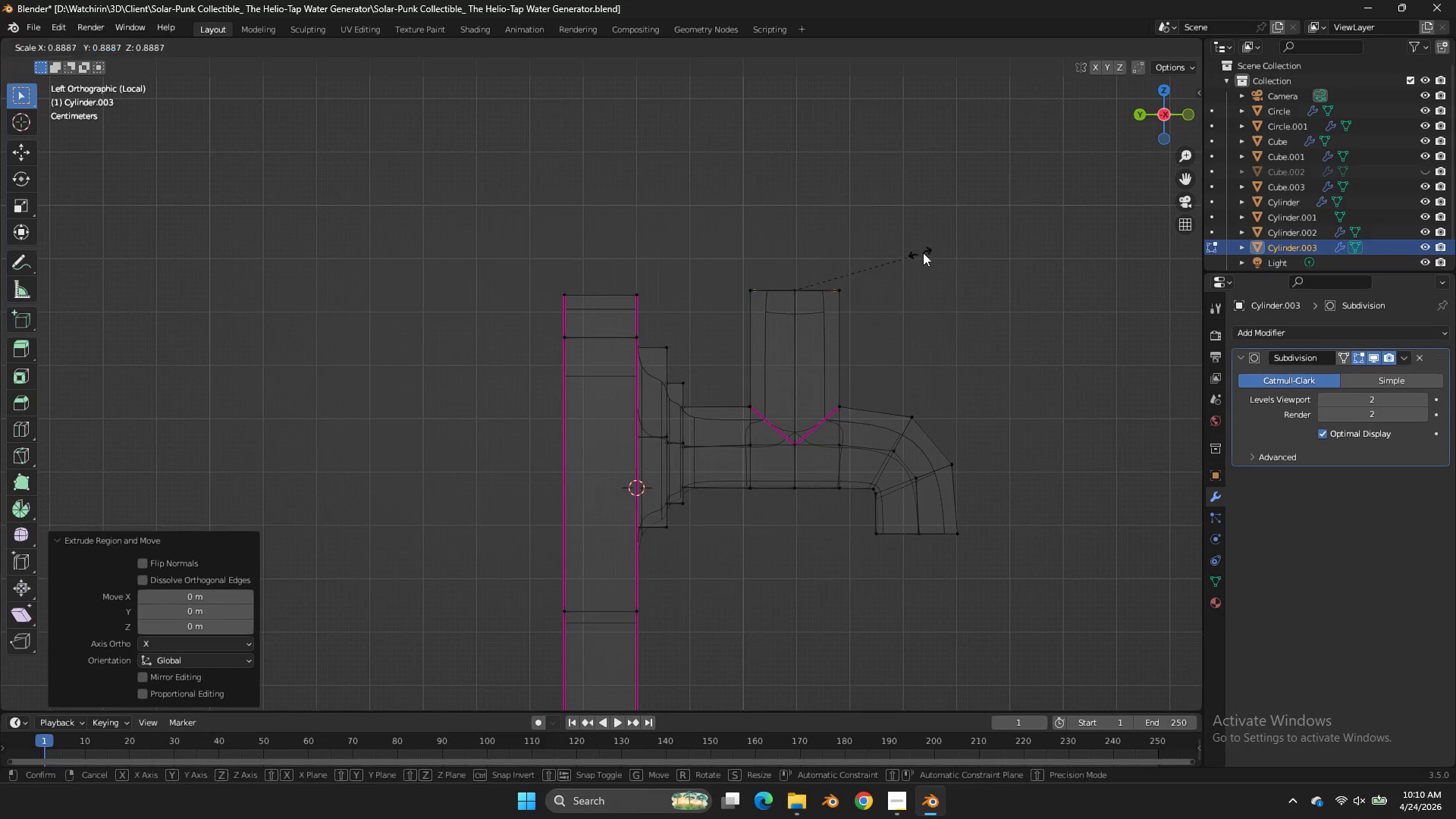 
key(S)
 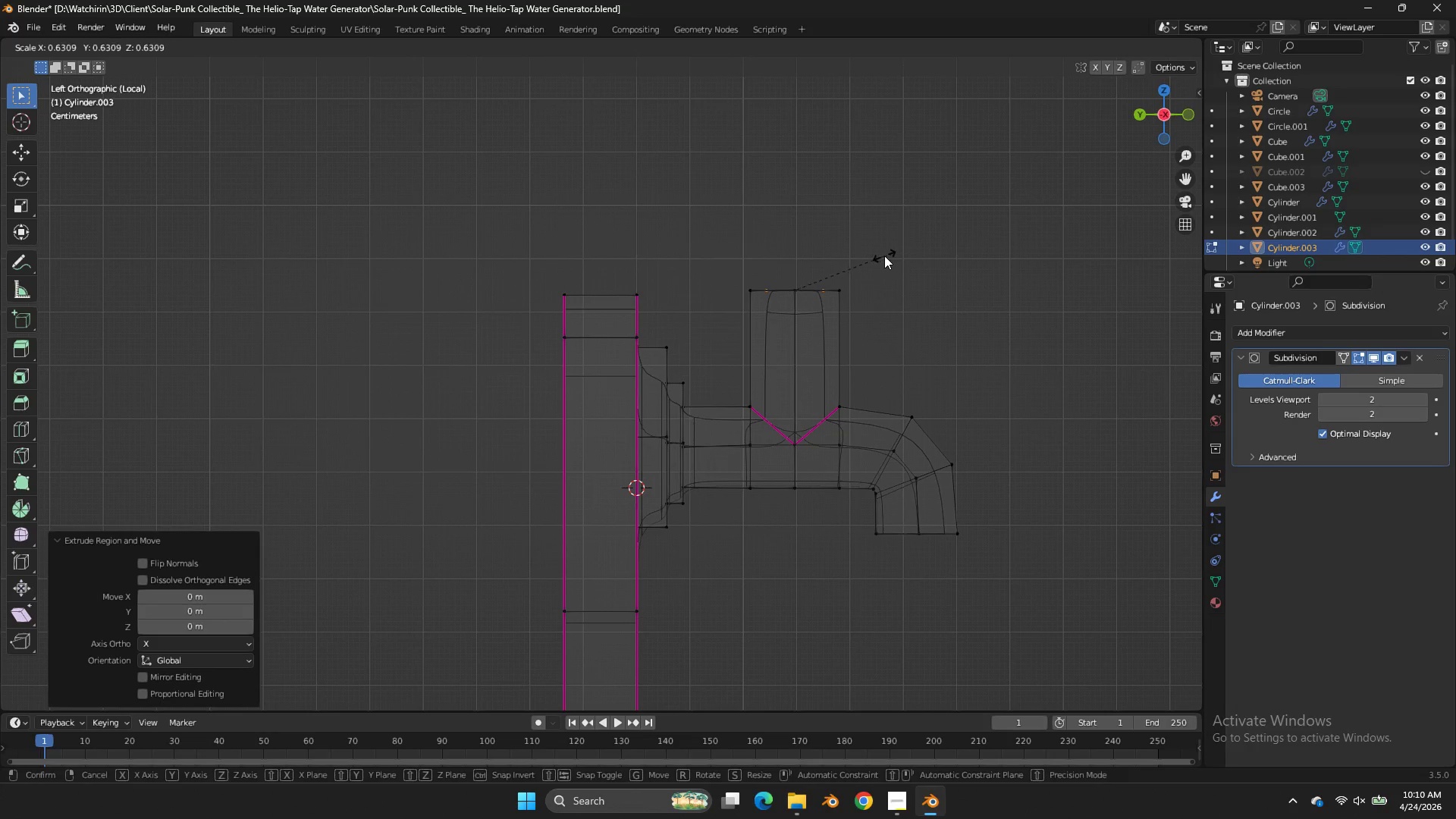 
left_click([884, 256])
 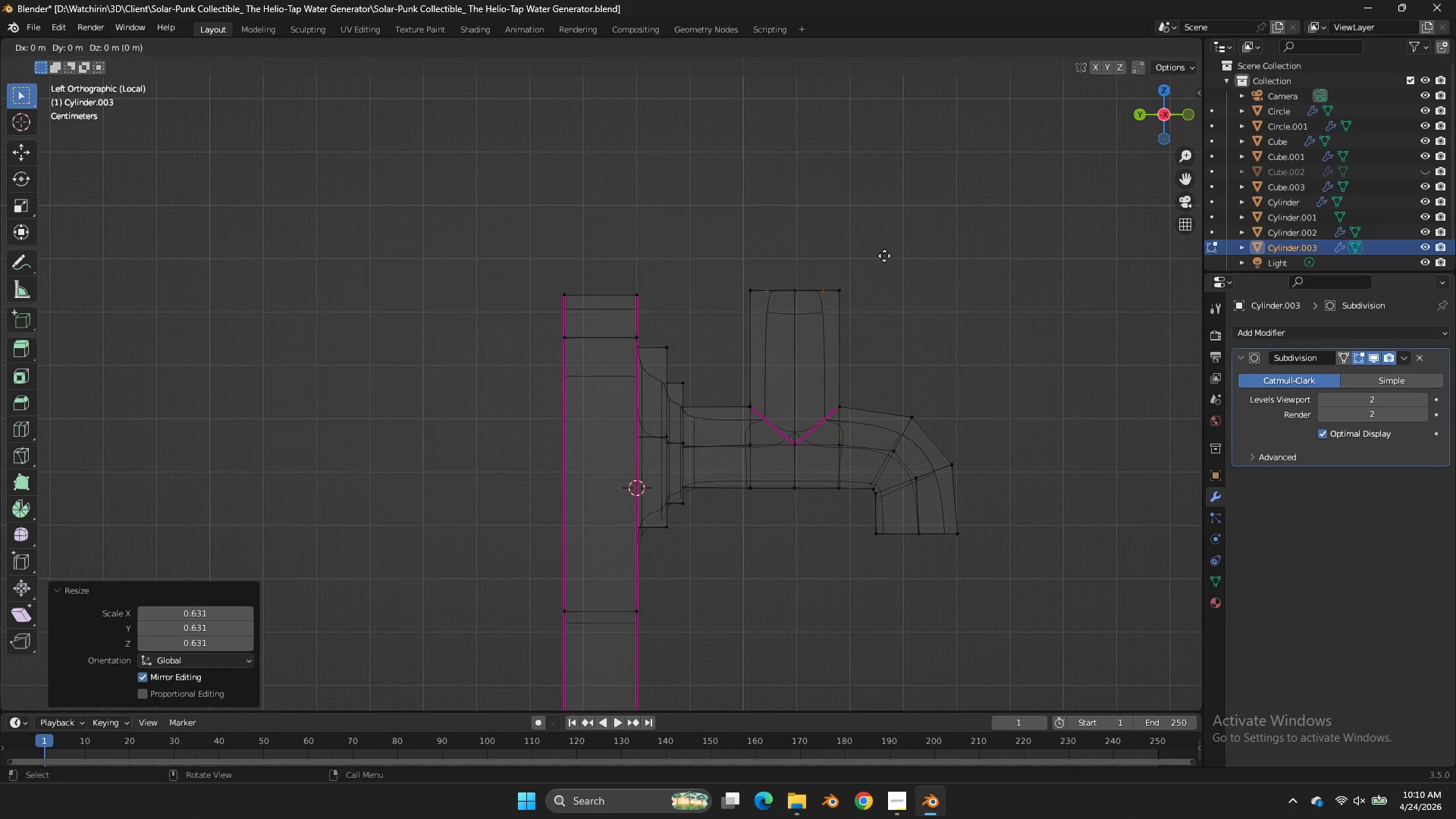 
type(ez)
 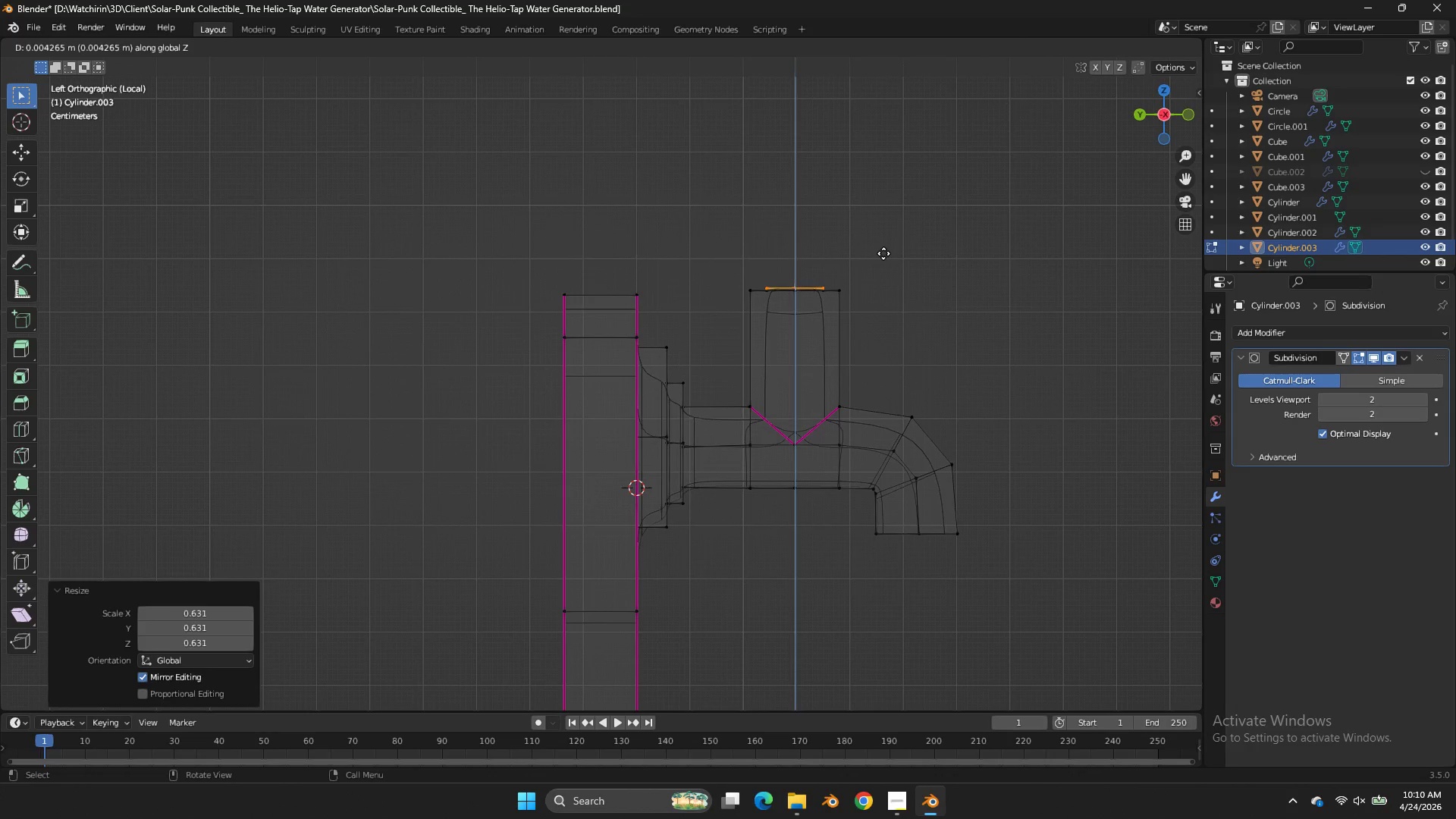 
right_click([883, 253])
 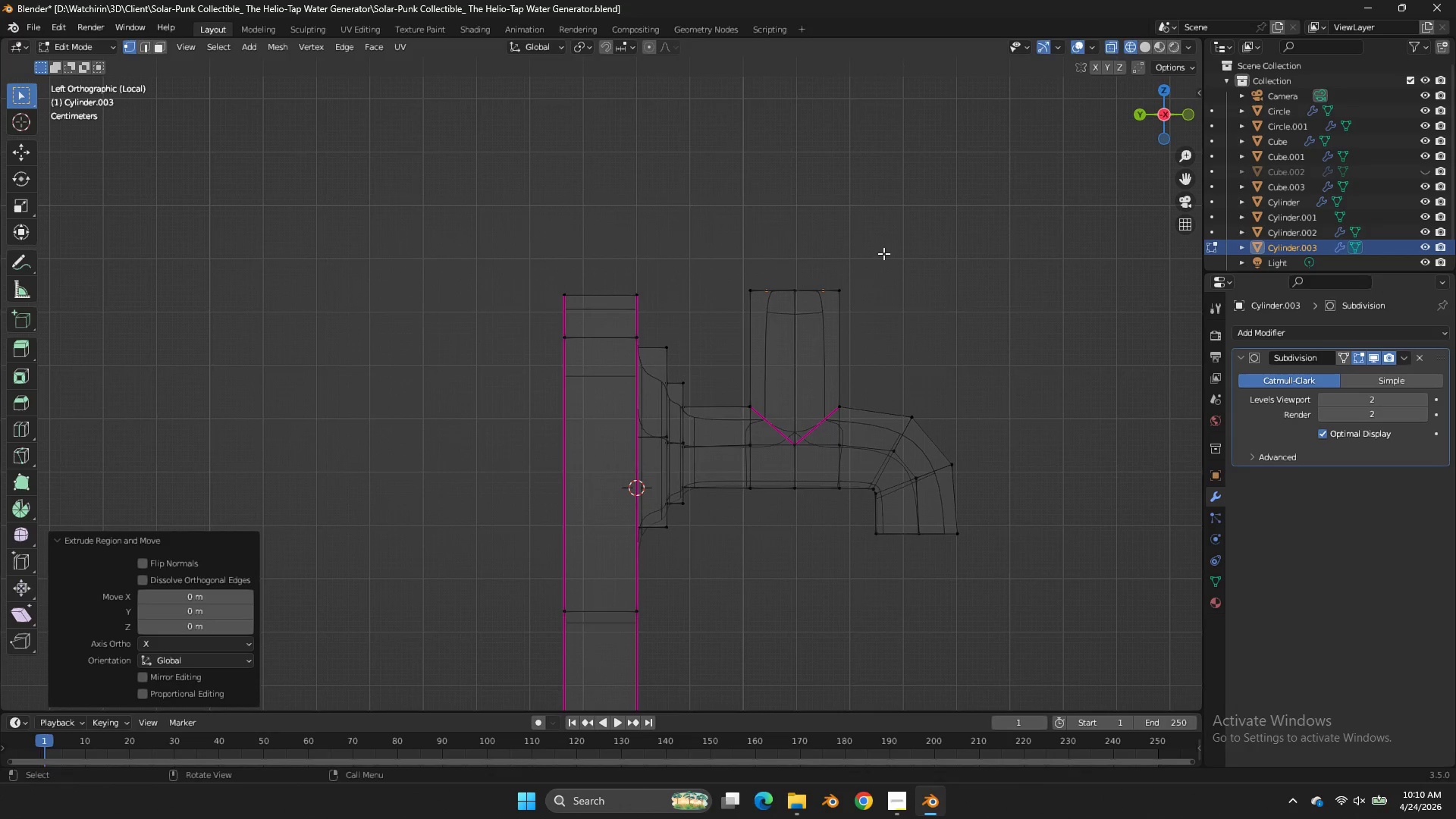 
type(gz)
 